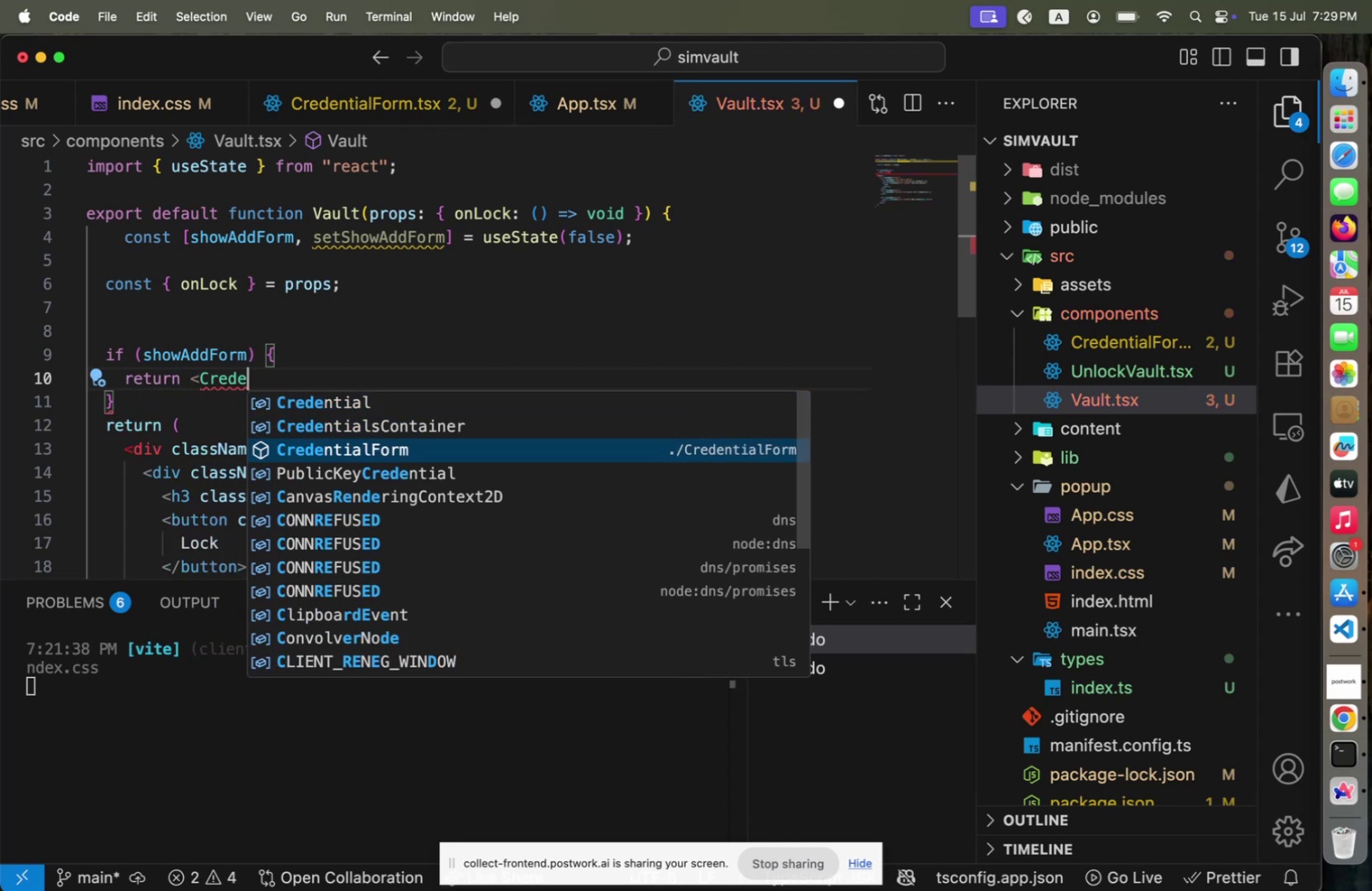 
key(ArrowDown)
 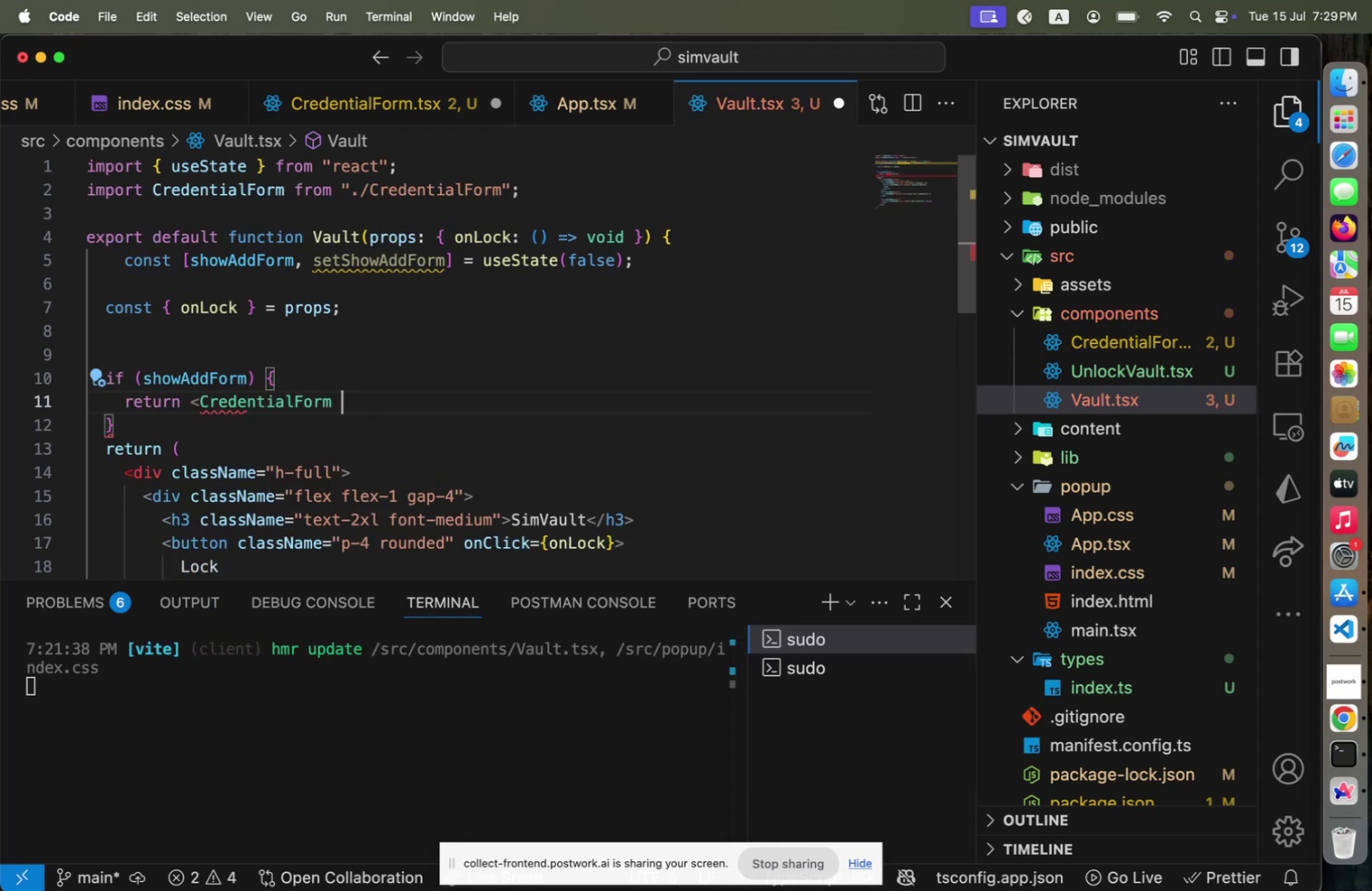 
key(Enter)
 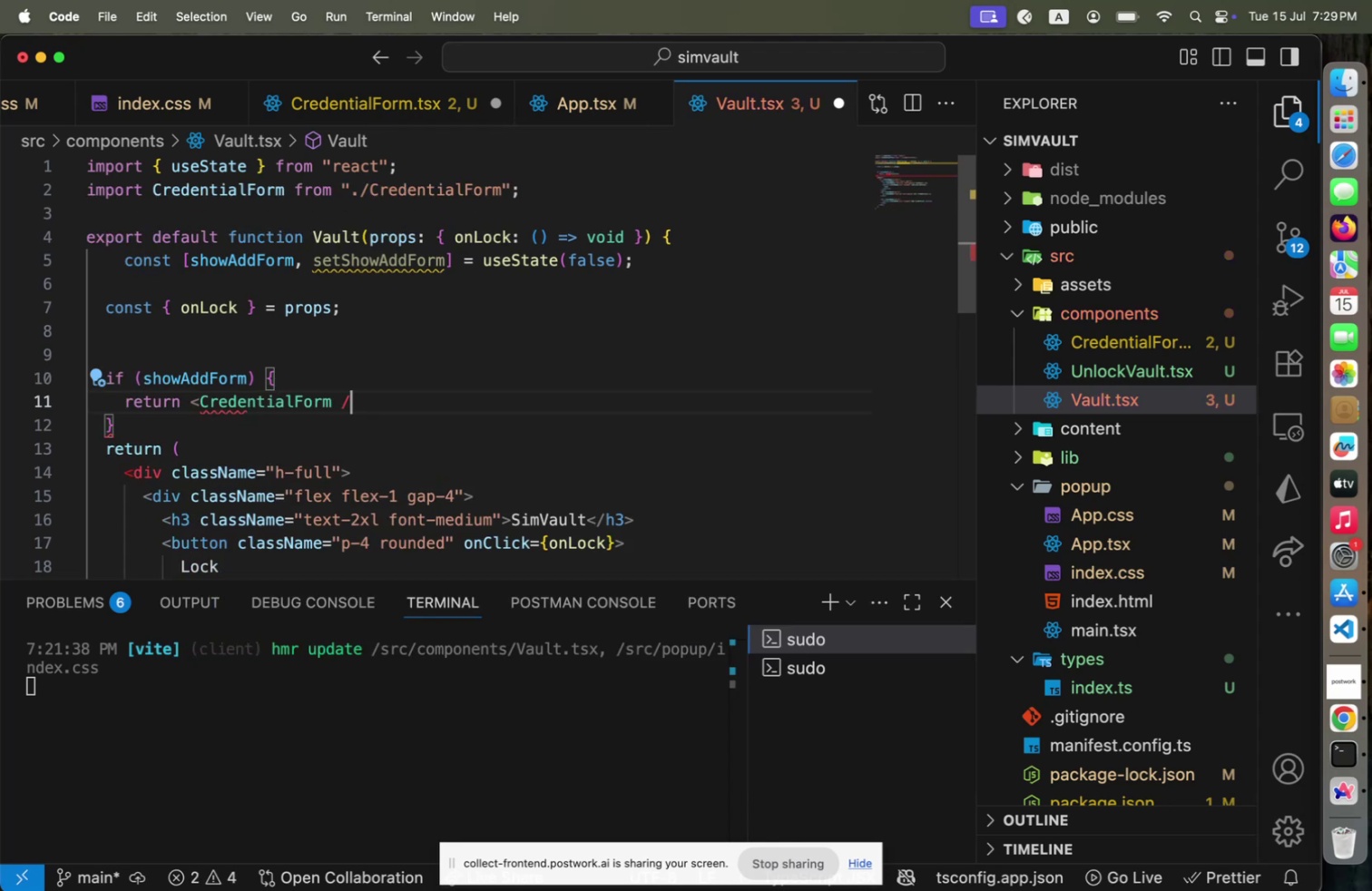 
key(Space)
 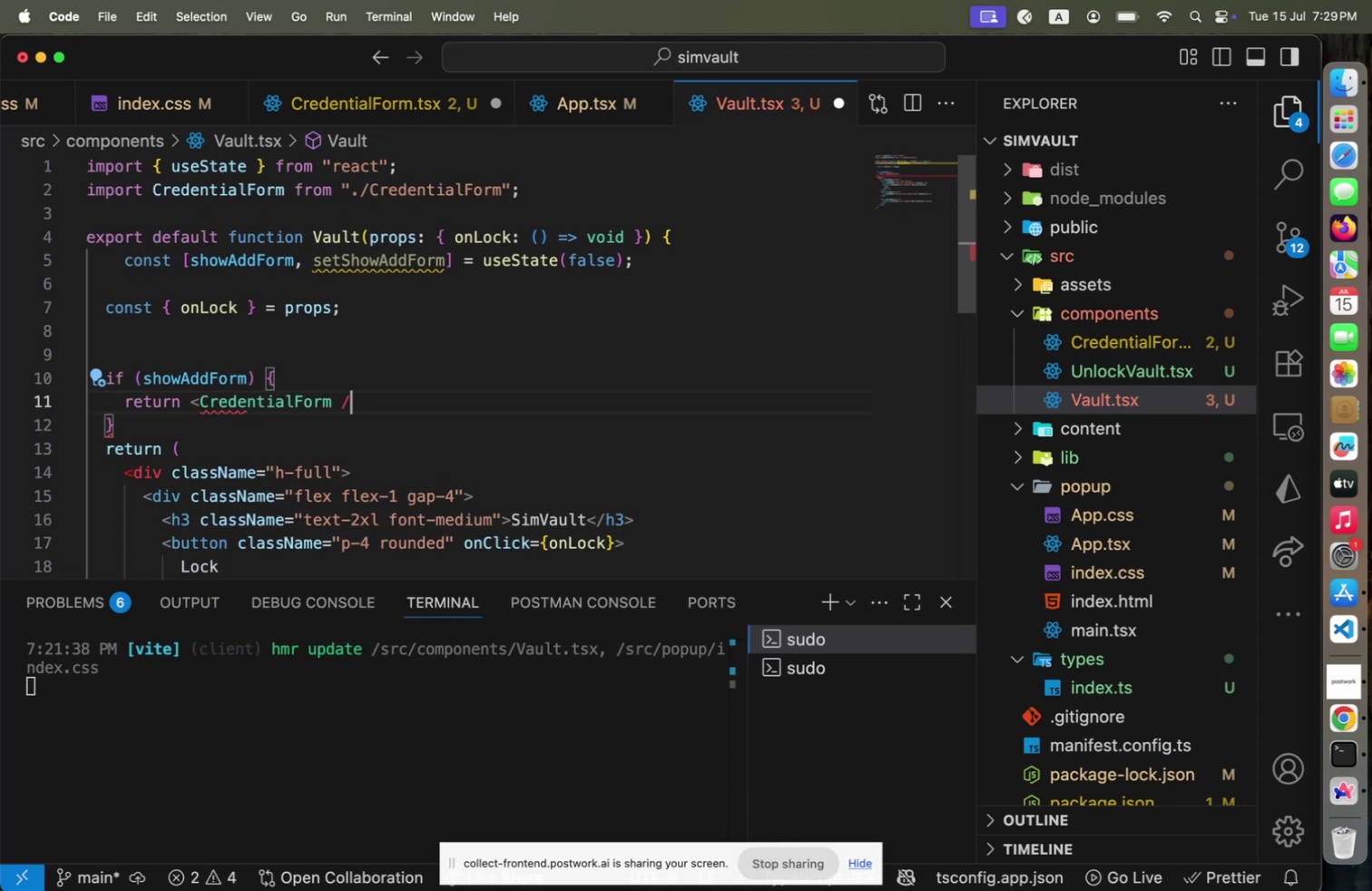 
key(Slash)
 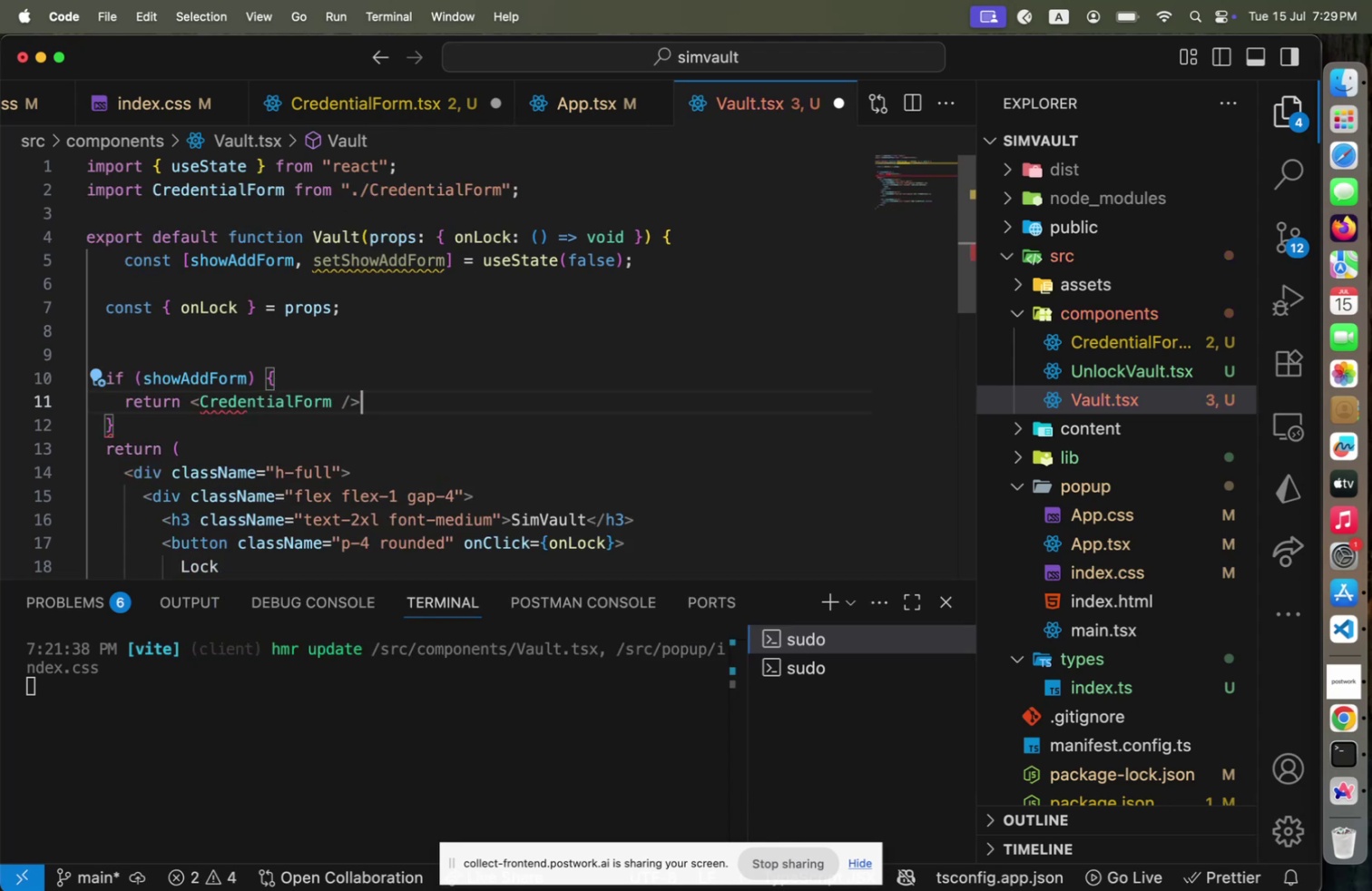 
key(Shift+ShiftLeft)
 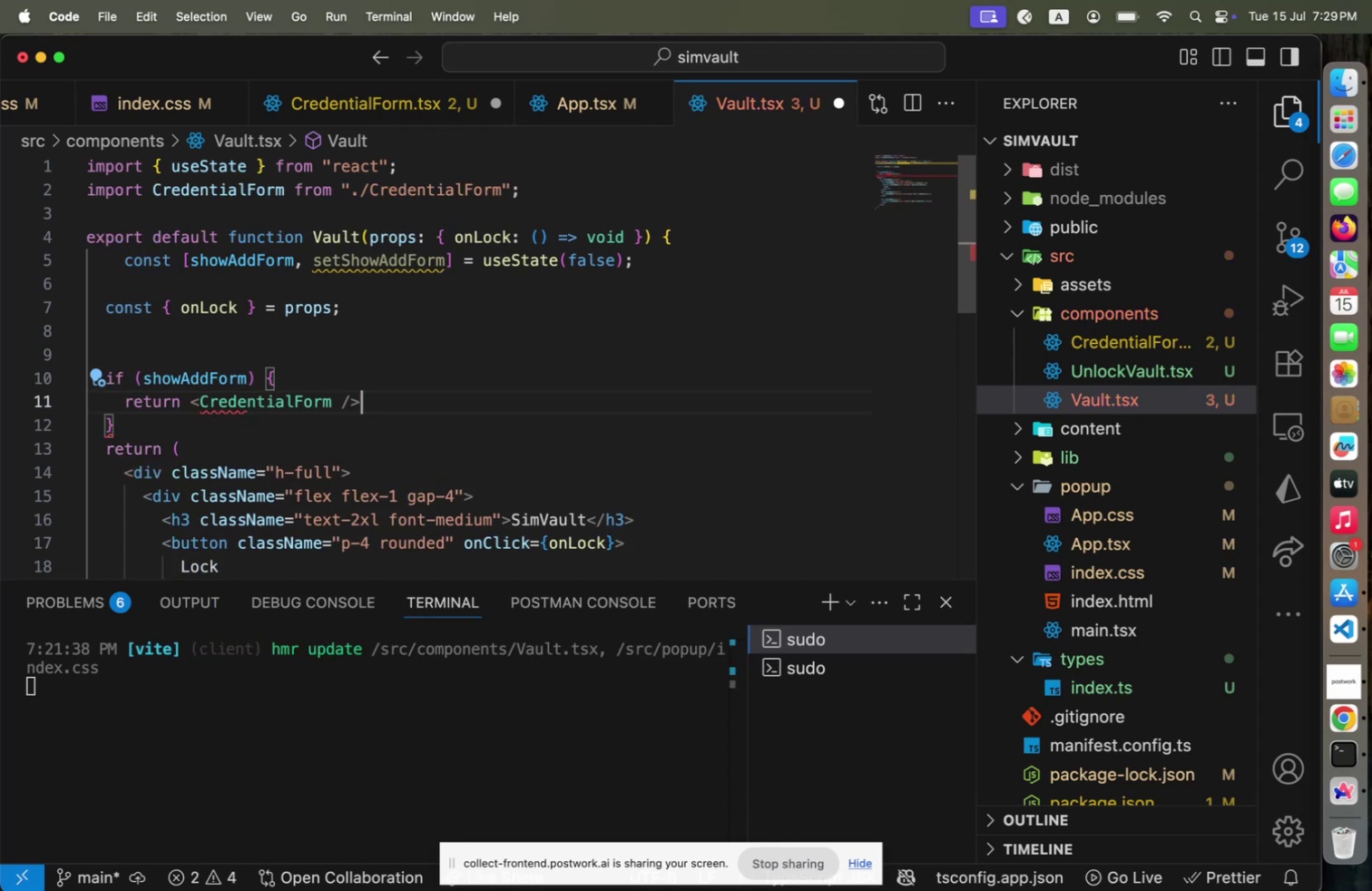 
key(Shift+Period)
 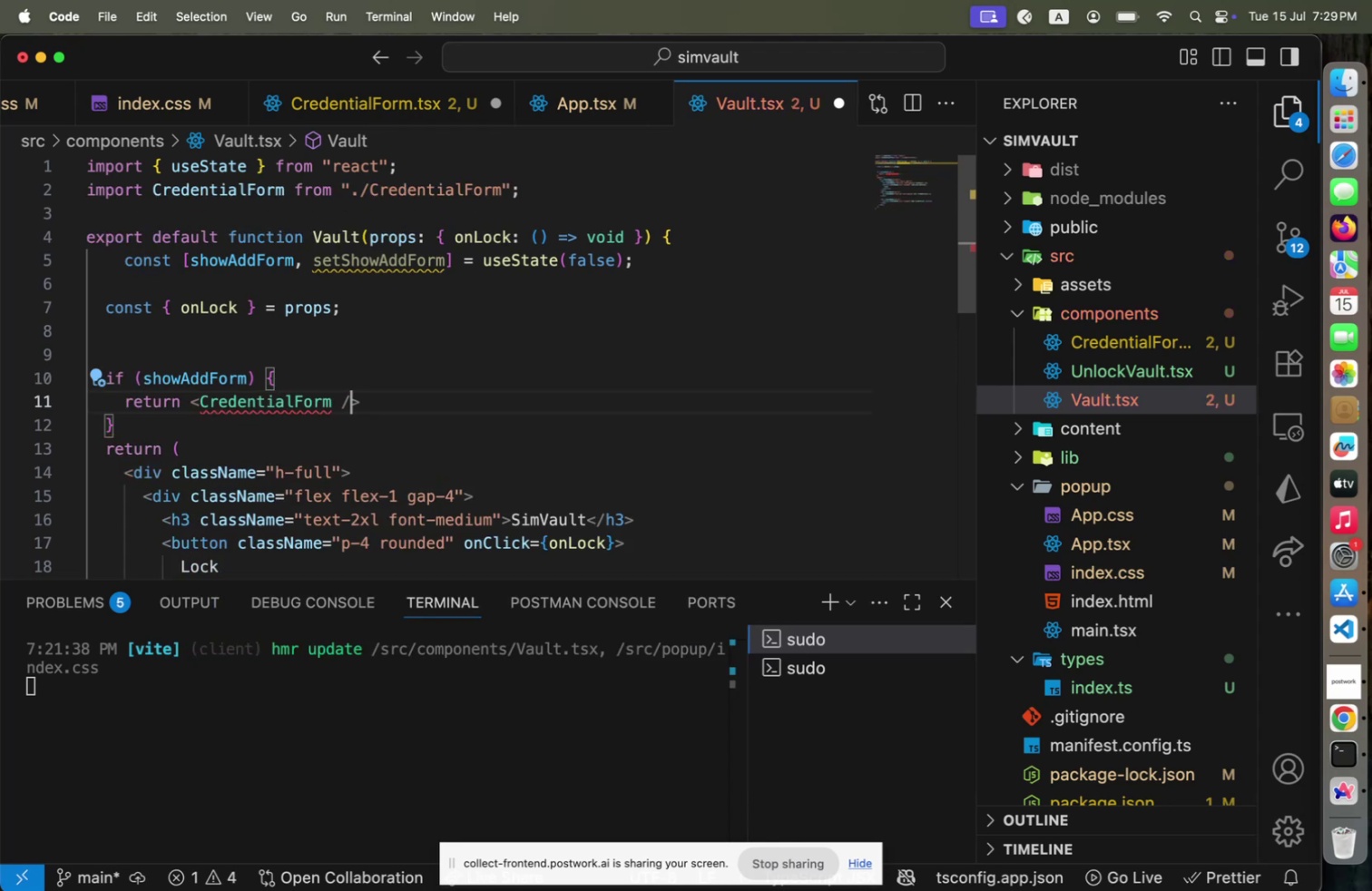 
key(ArrowLeft)
 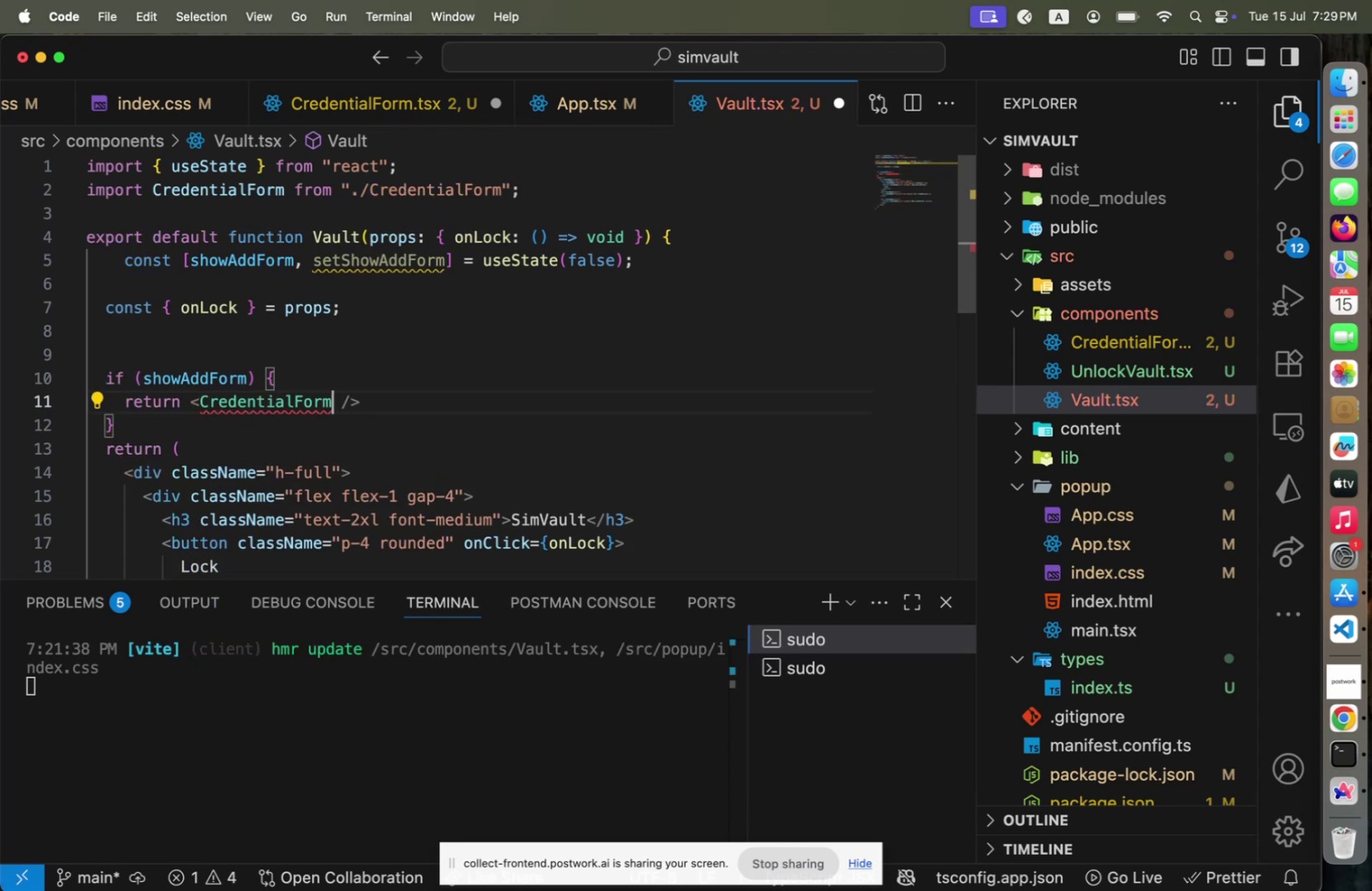 
key(ArrowLeft)
 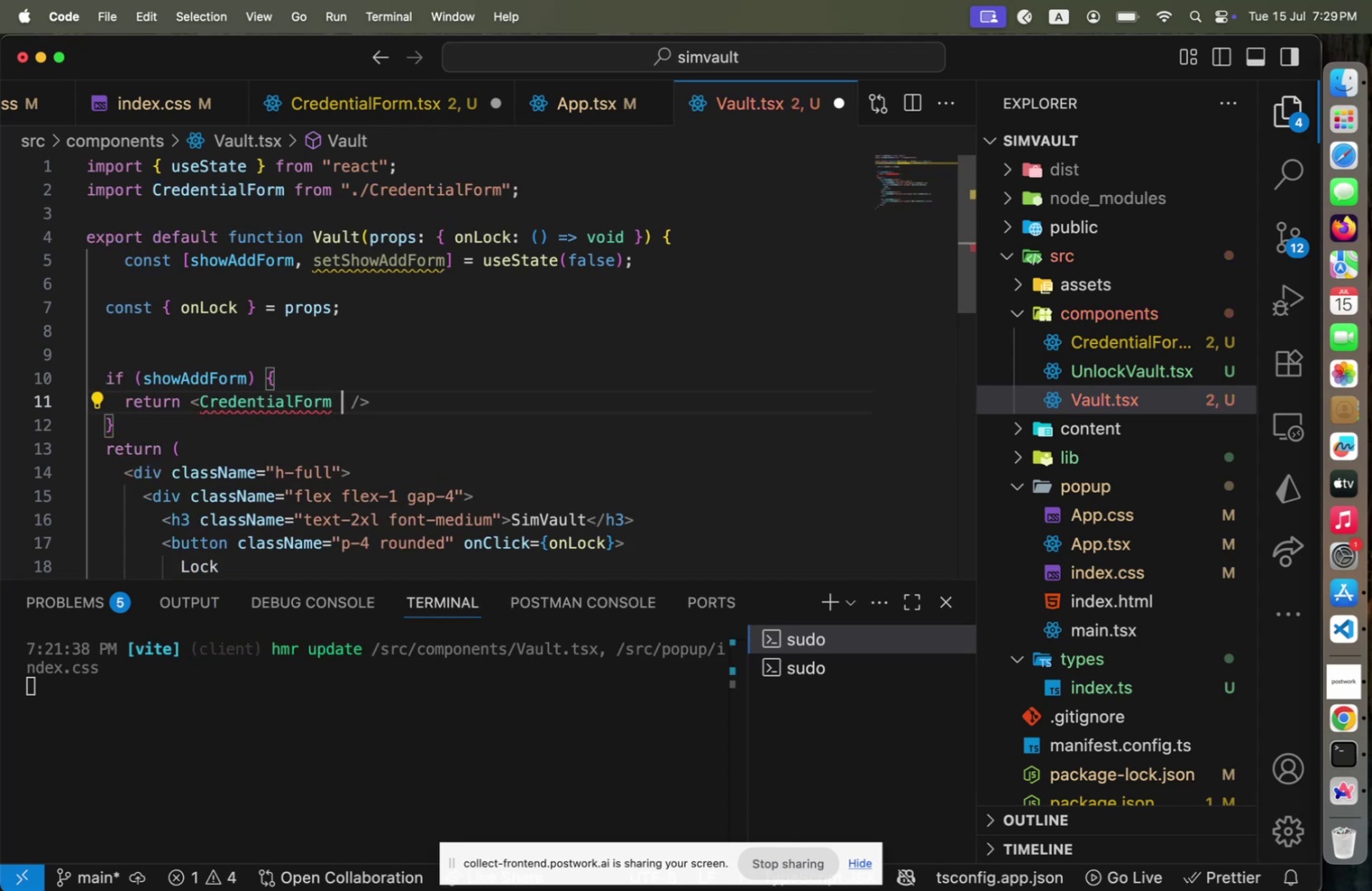 
key(ArrowLeft)
 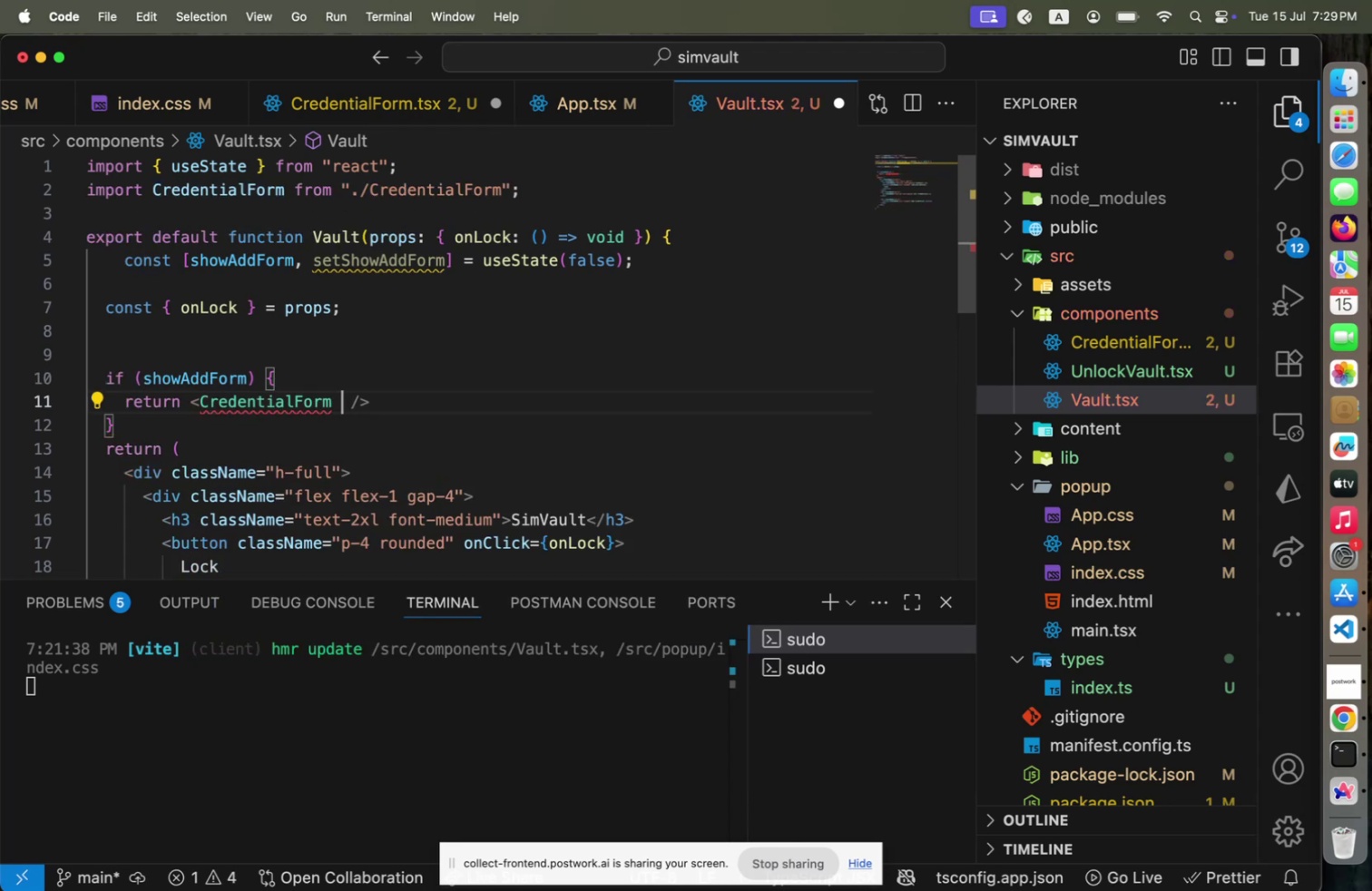 
type( onS)
 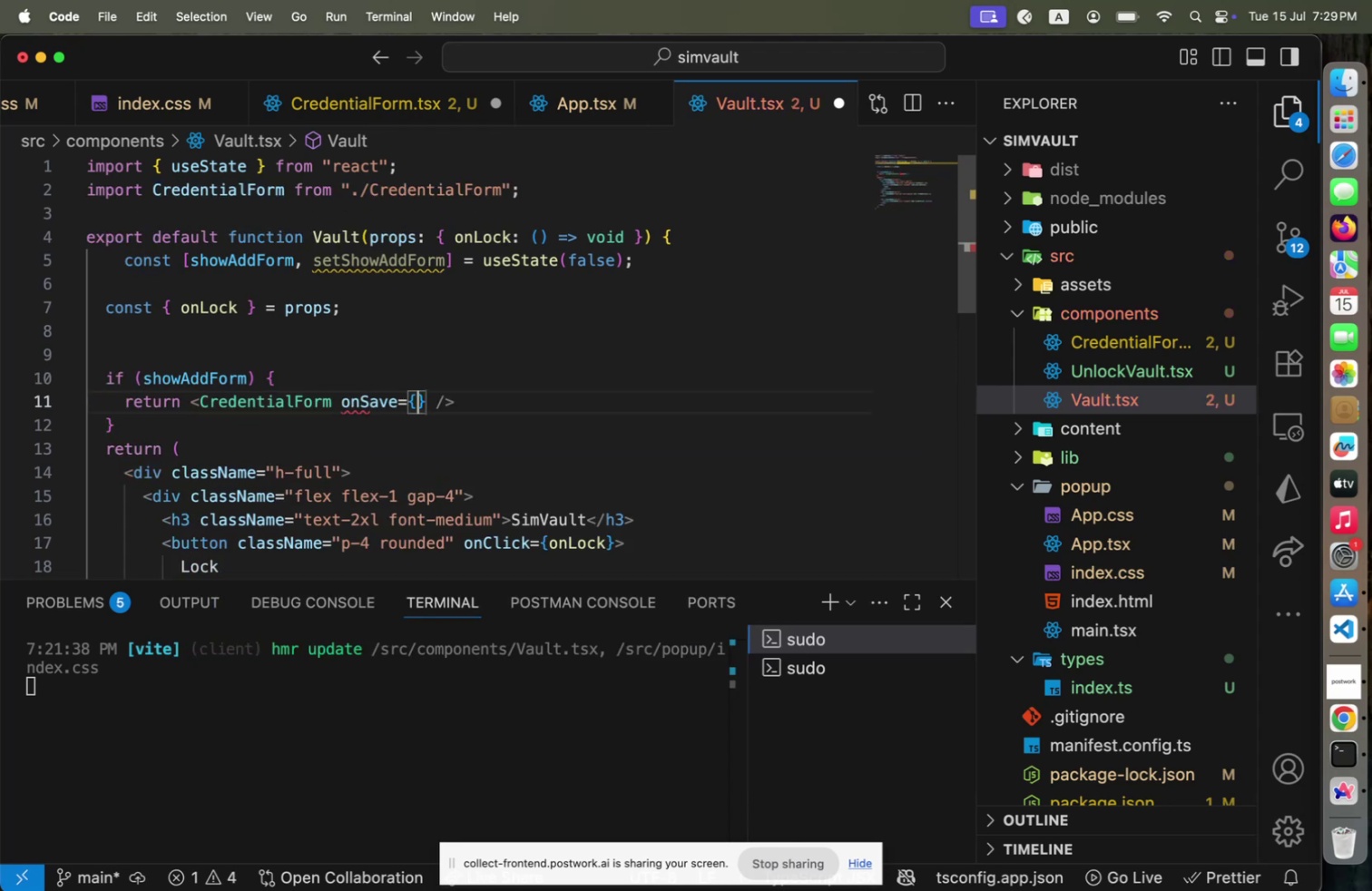 
key(Enter)
 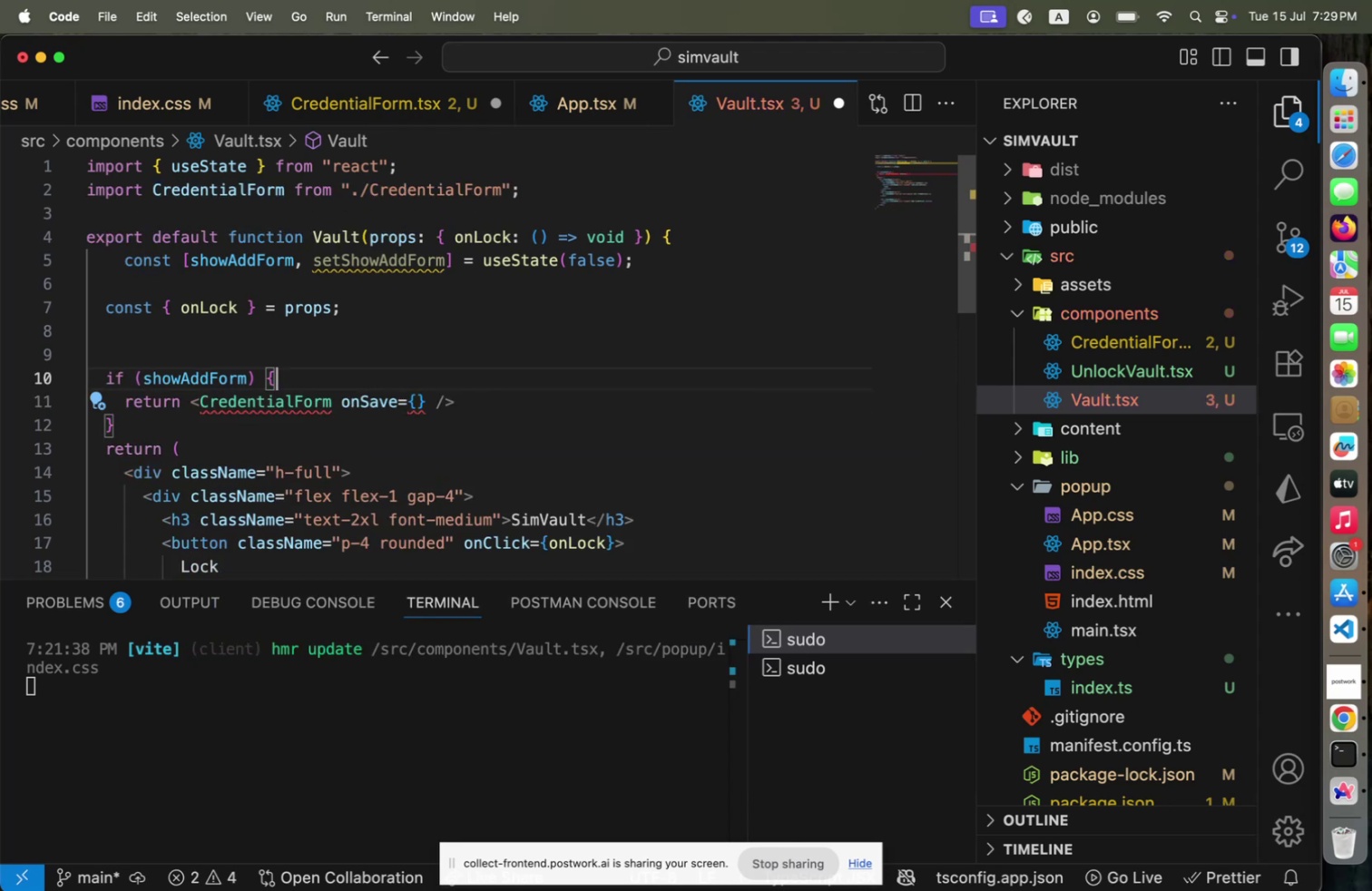 
key(ArrowUp)
 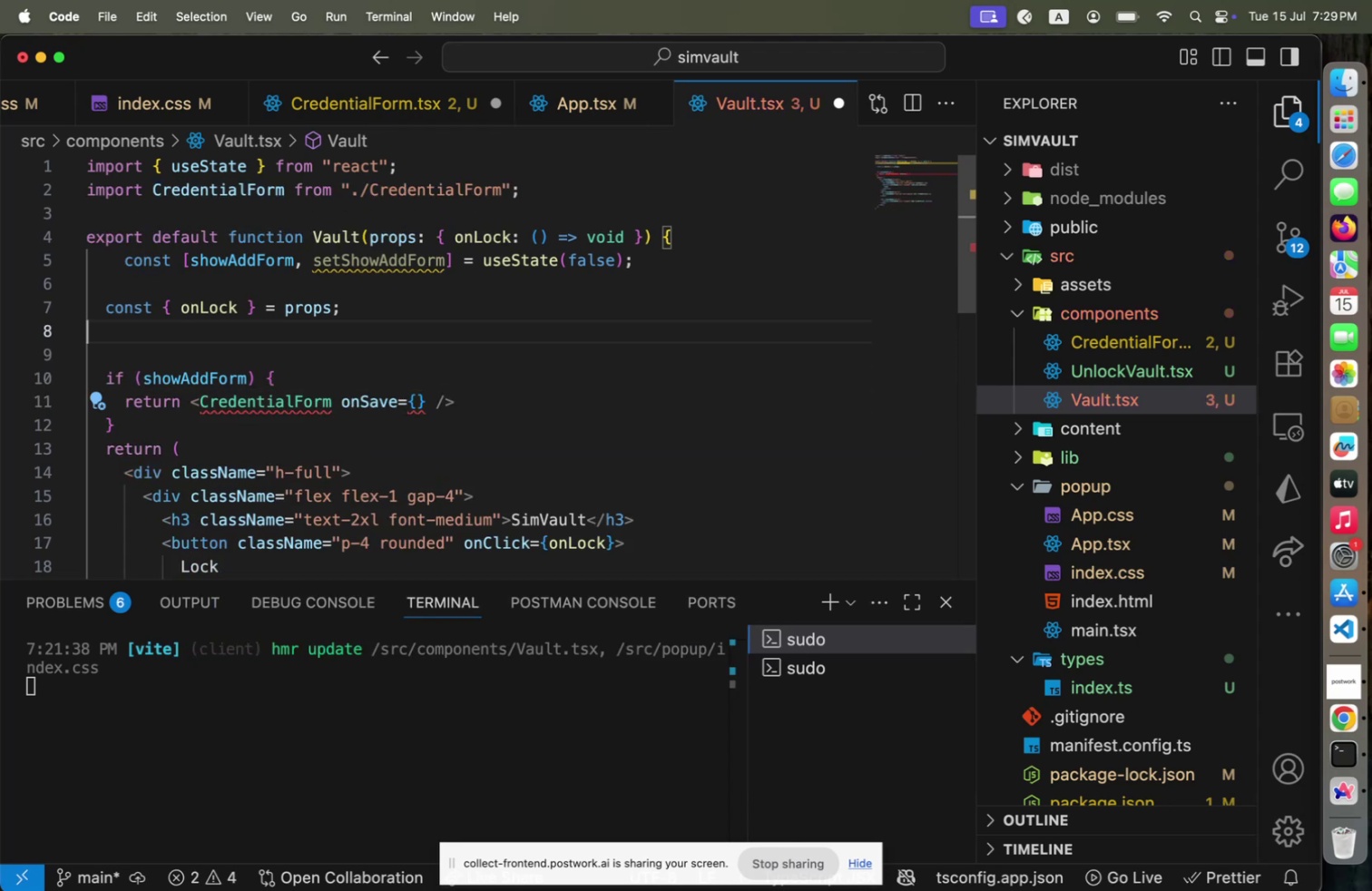 
key(ArrowUp)
 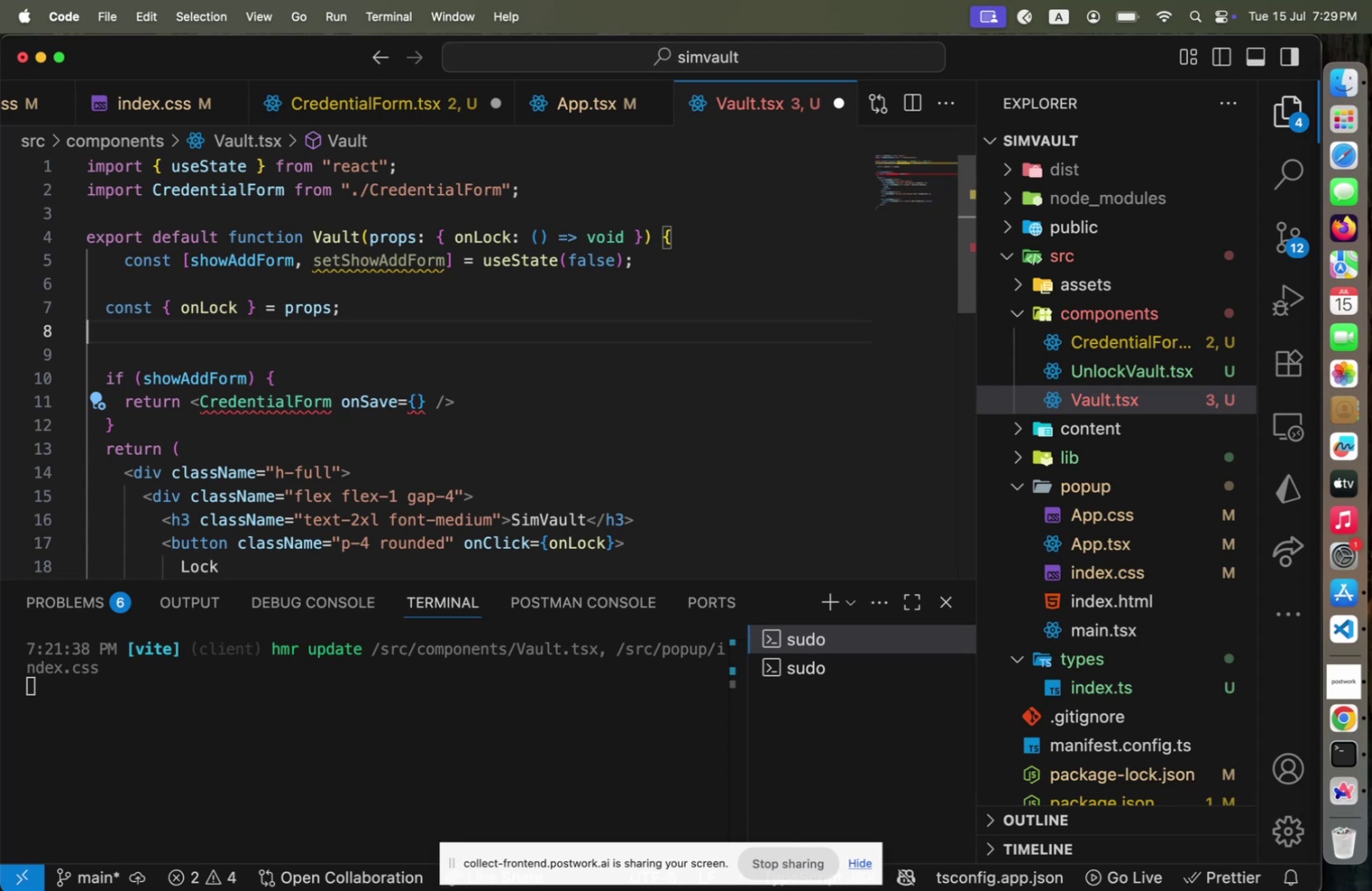 
key(ArrowUp)
 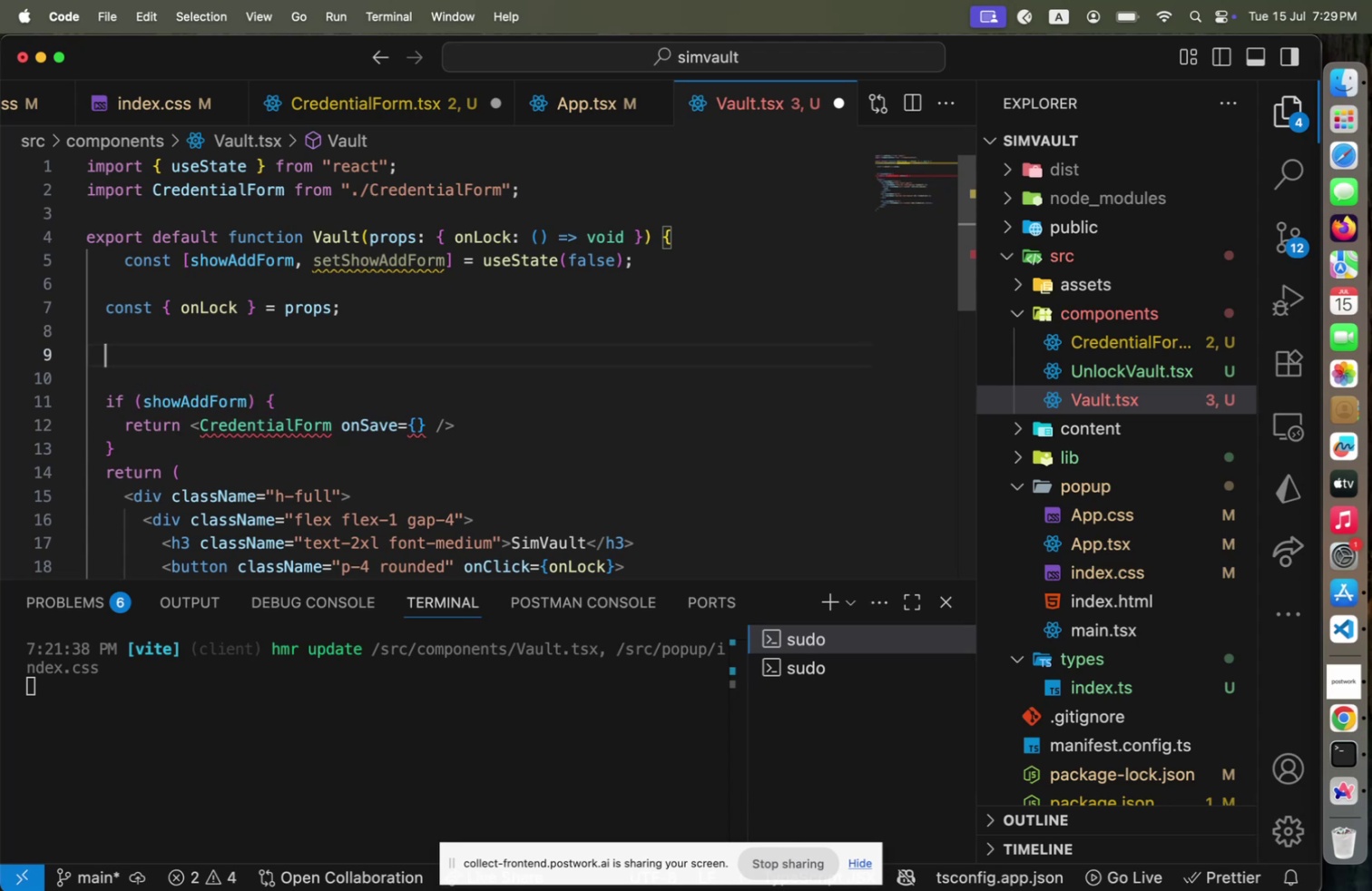 
key(Enter)
 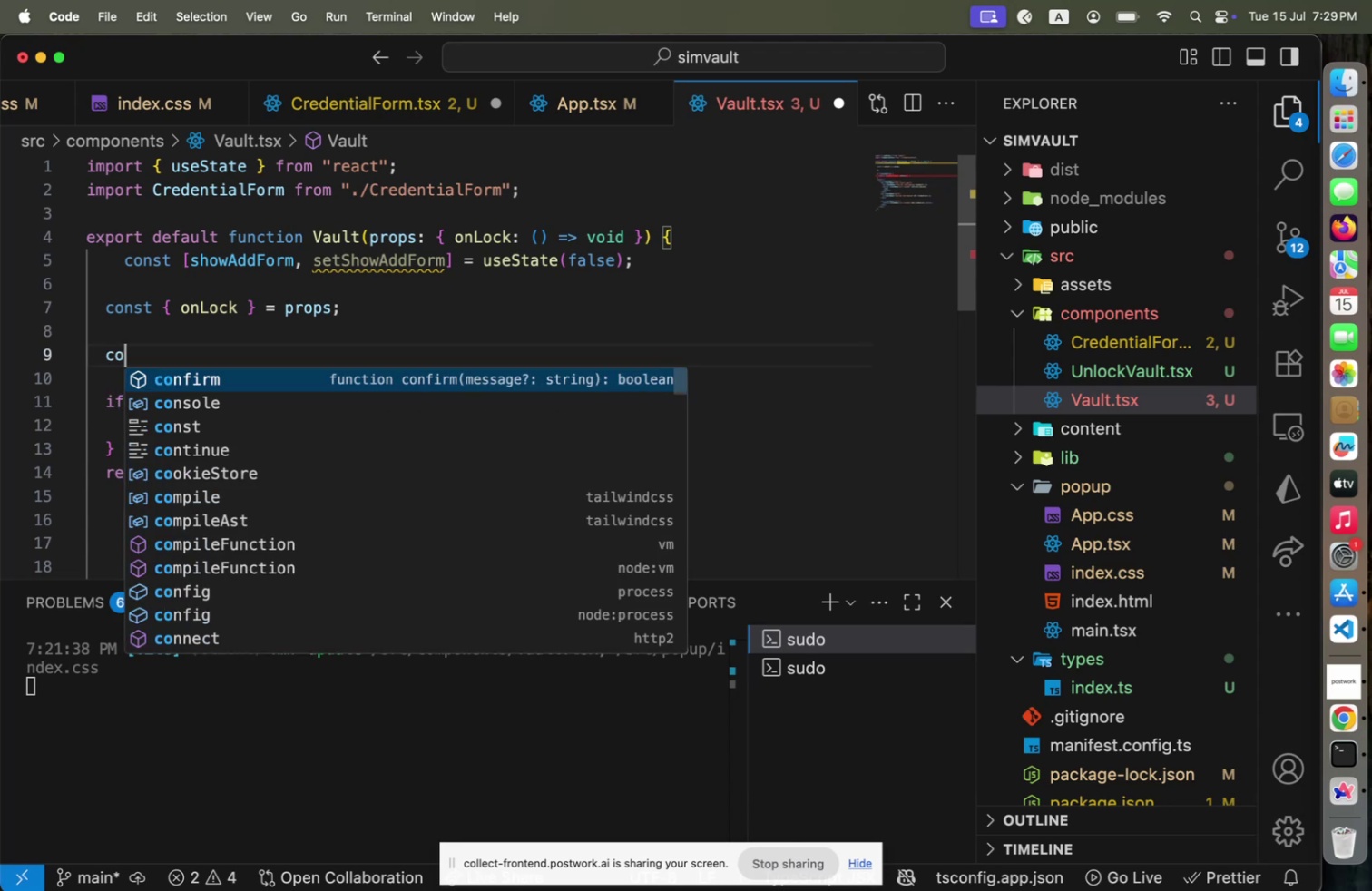 
type(const hande)
key(Backspace)
type(leSAVECredeni)
key(Backspace)
type(tial = ()
 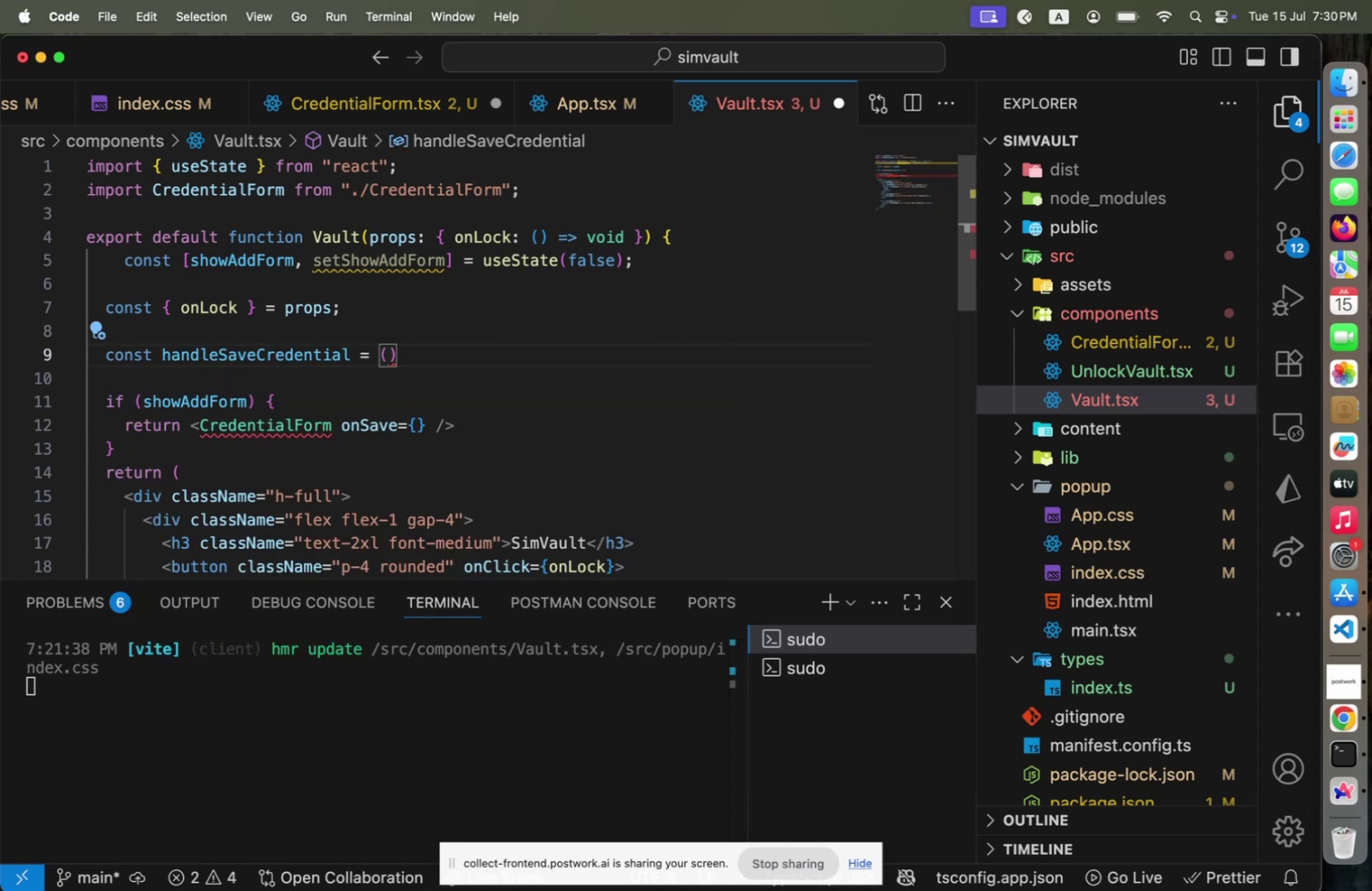 
key(ArrowRight)
 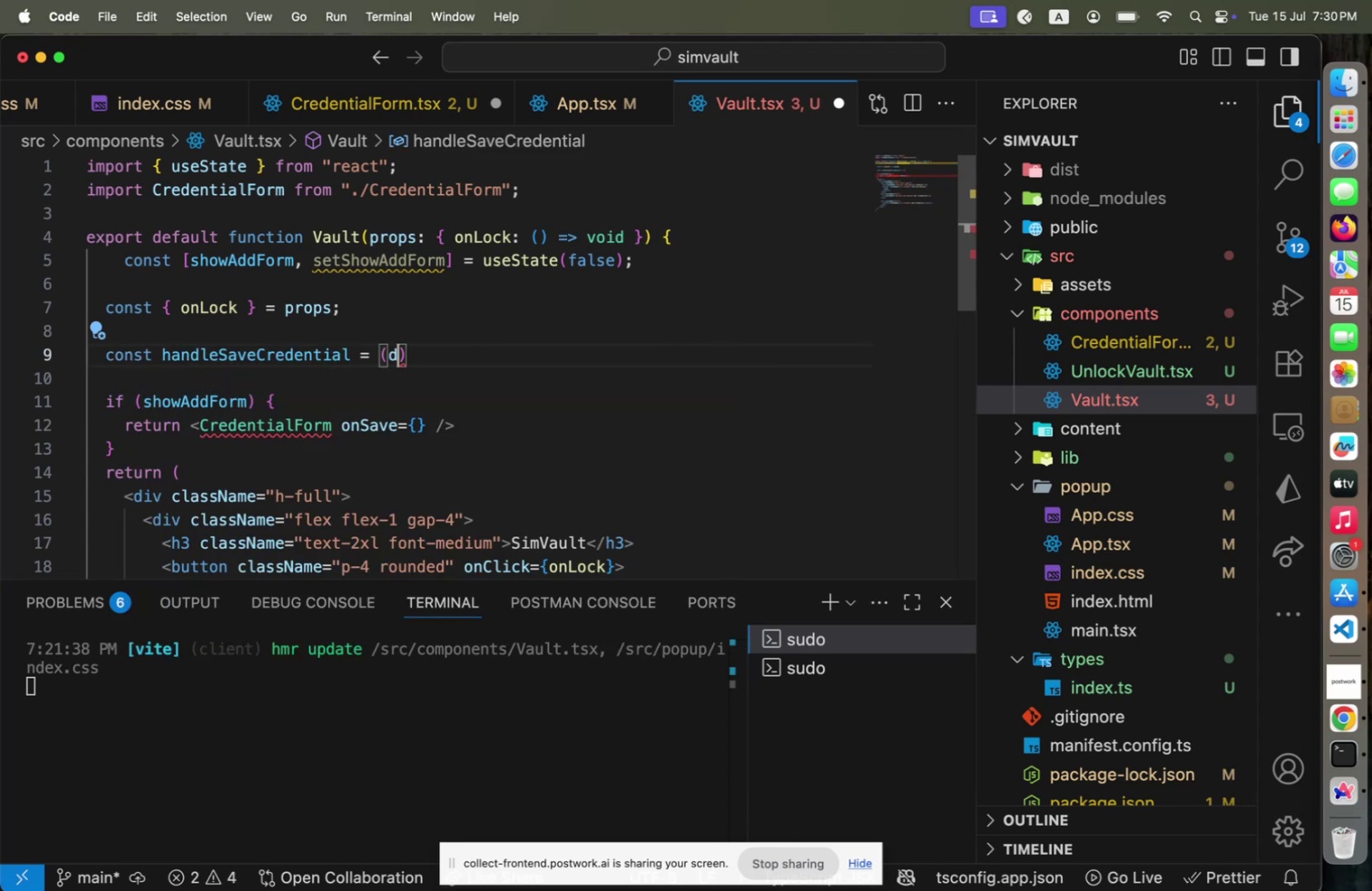 
key(ArrowLeft)
 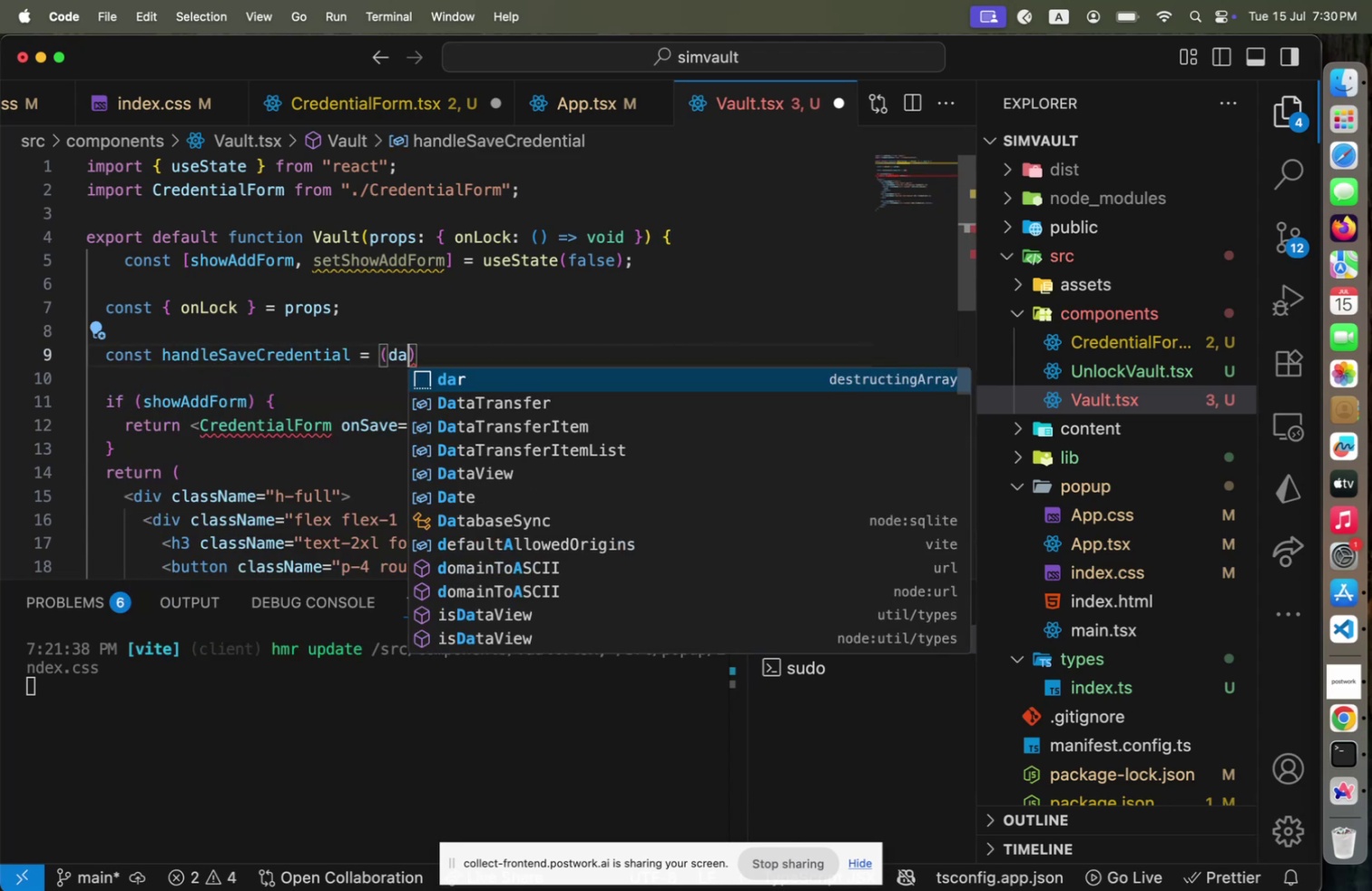 
type(data; Cre)
 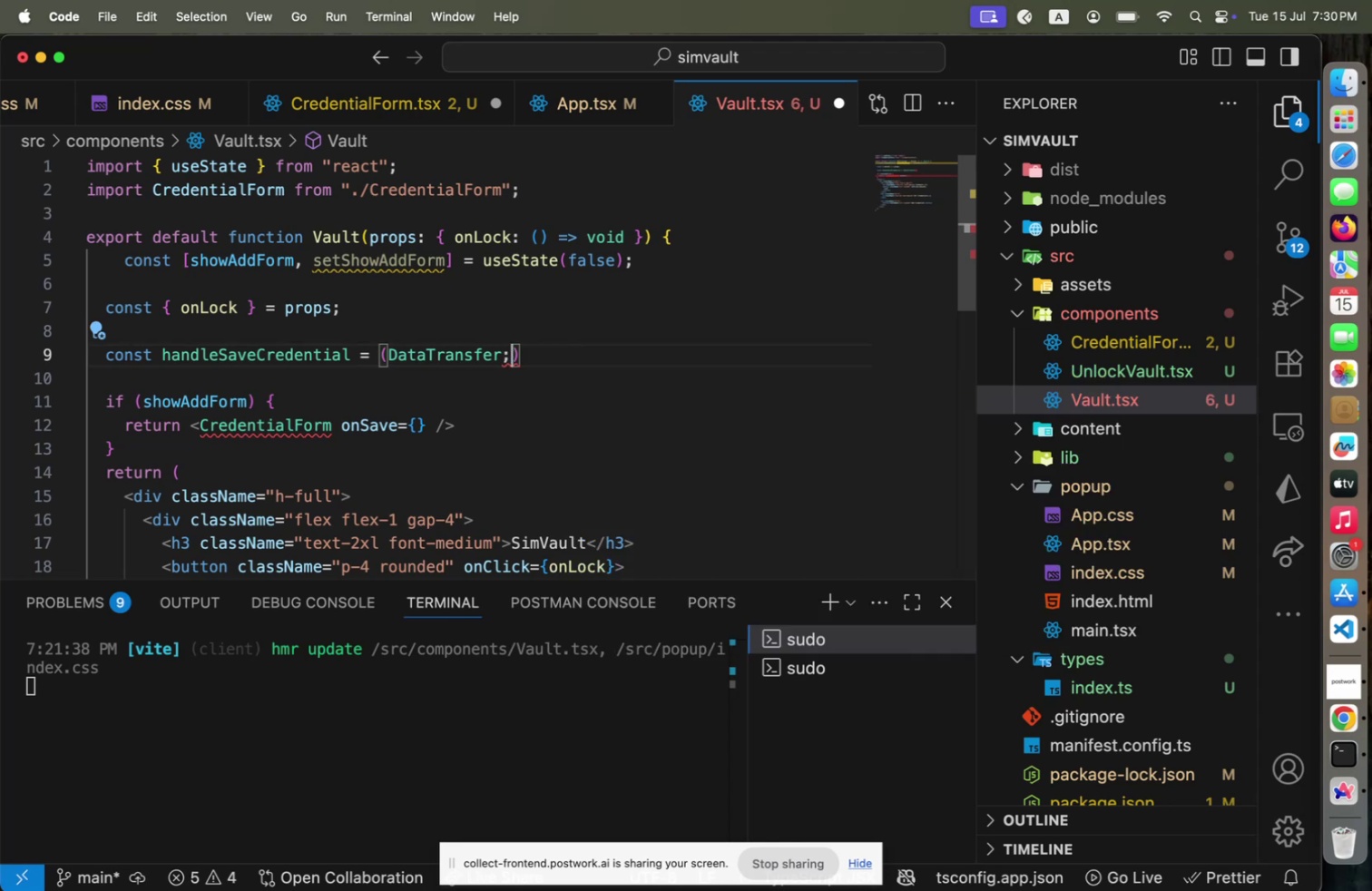 
key(Meta+CommandLeft)
 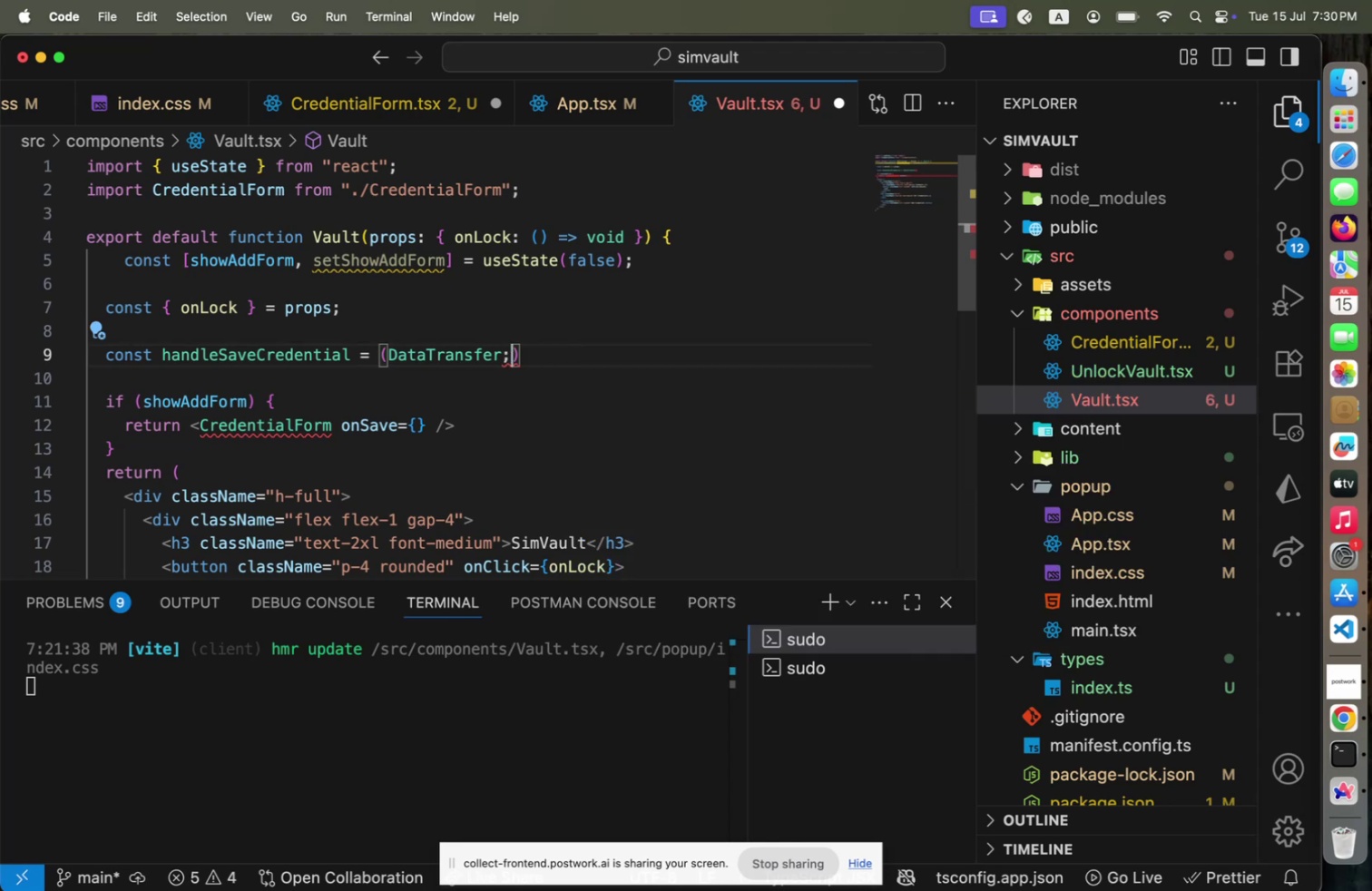 
key(Meta+Z)
 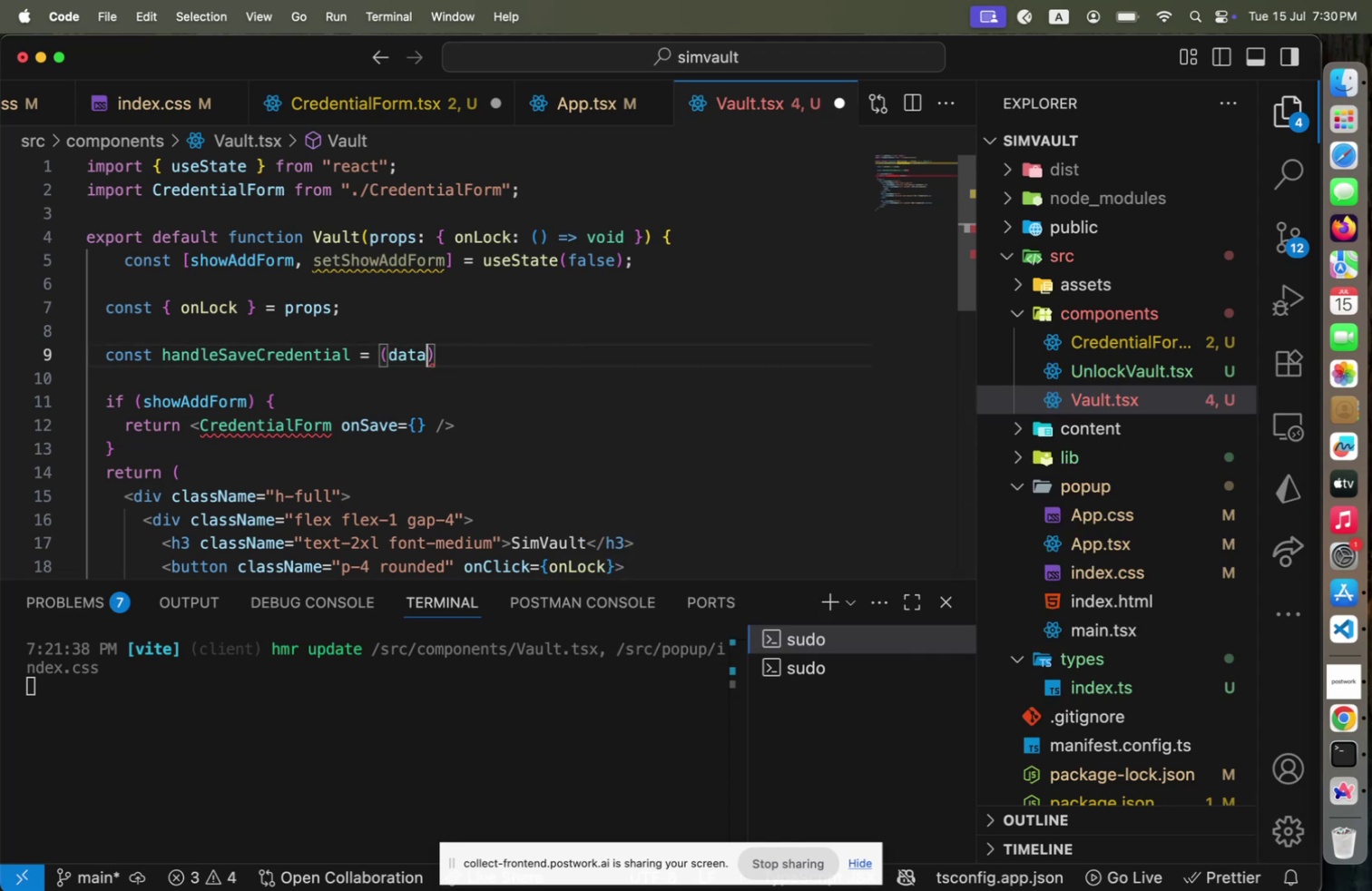 
key(Meta+CommandLeft)
 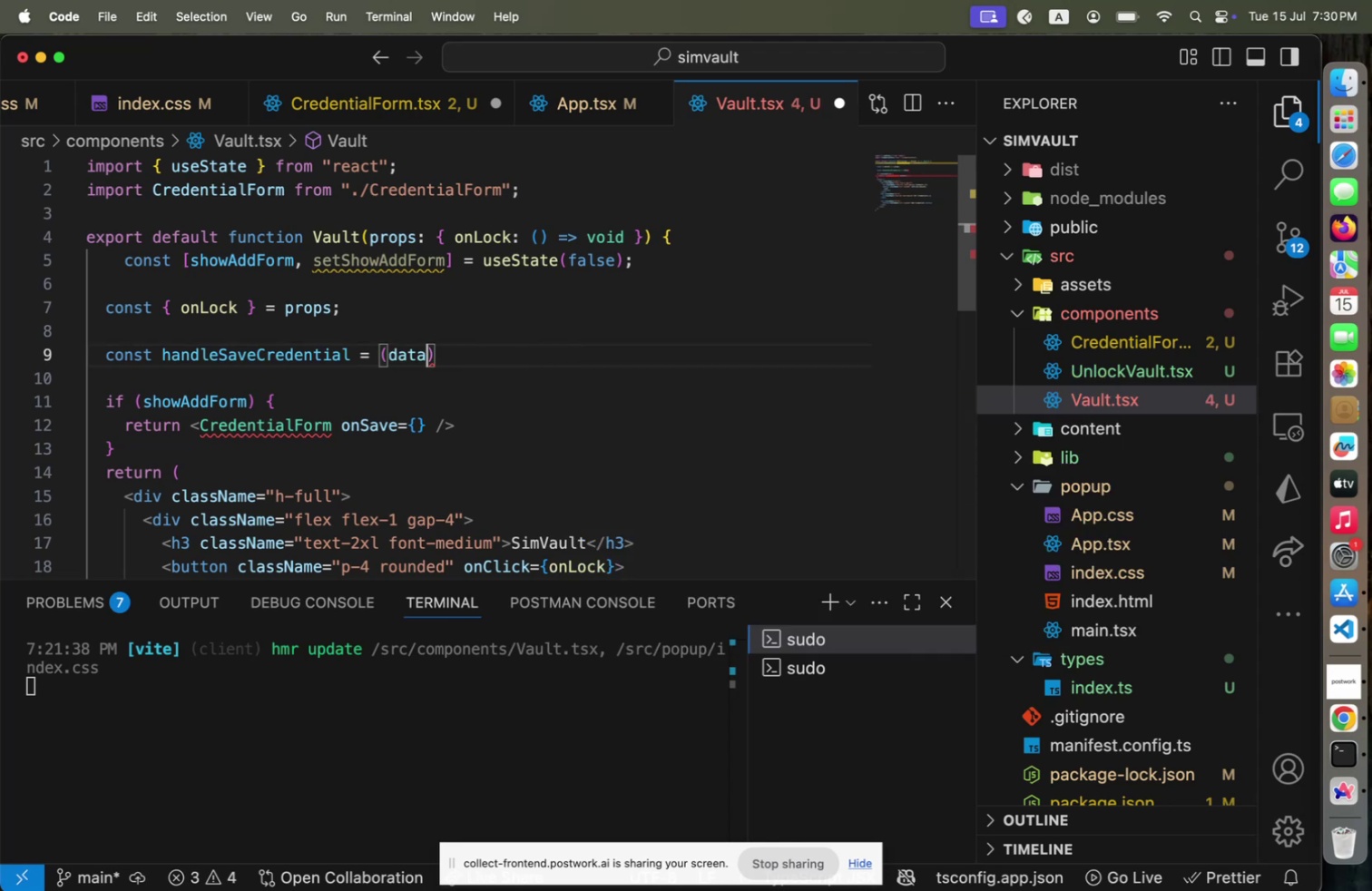 
key(Meta+Z)
 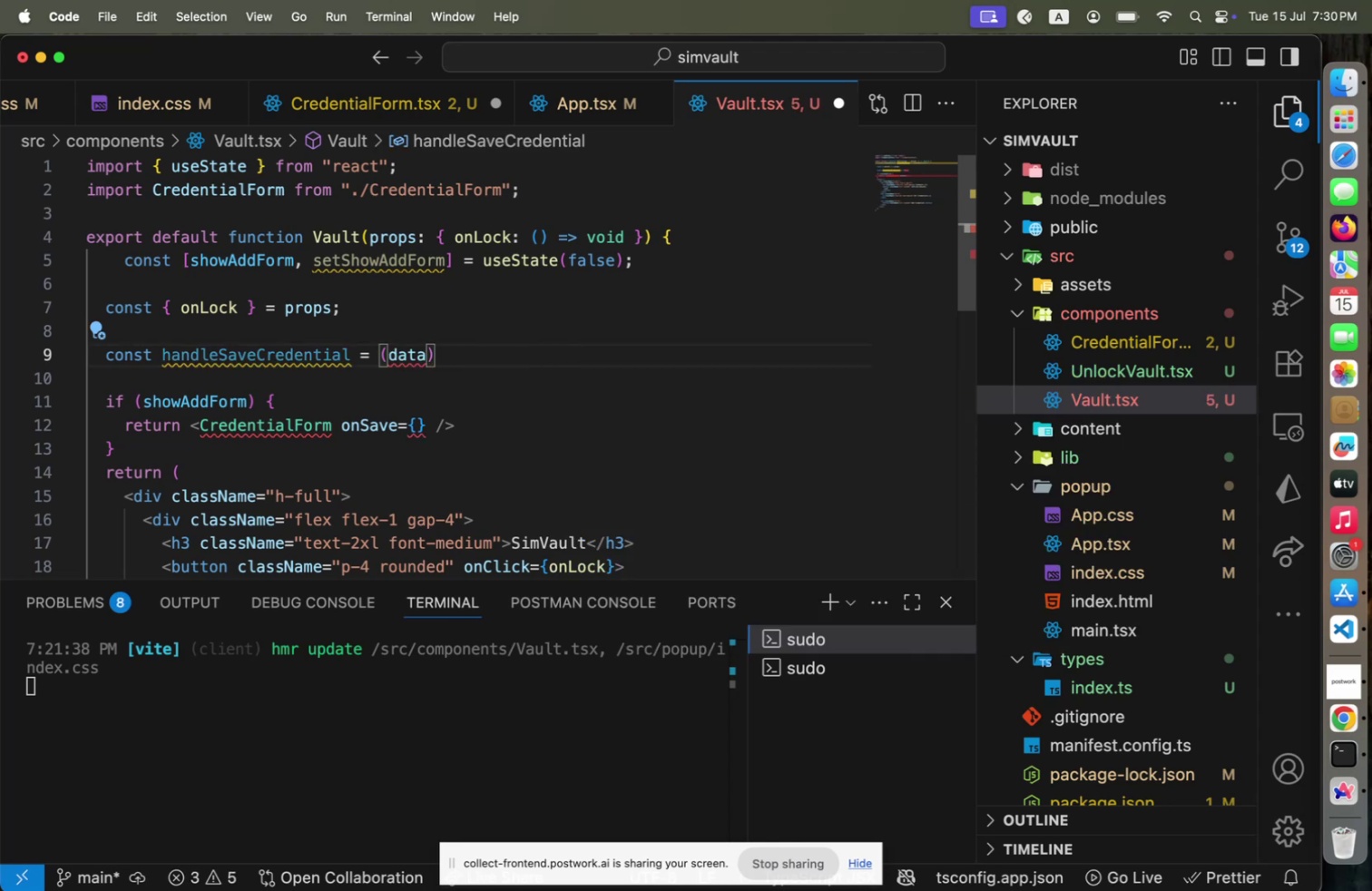 
type(: Crede)
 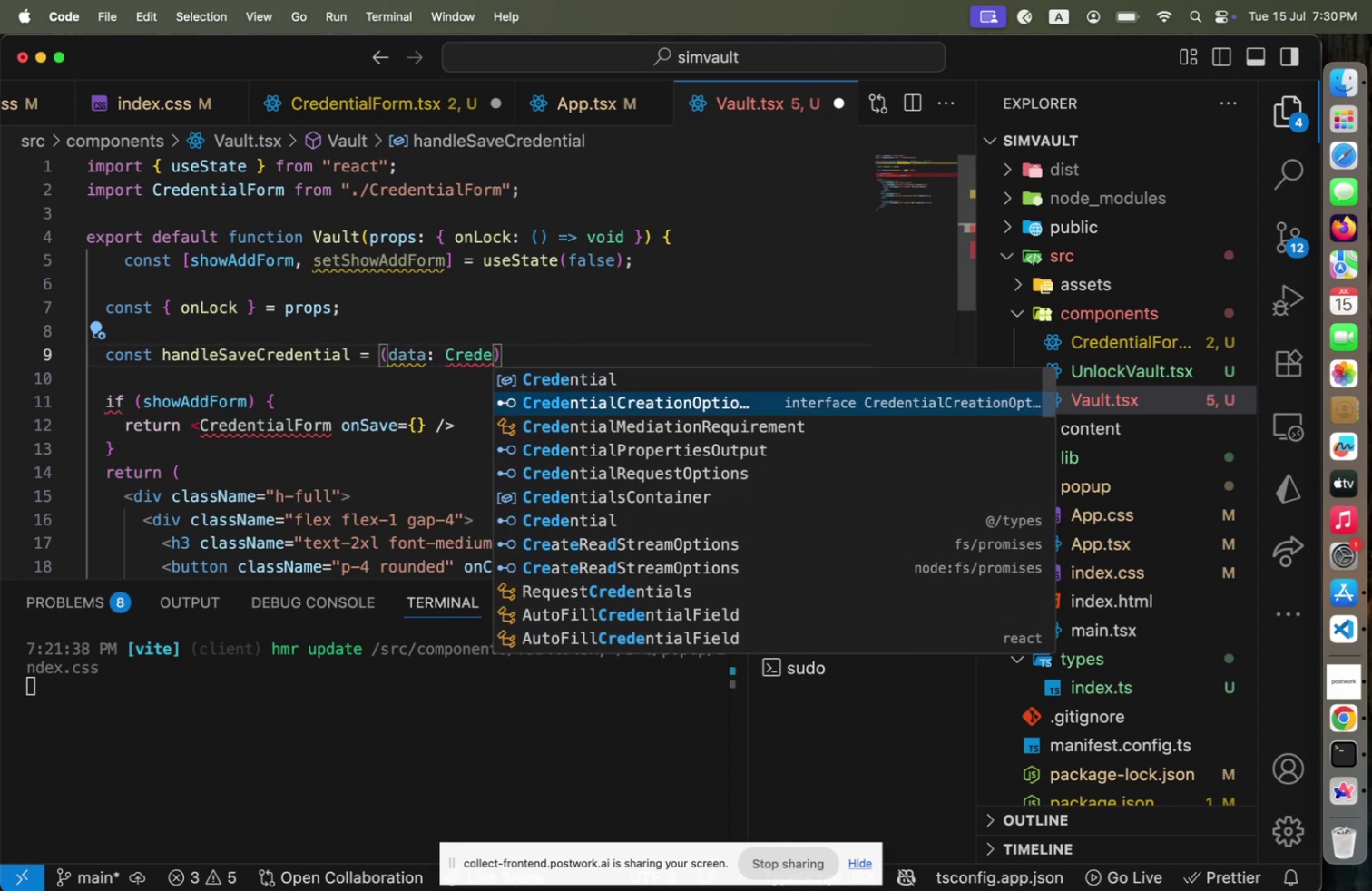 
key(ArrowDown)
 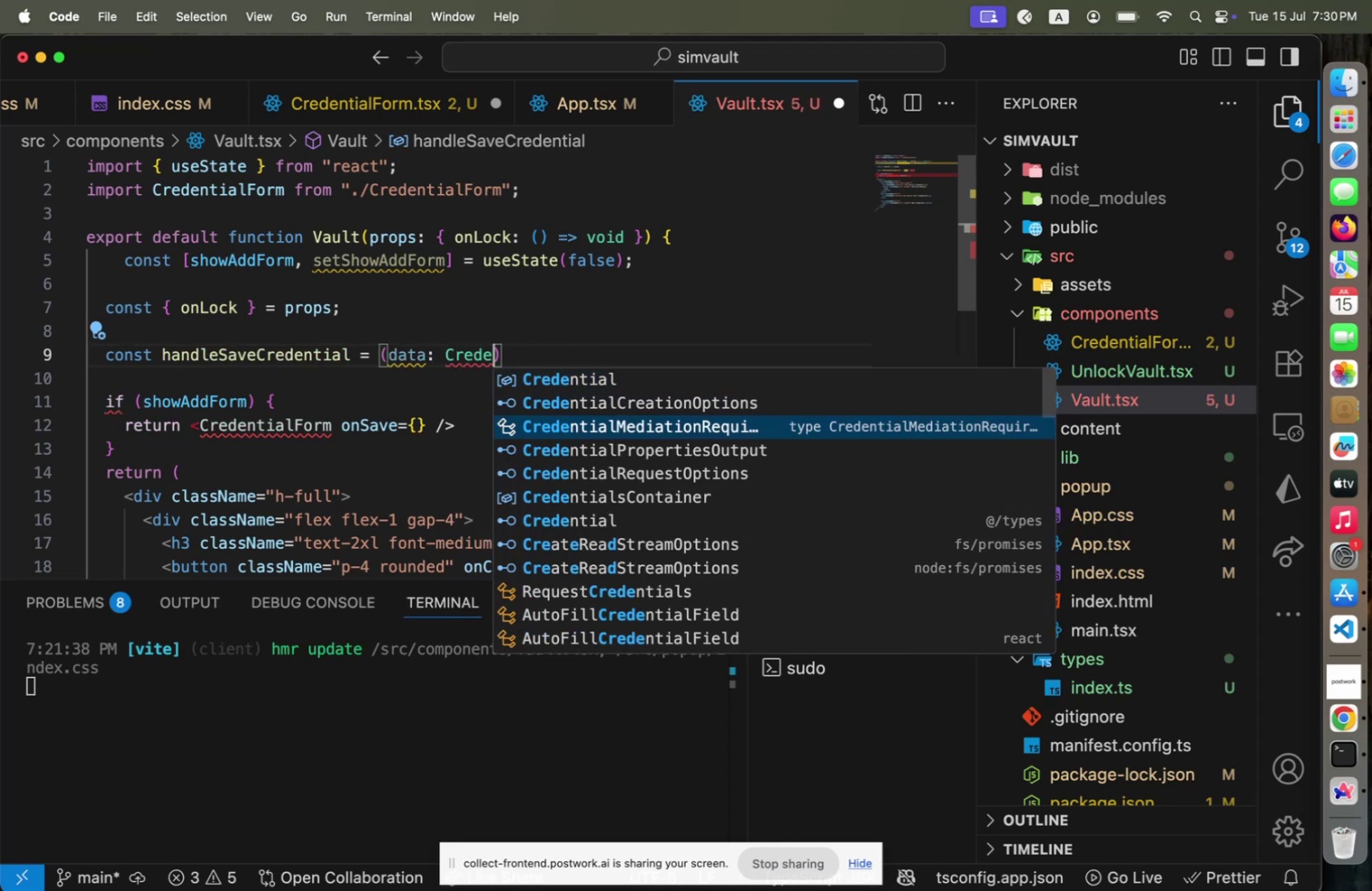 
key(ArrowDown)
 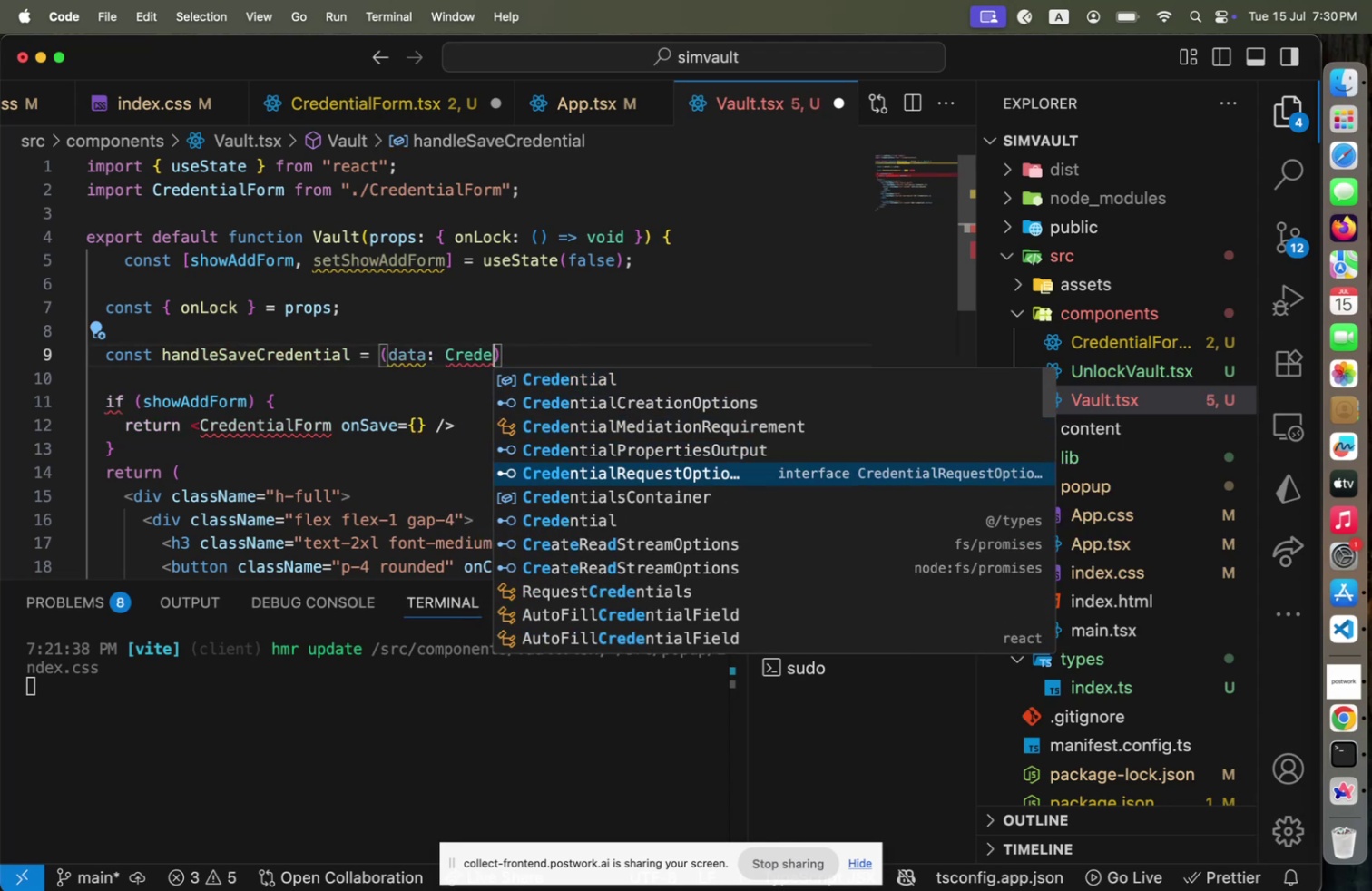 
key(ArrowDown)
 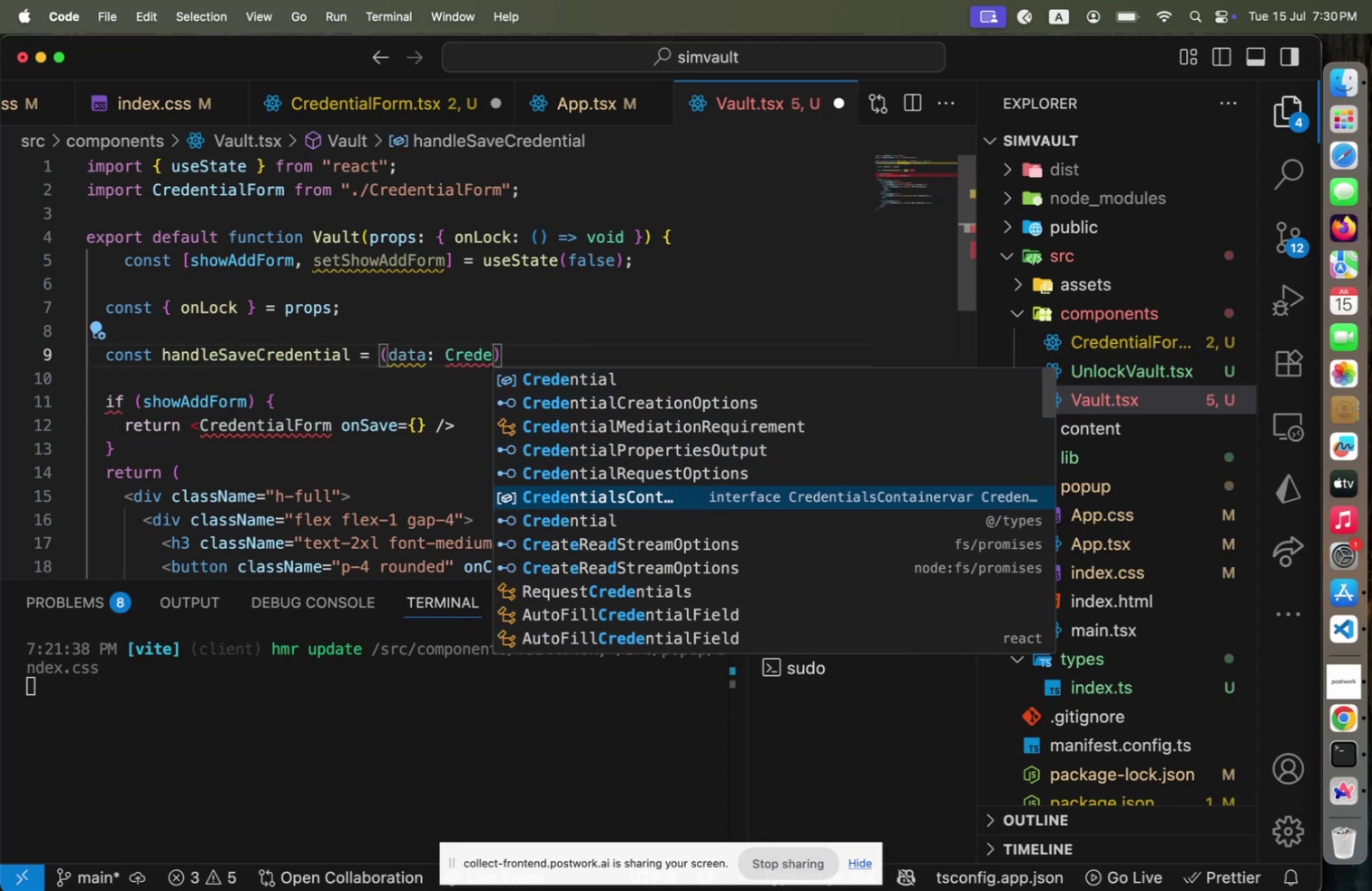 
key(ArrowDown)
 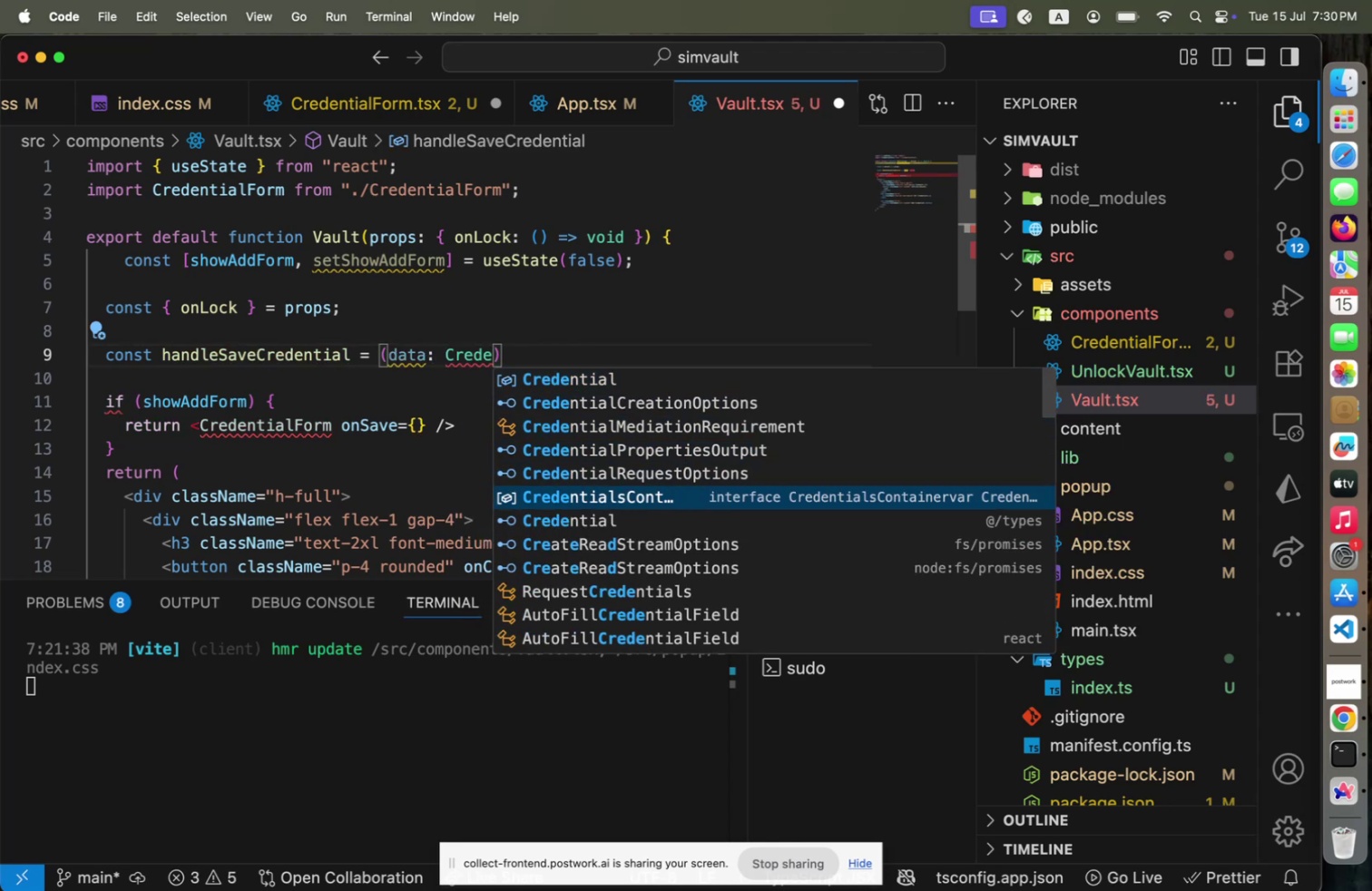 
key(ArrowDown)
 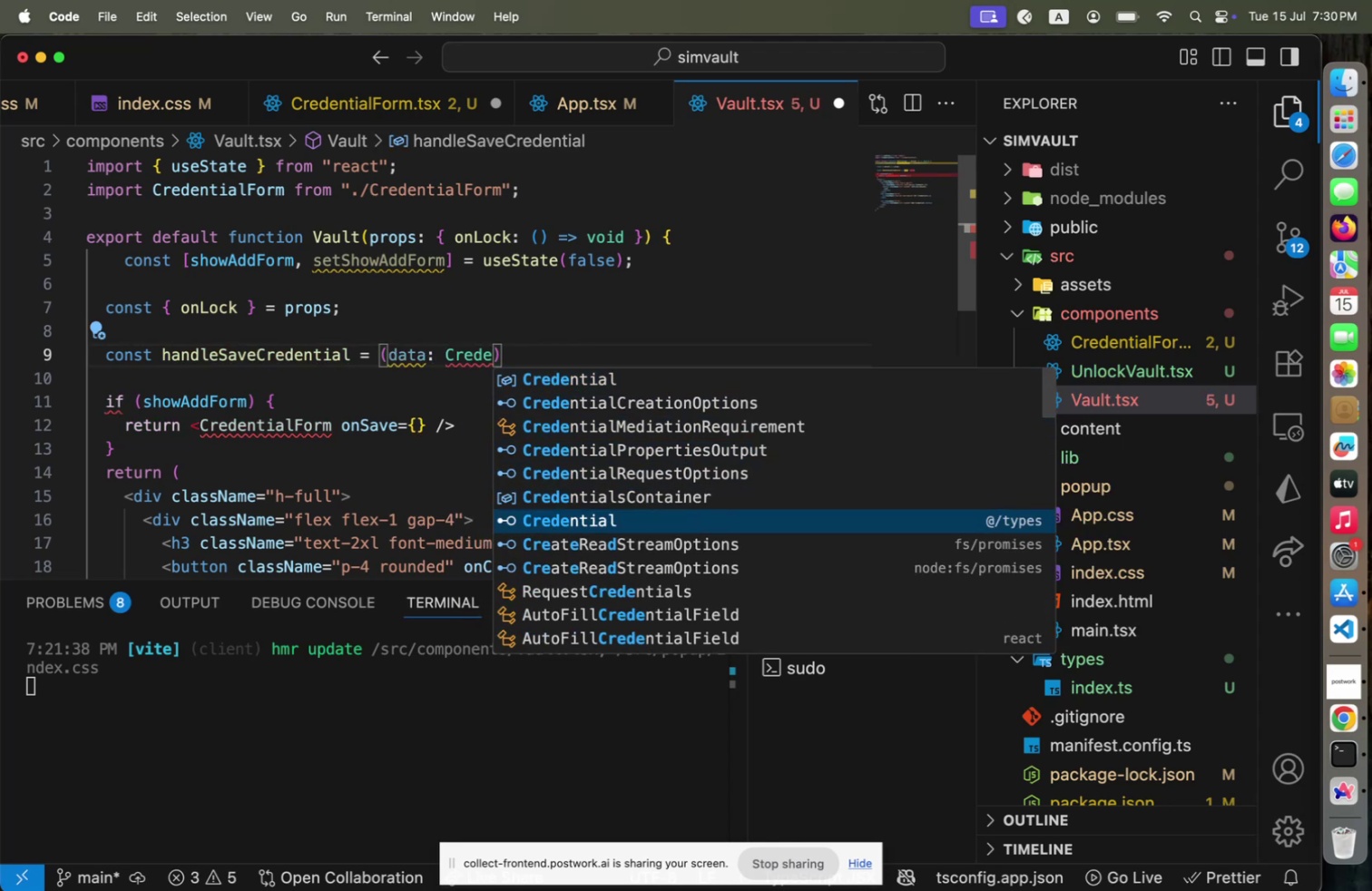 
key(ArrowDown)
 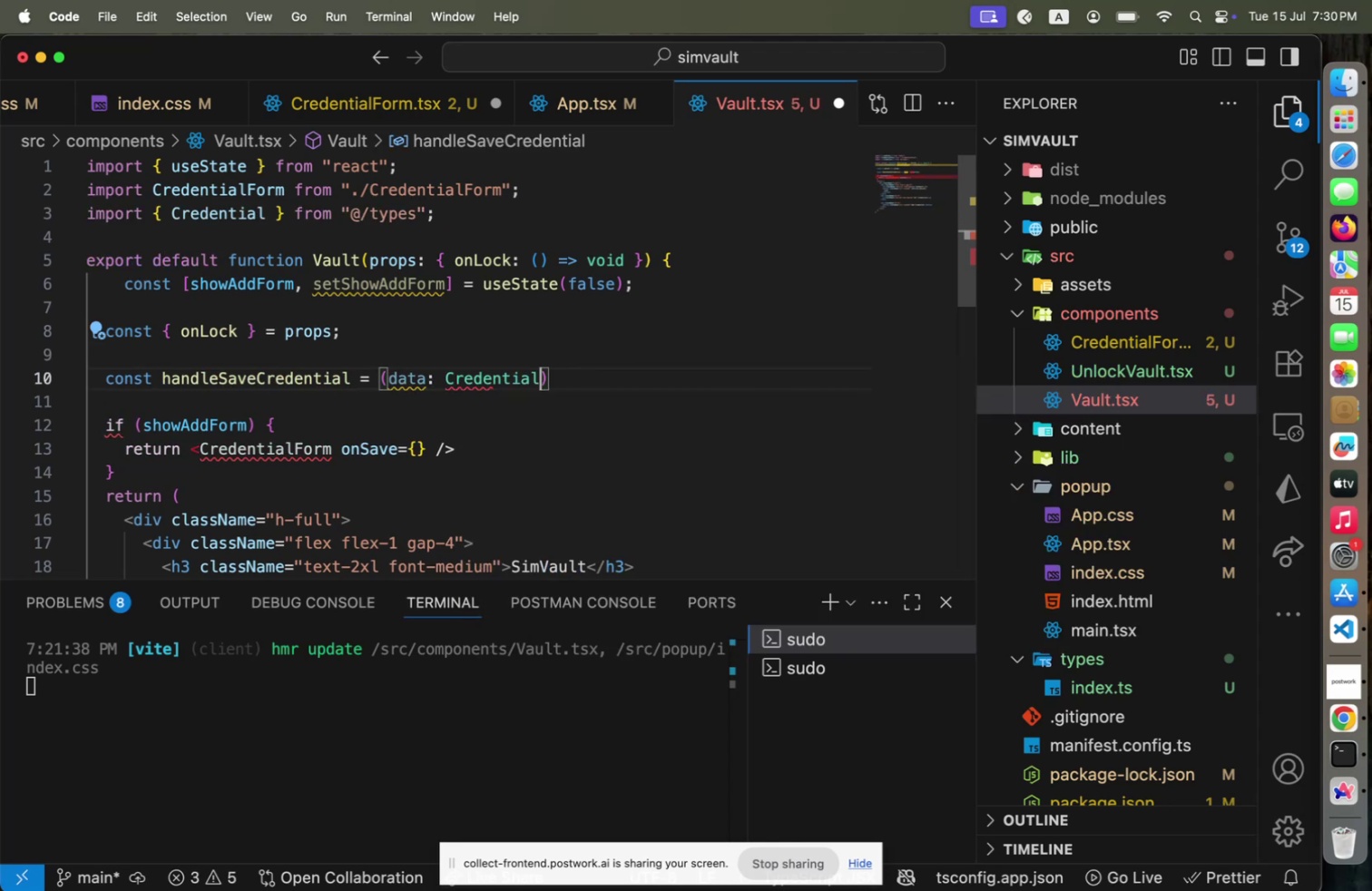 
key(Enter)
 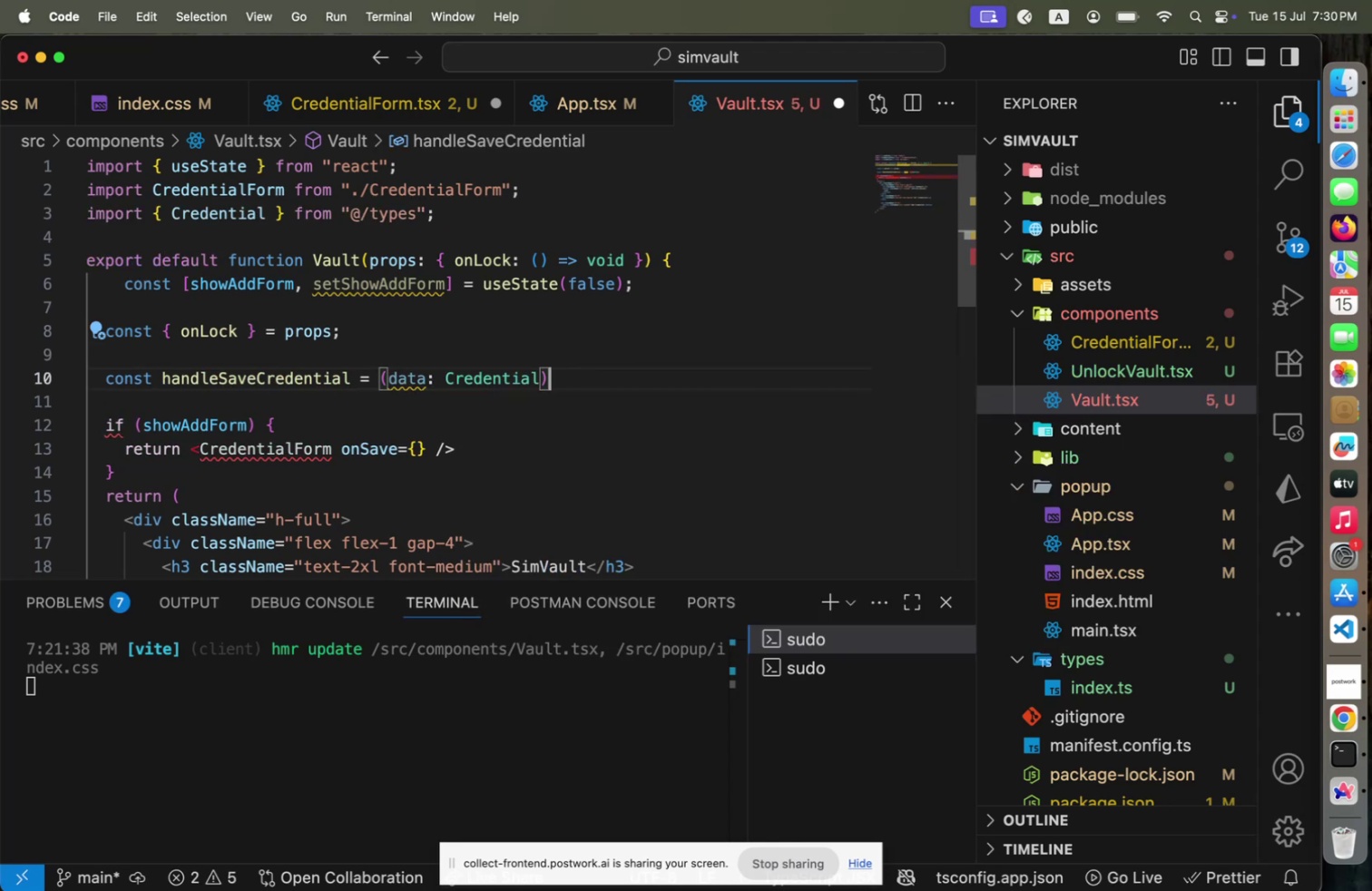 
key(ArrowRight)
 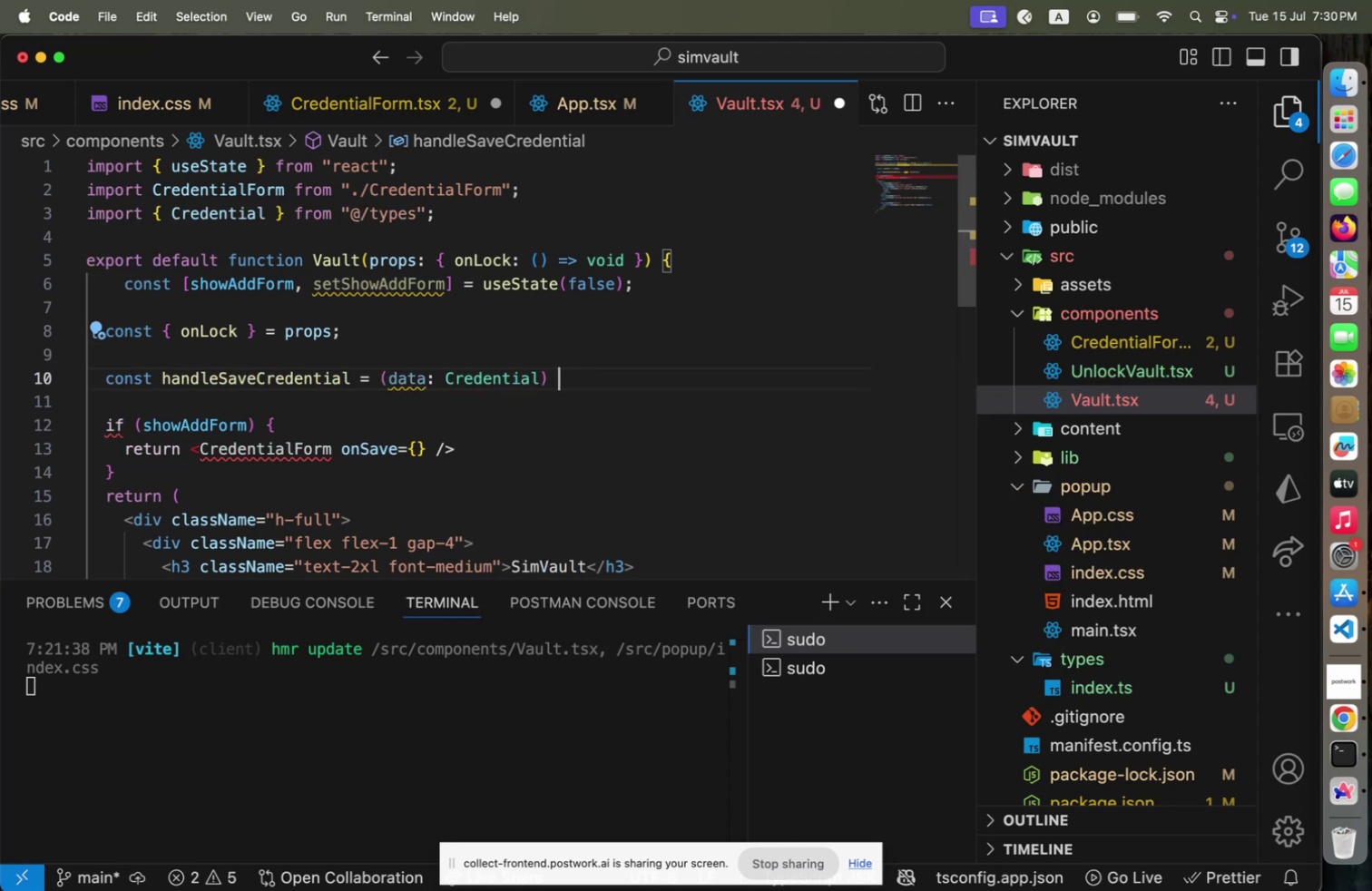 
key(Space)
 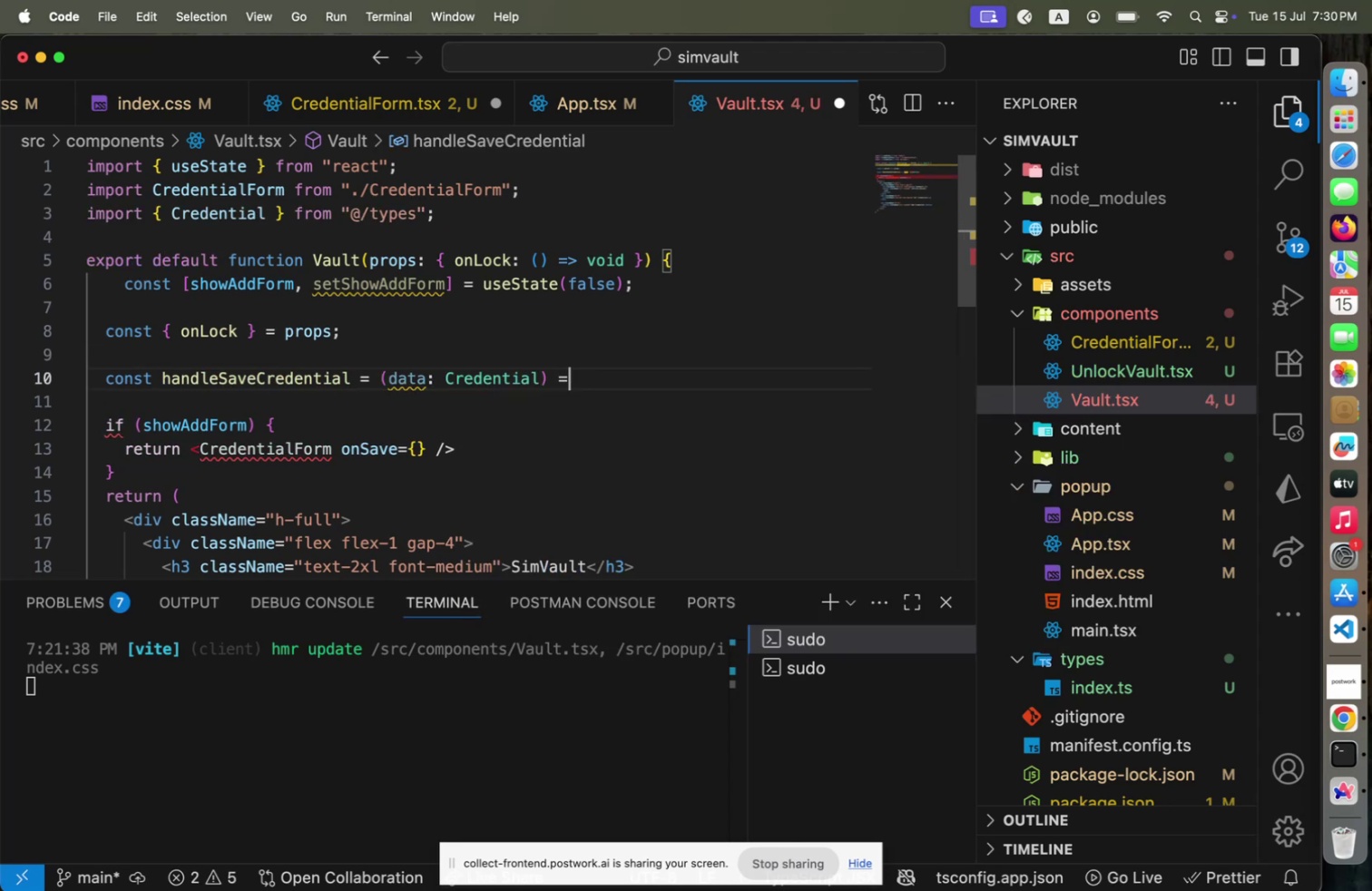 
key(Equal)
 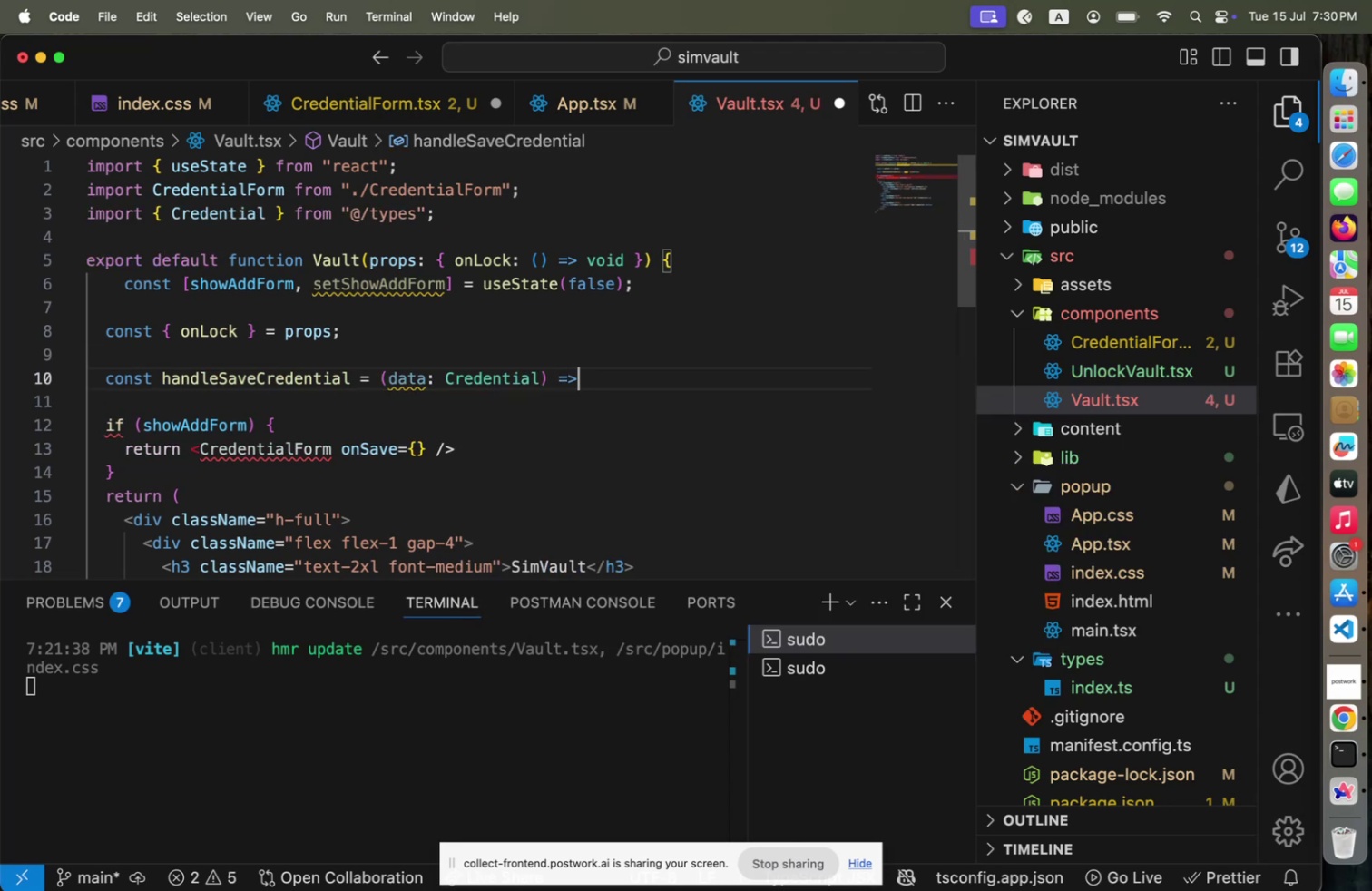 
key(Shift+Period)
 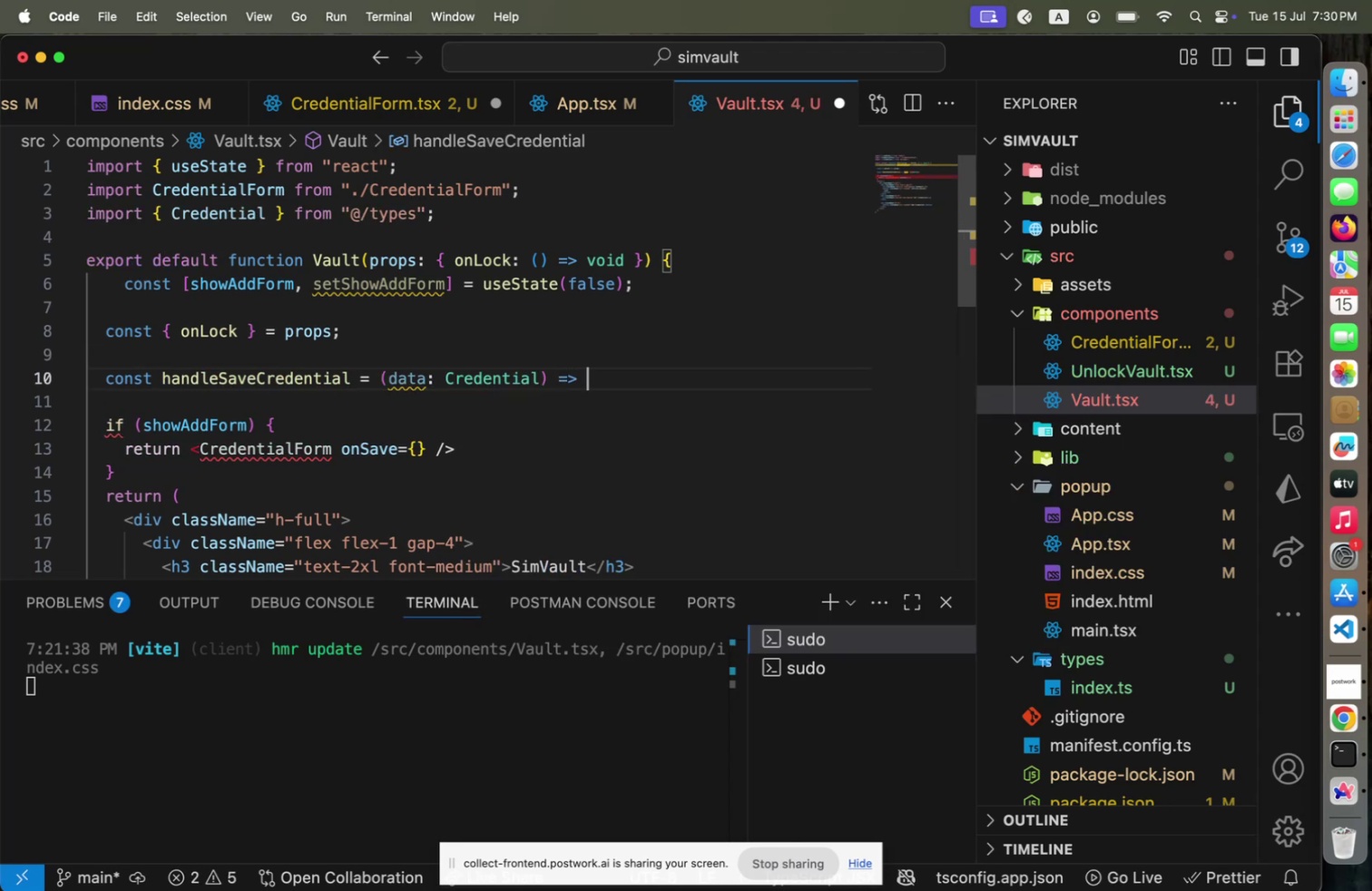 
key(Space)
 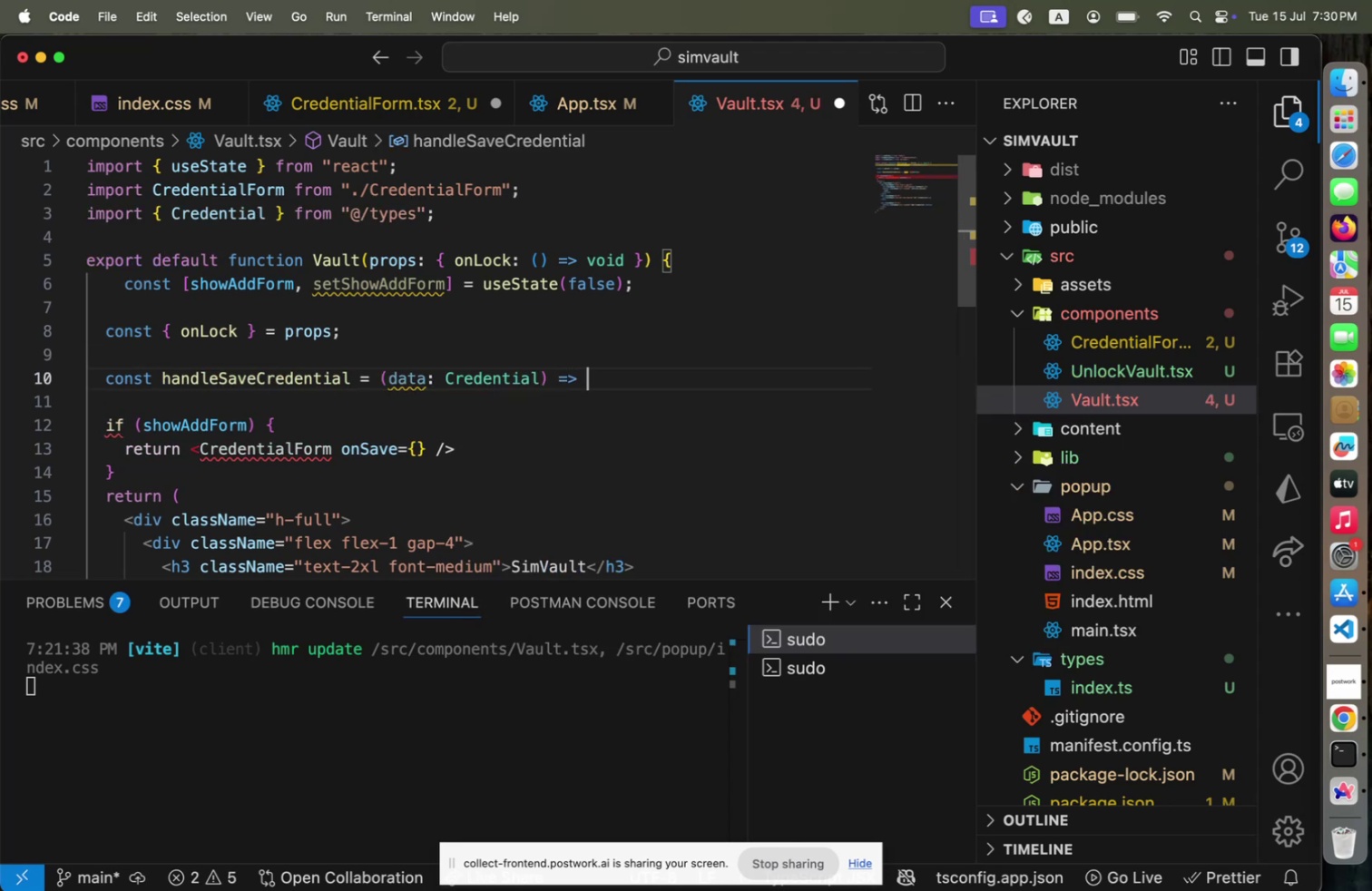 
key(Shift+BracketLeft)
 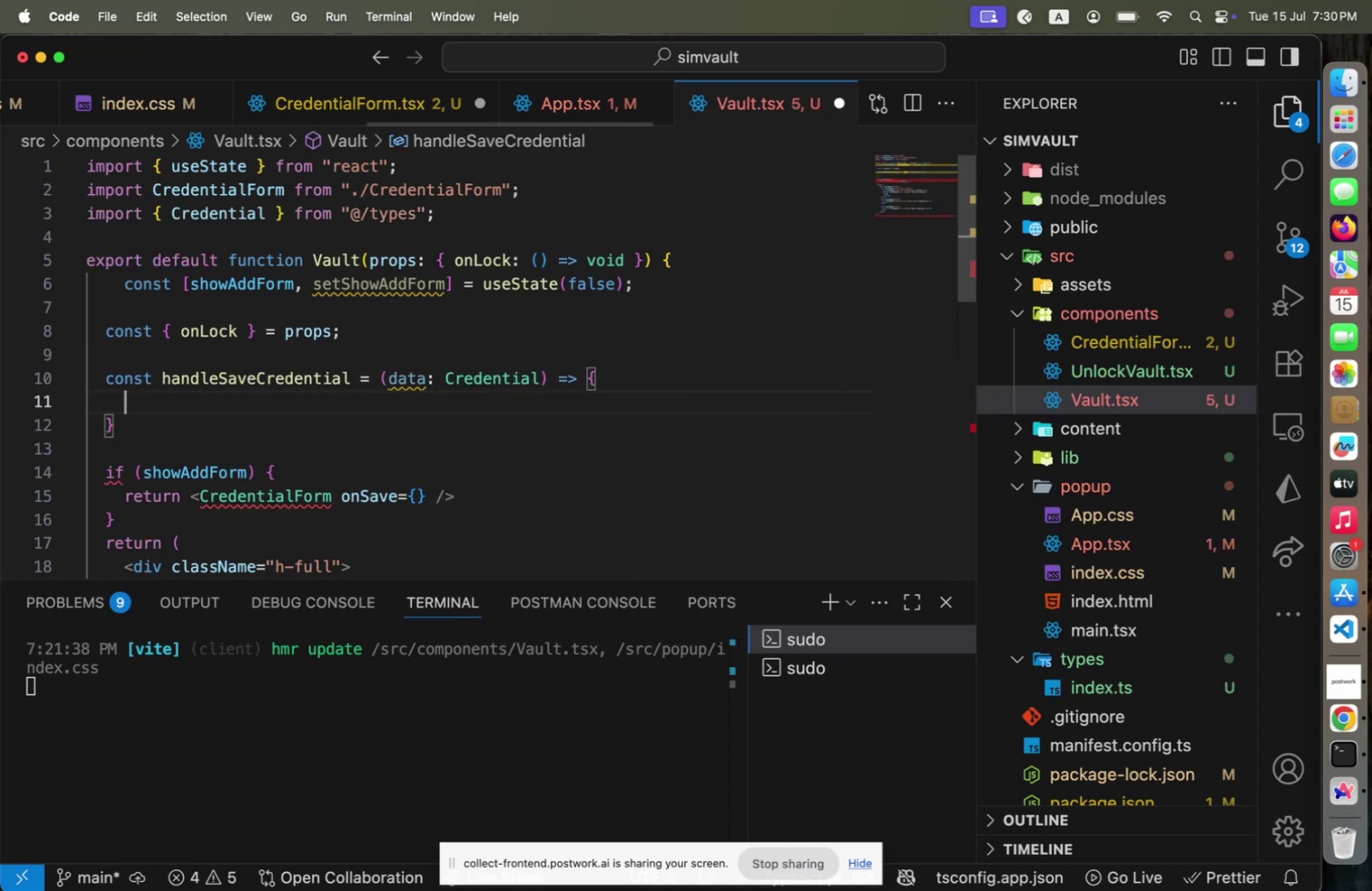 
key(Enter)
 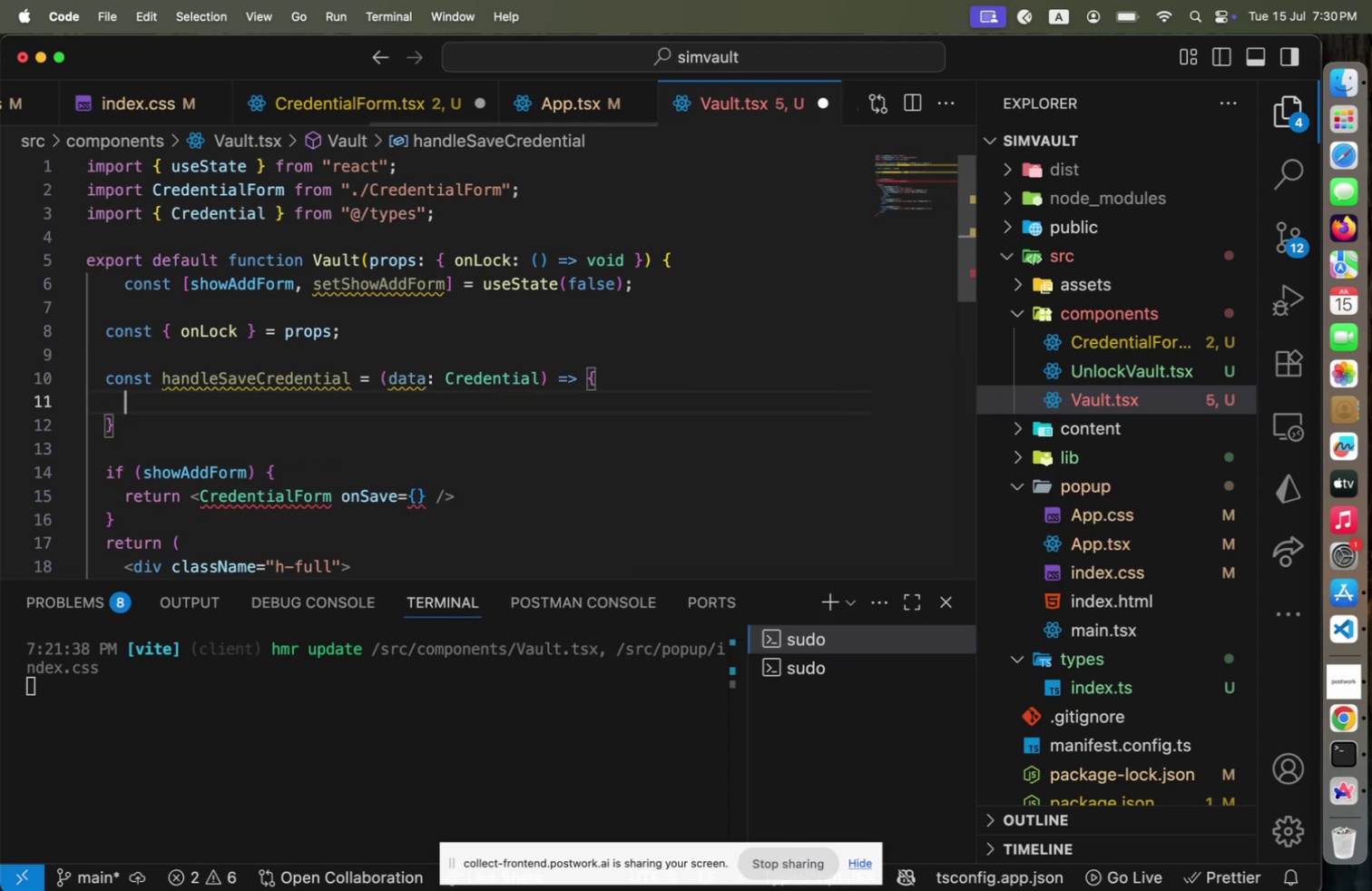 
key(ArrowDown)
 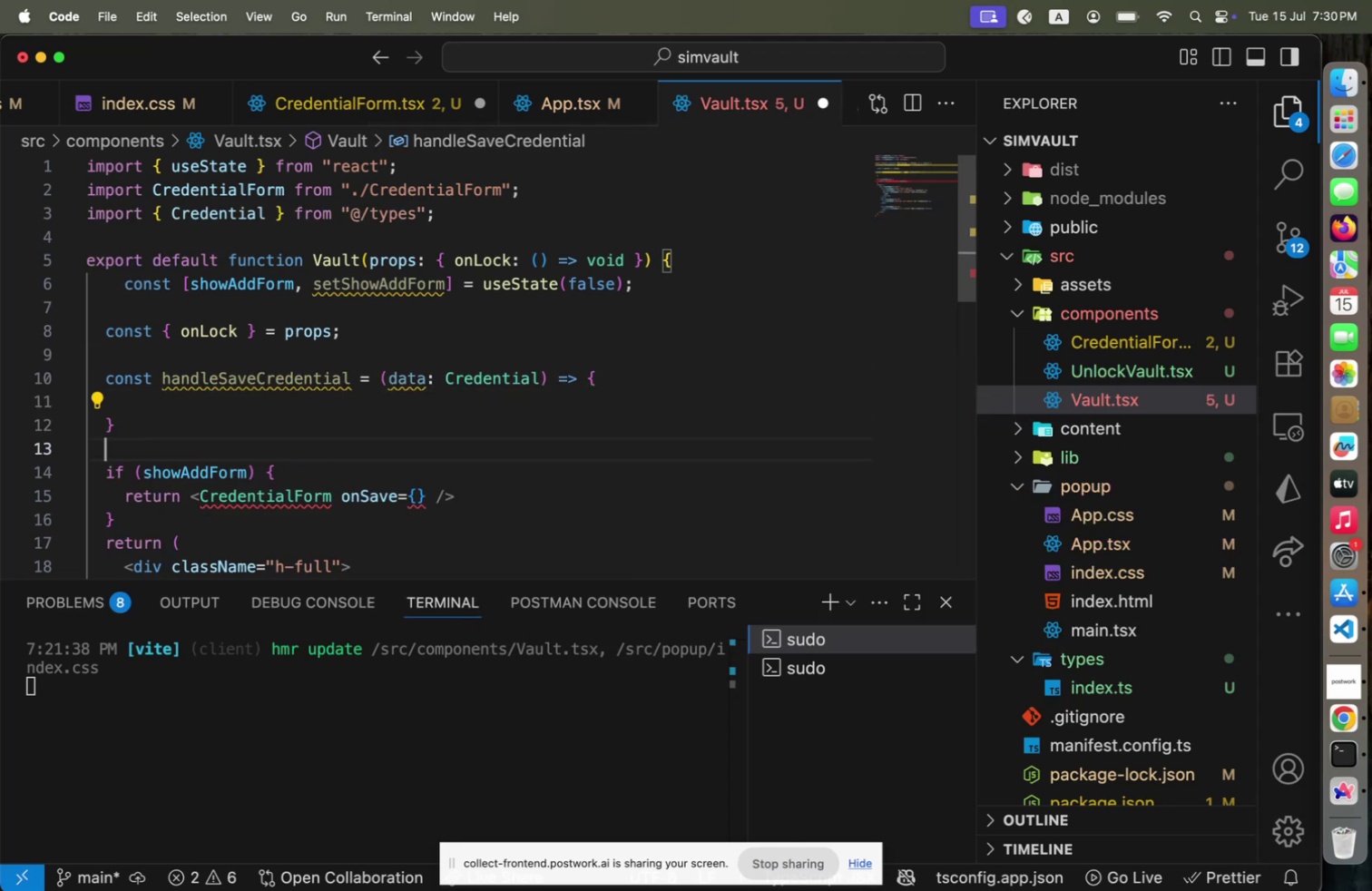 
key(ArrowDown)
 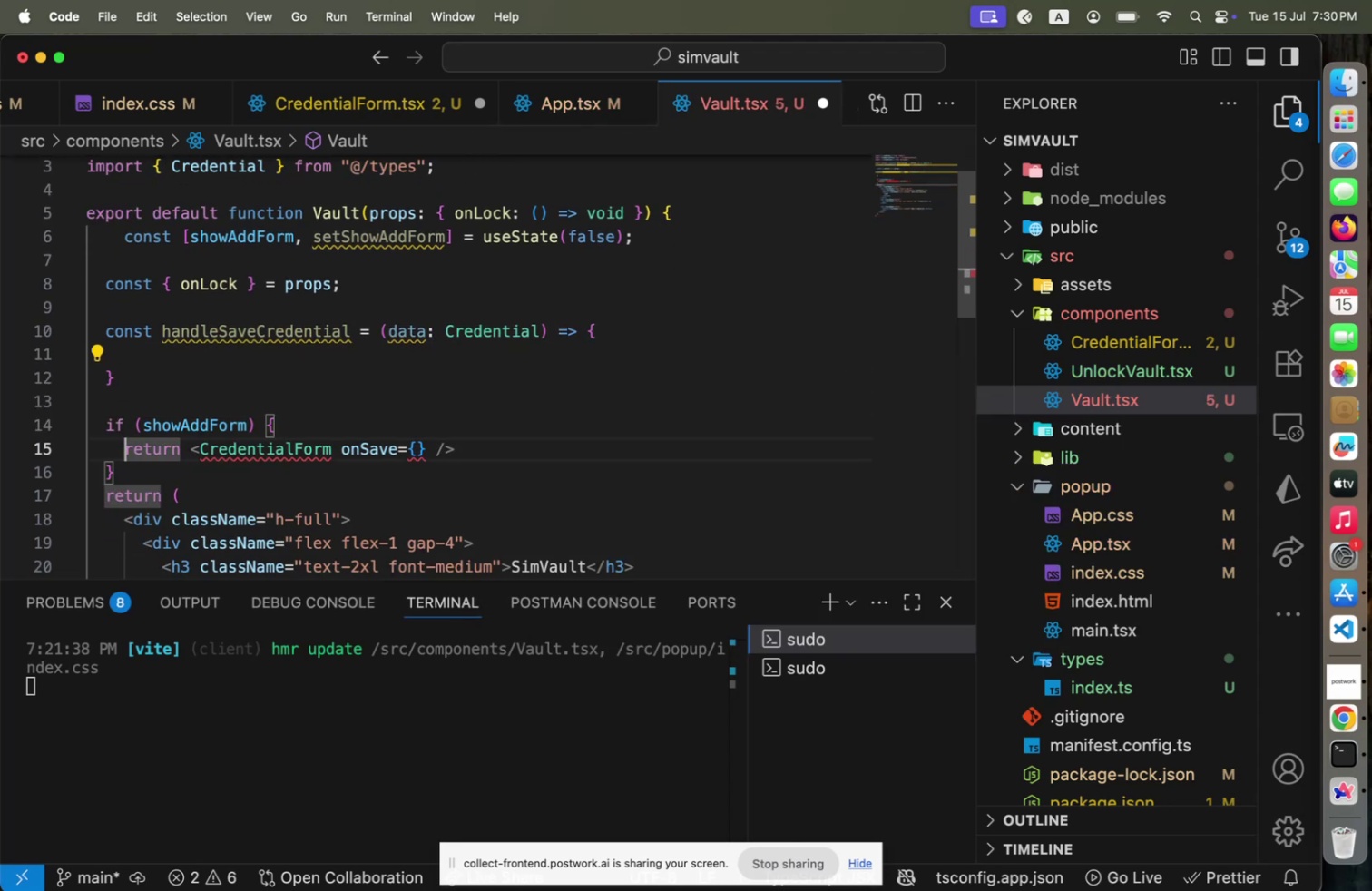 
key(ArrowDown)
 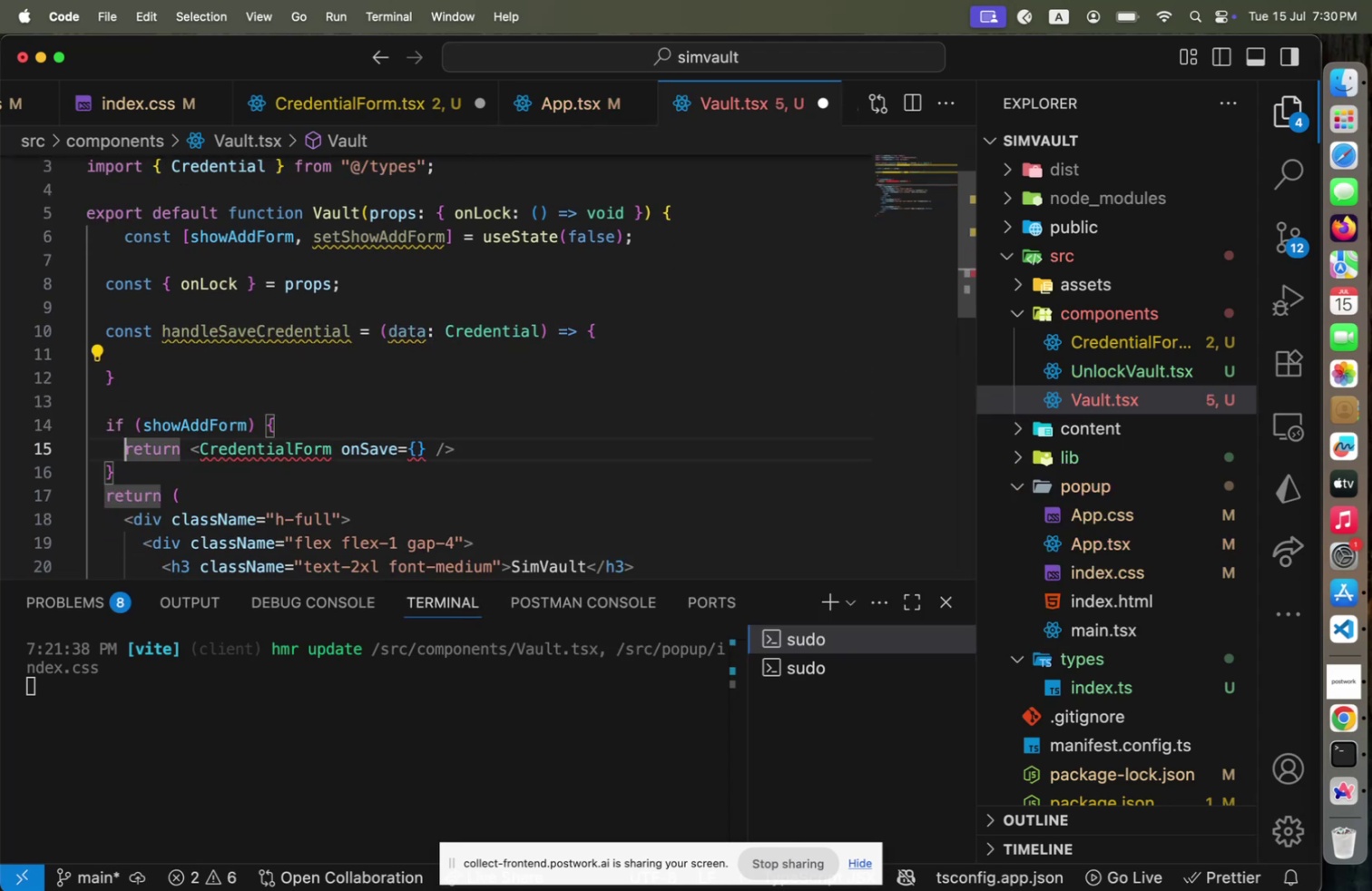 
key(ArrowDown)
 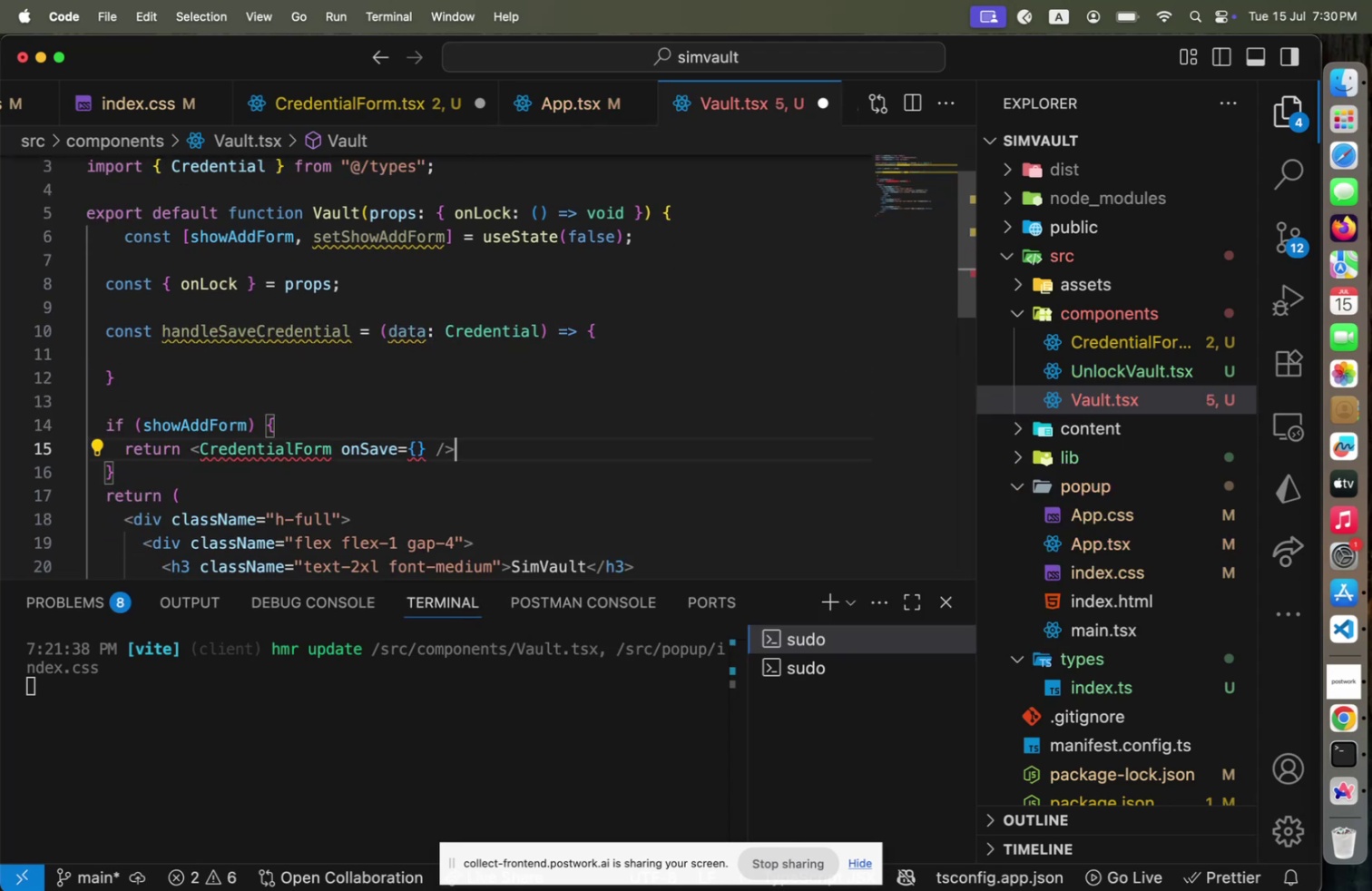 
key(End)
 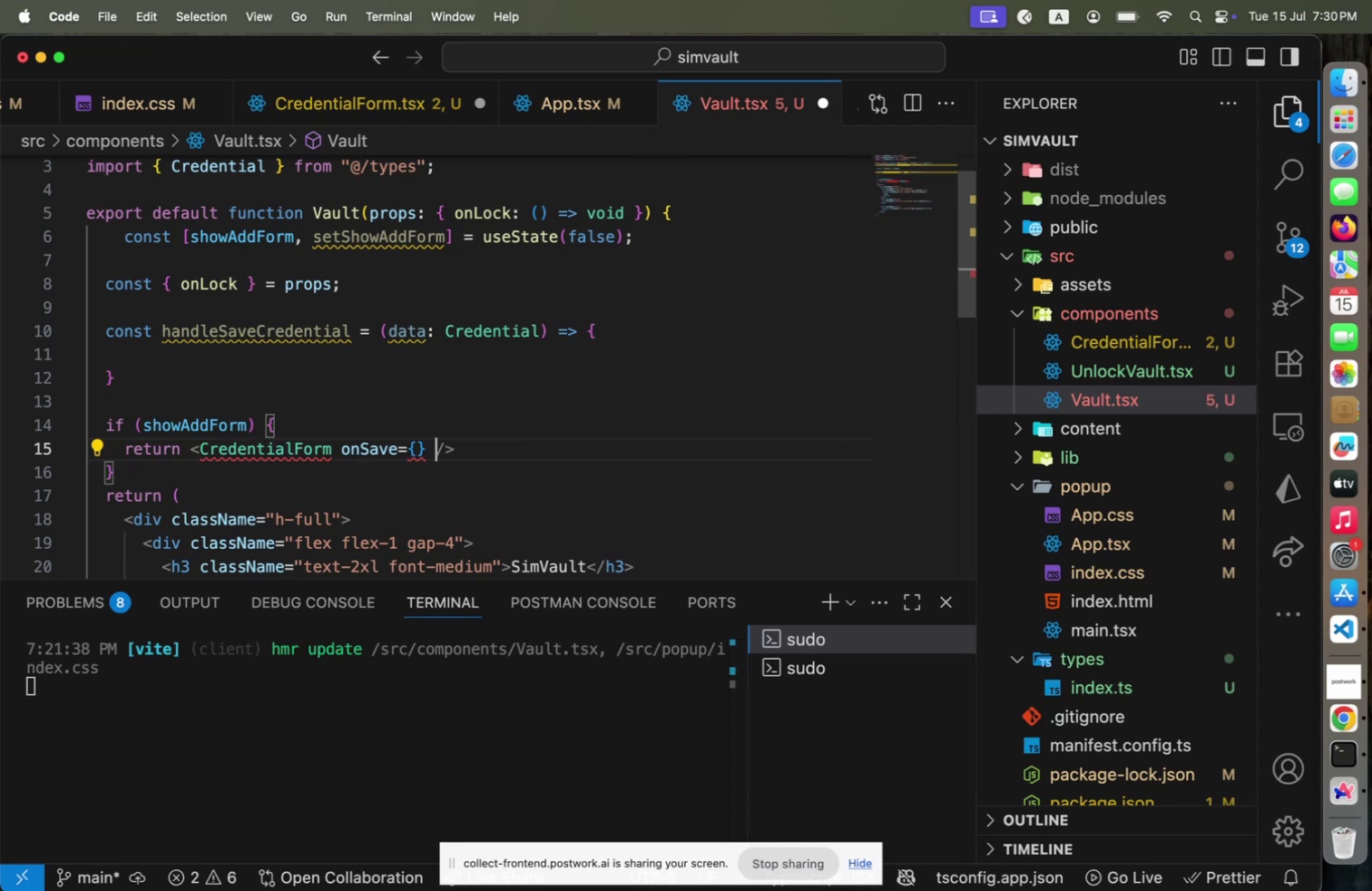 
key(ArrowLeft)
 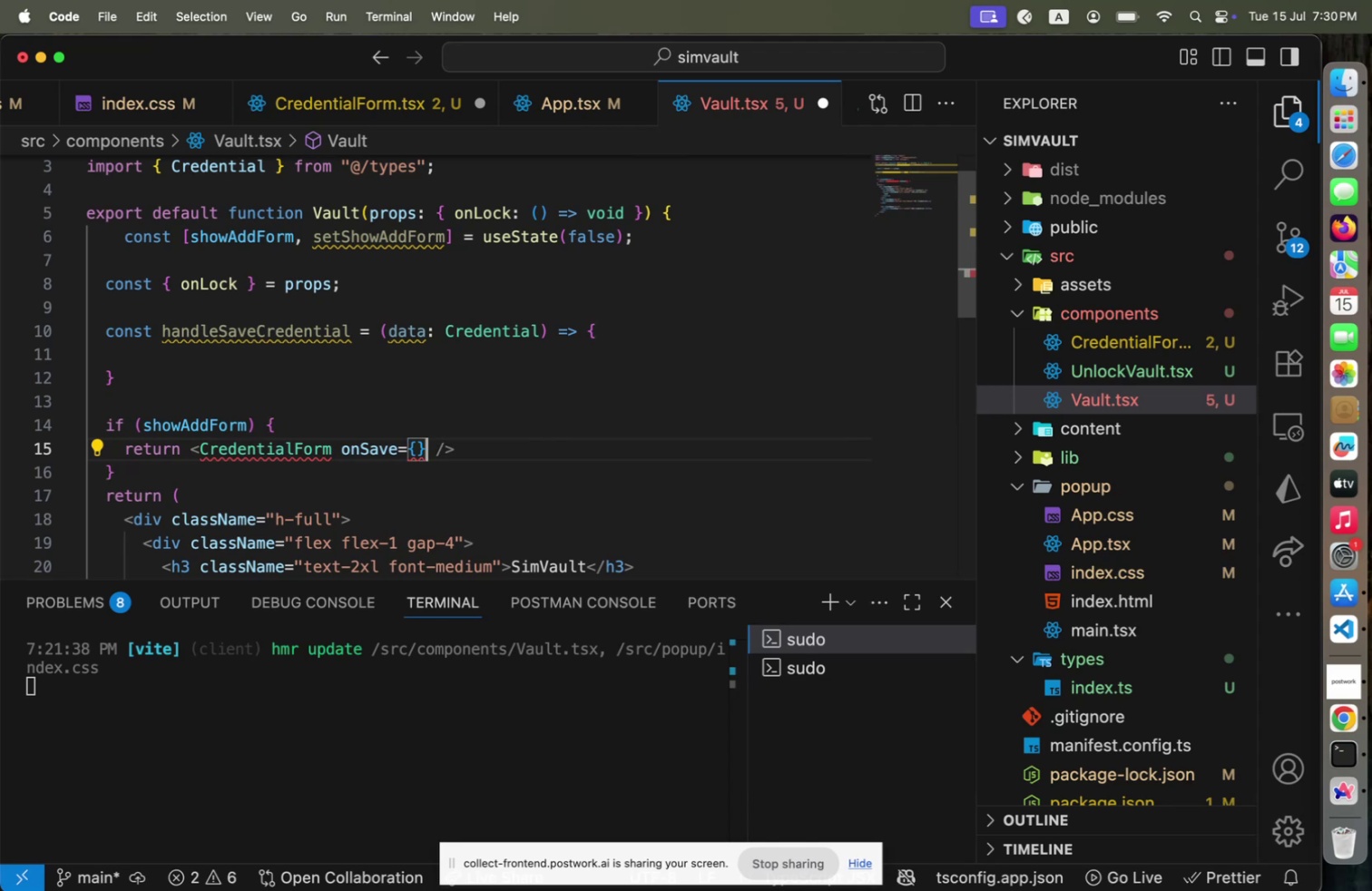 
key(ArrowLeft)
 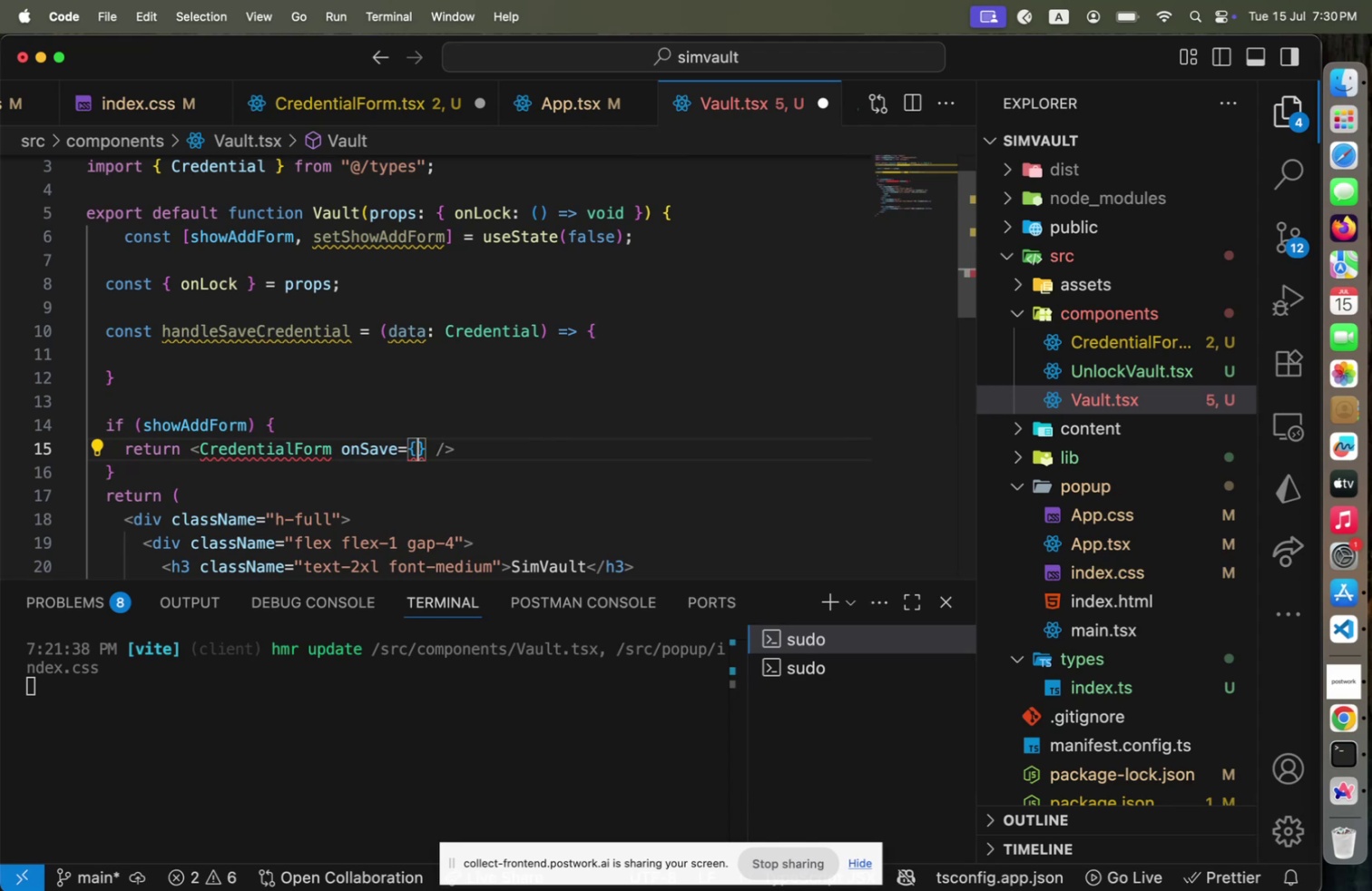 
key(ArrowLeft)
 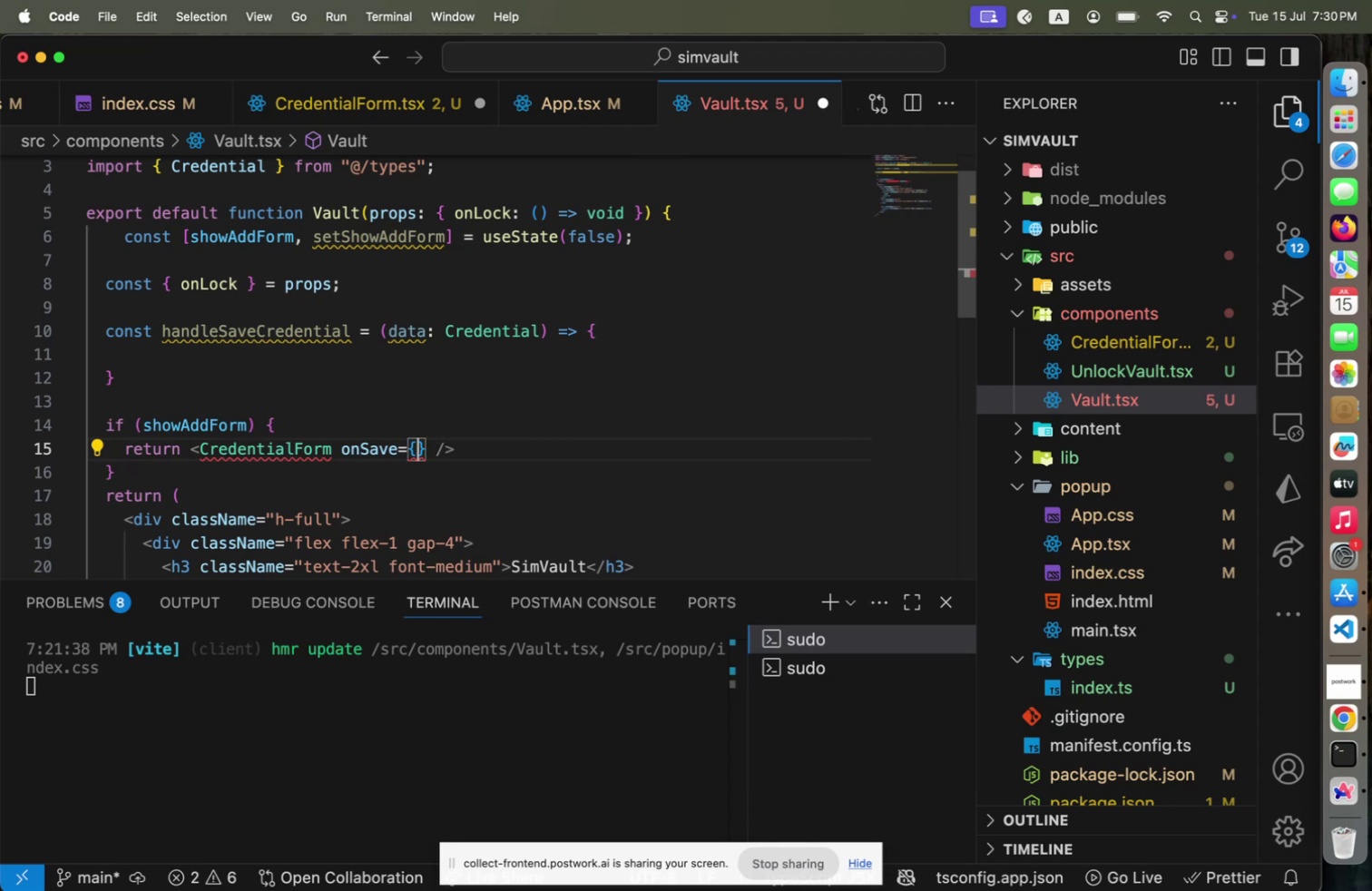 
key(ArrowLeft)
 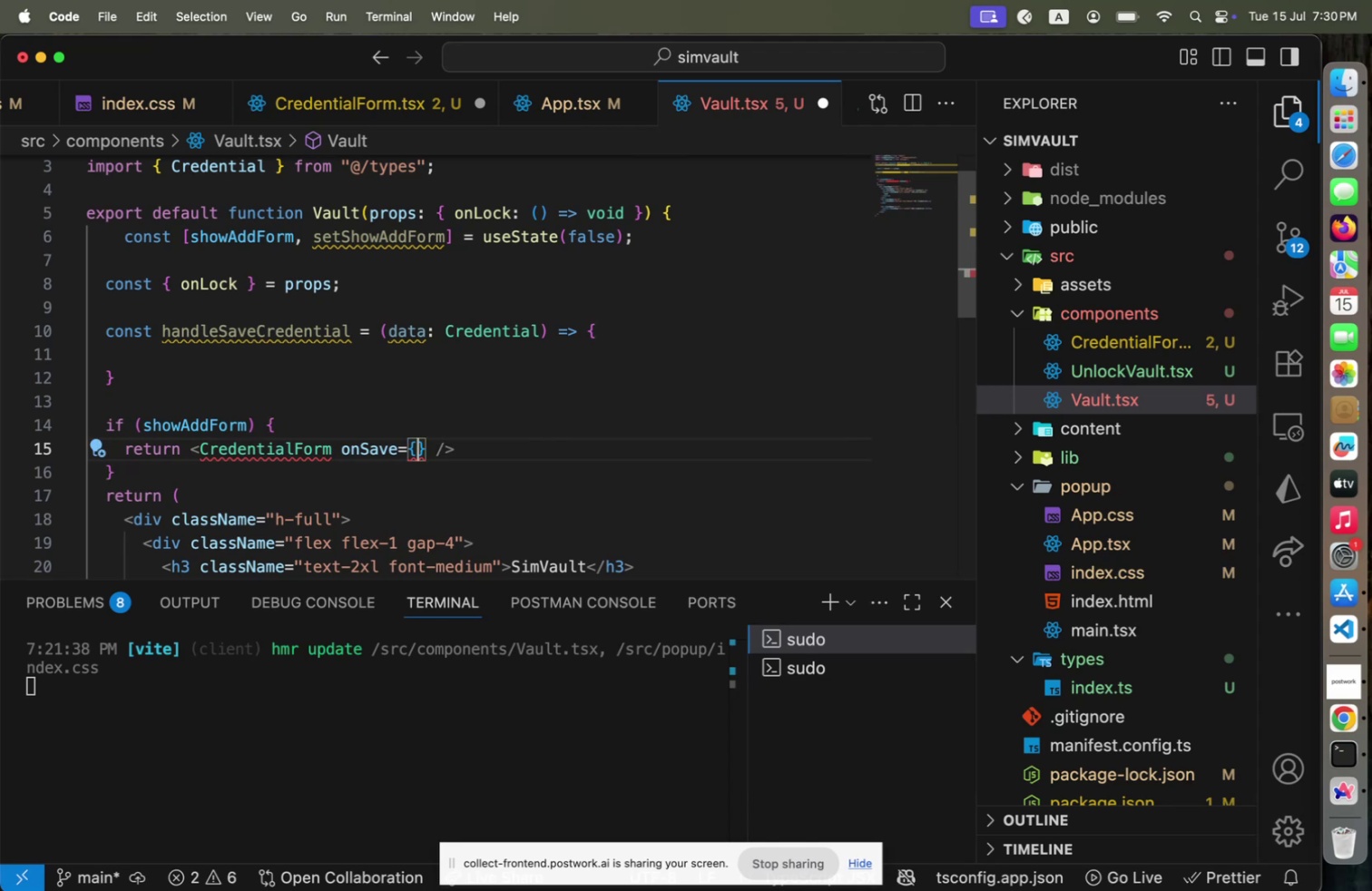 
type(hand)
 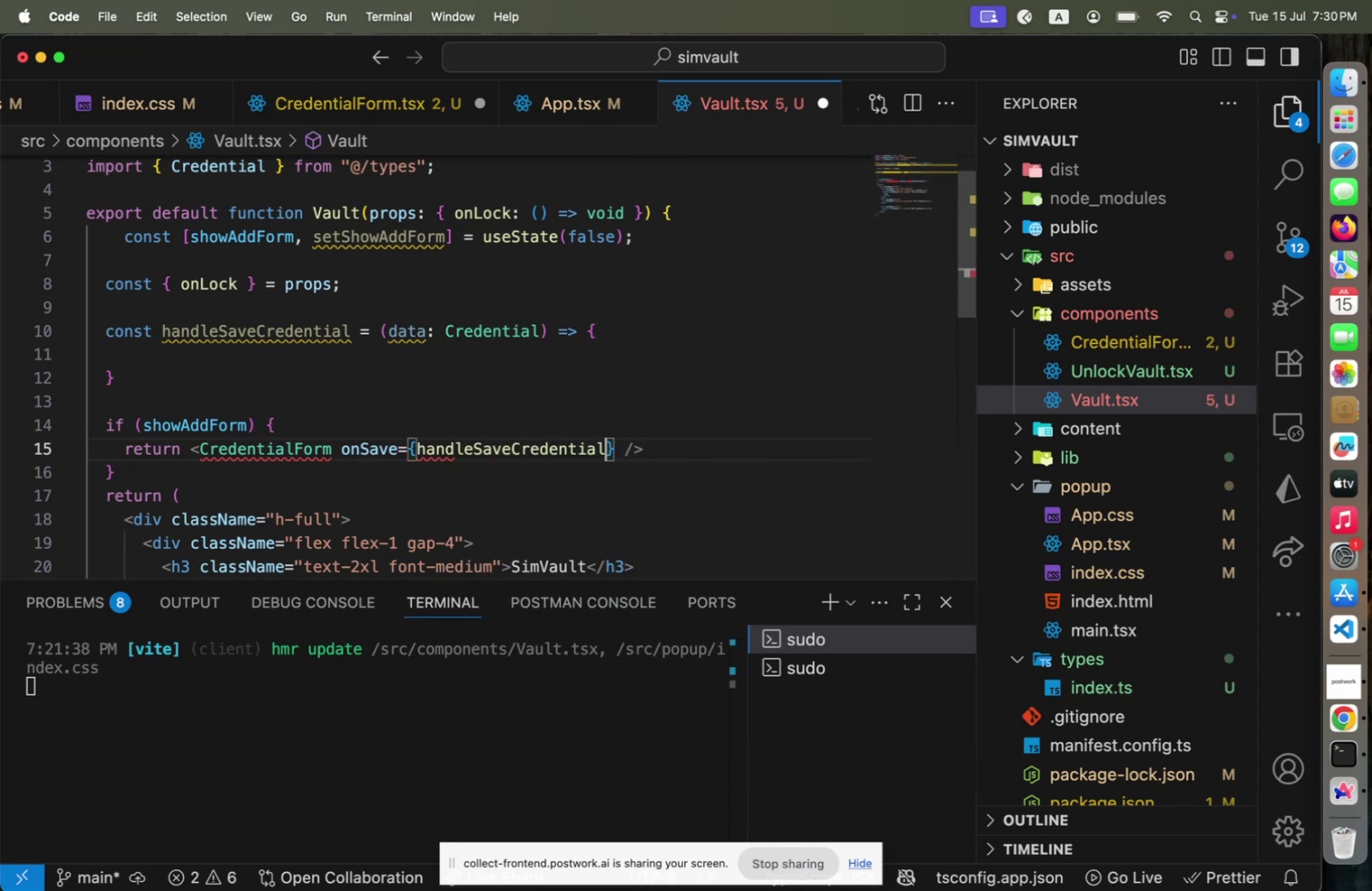 
key(Enter)
 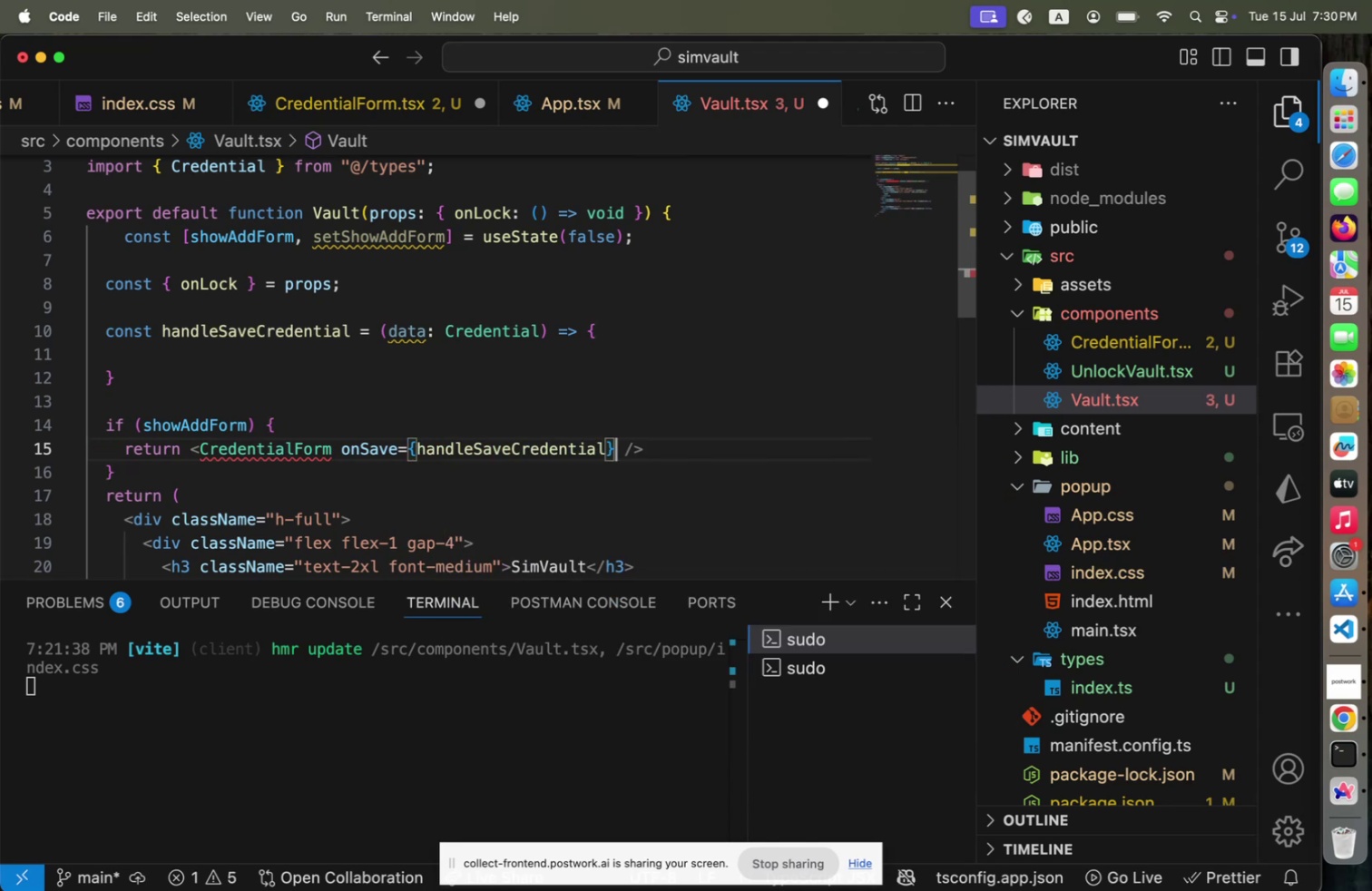 
key(ArrowRight)
 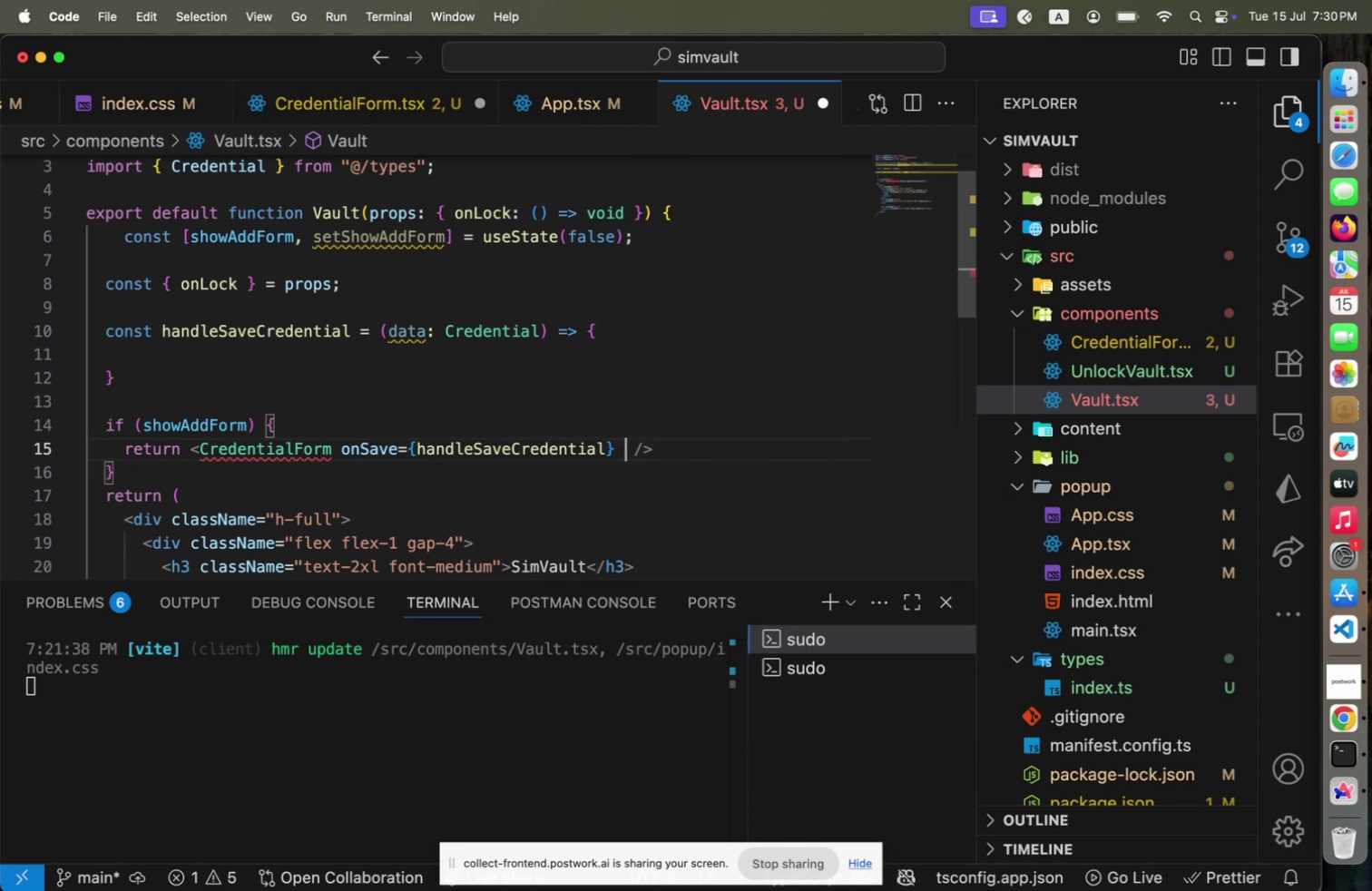 
type( onC)
 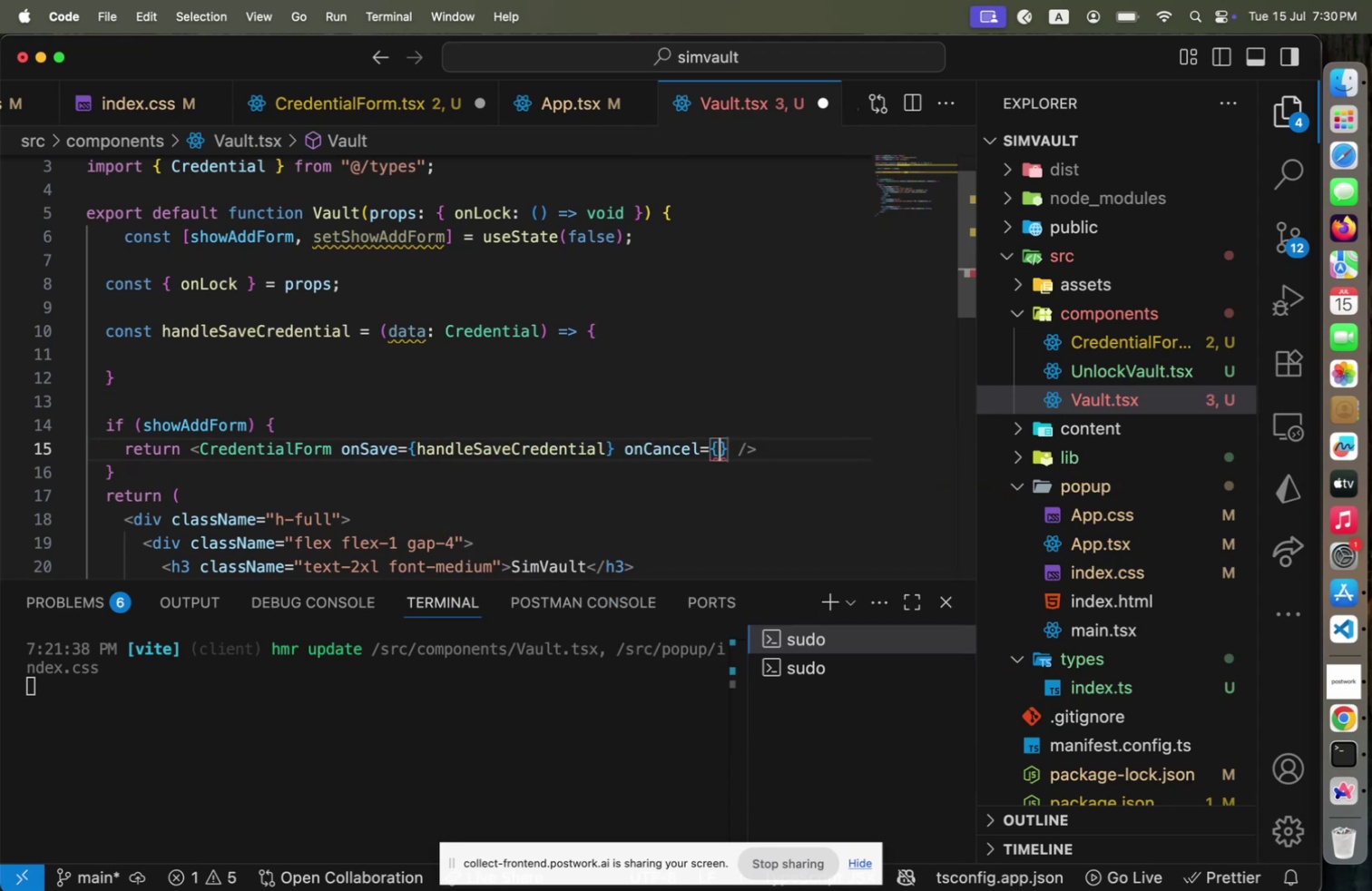 
 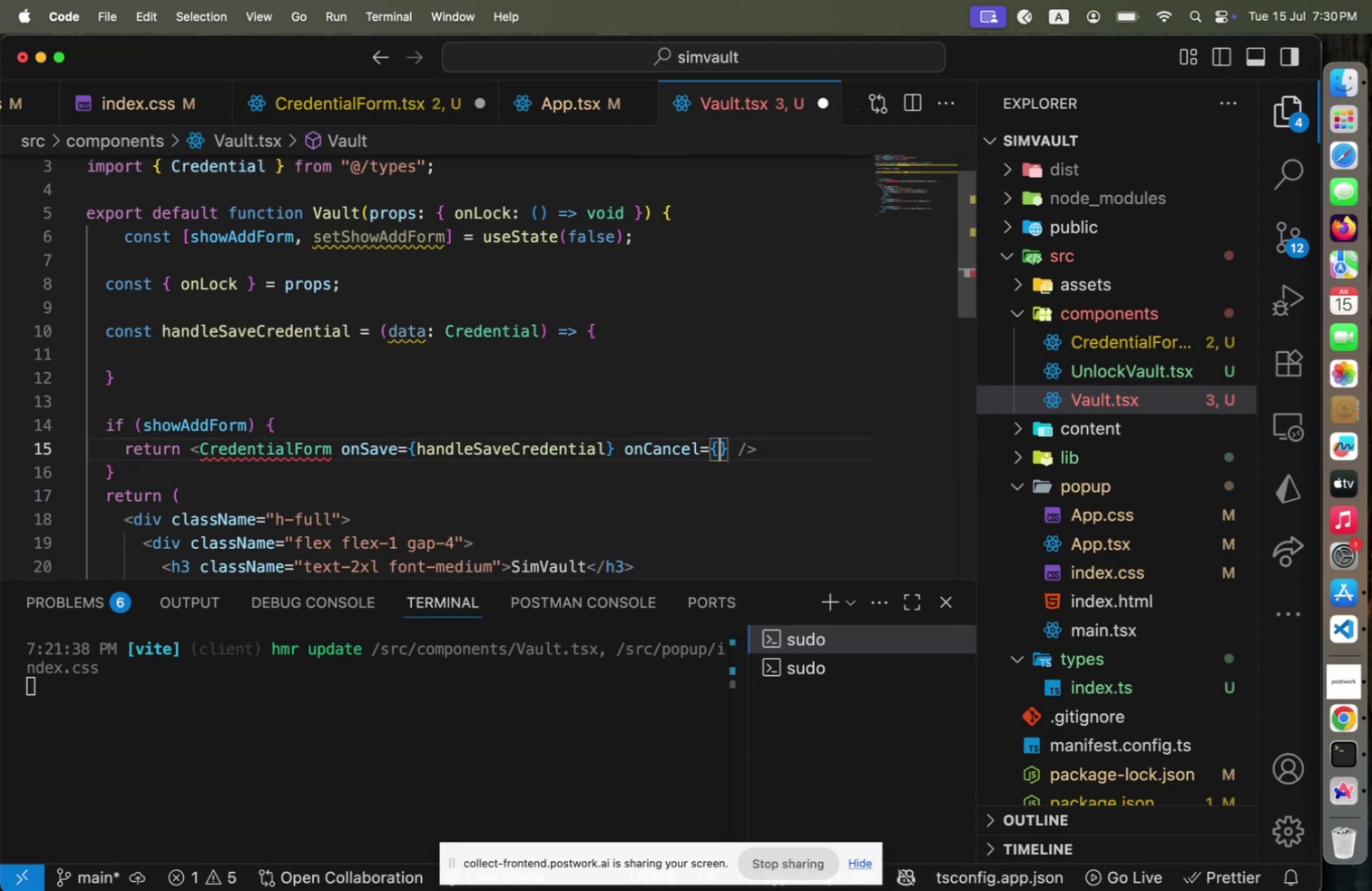 
key(Enter)
 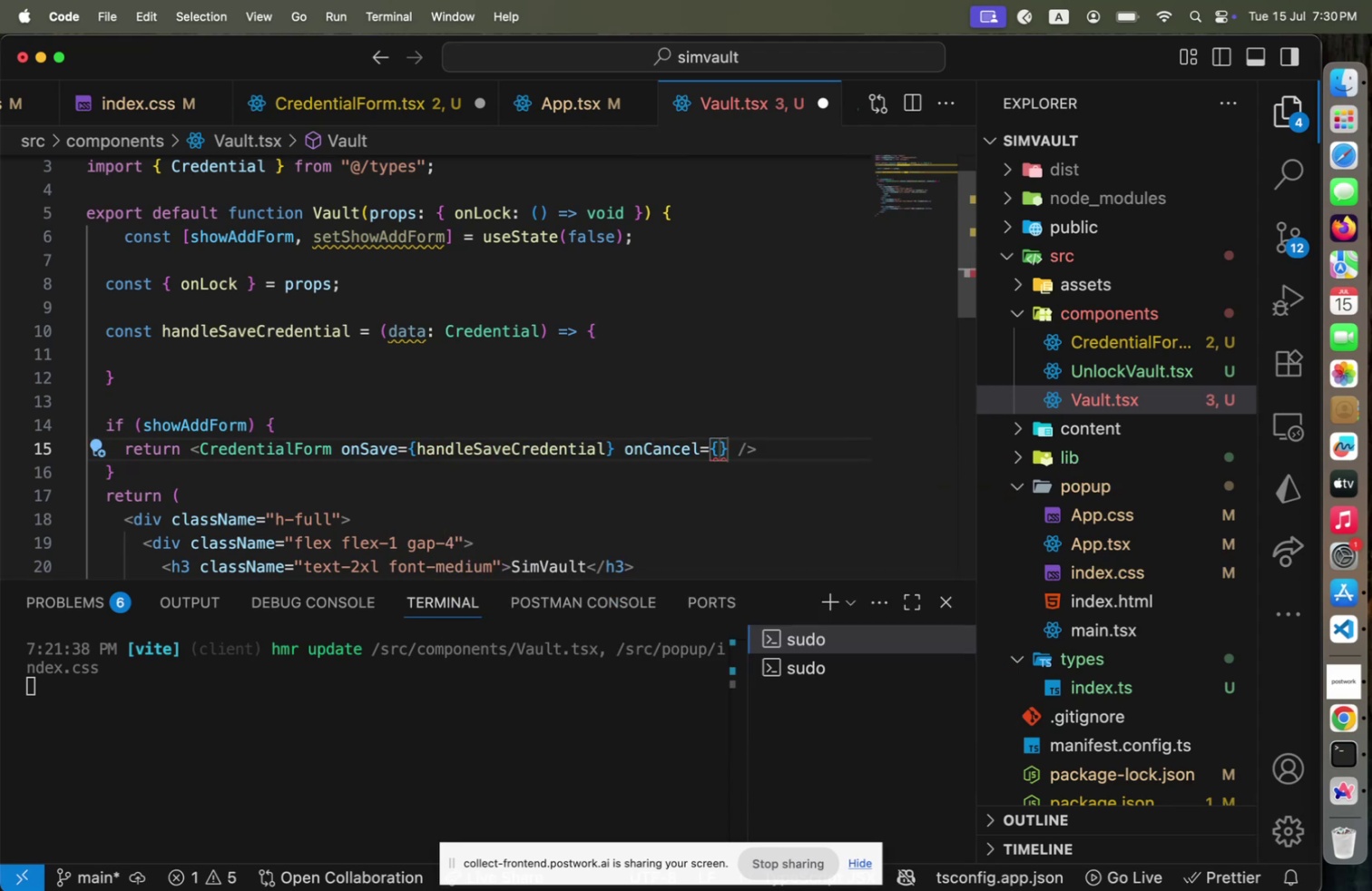 
hold_key(key=ShiftLeft, duration=0.33)
 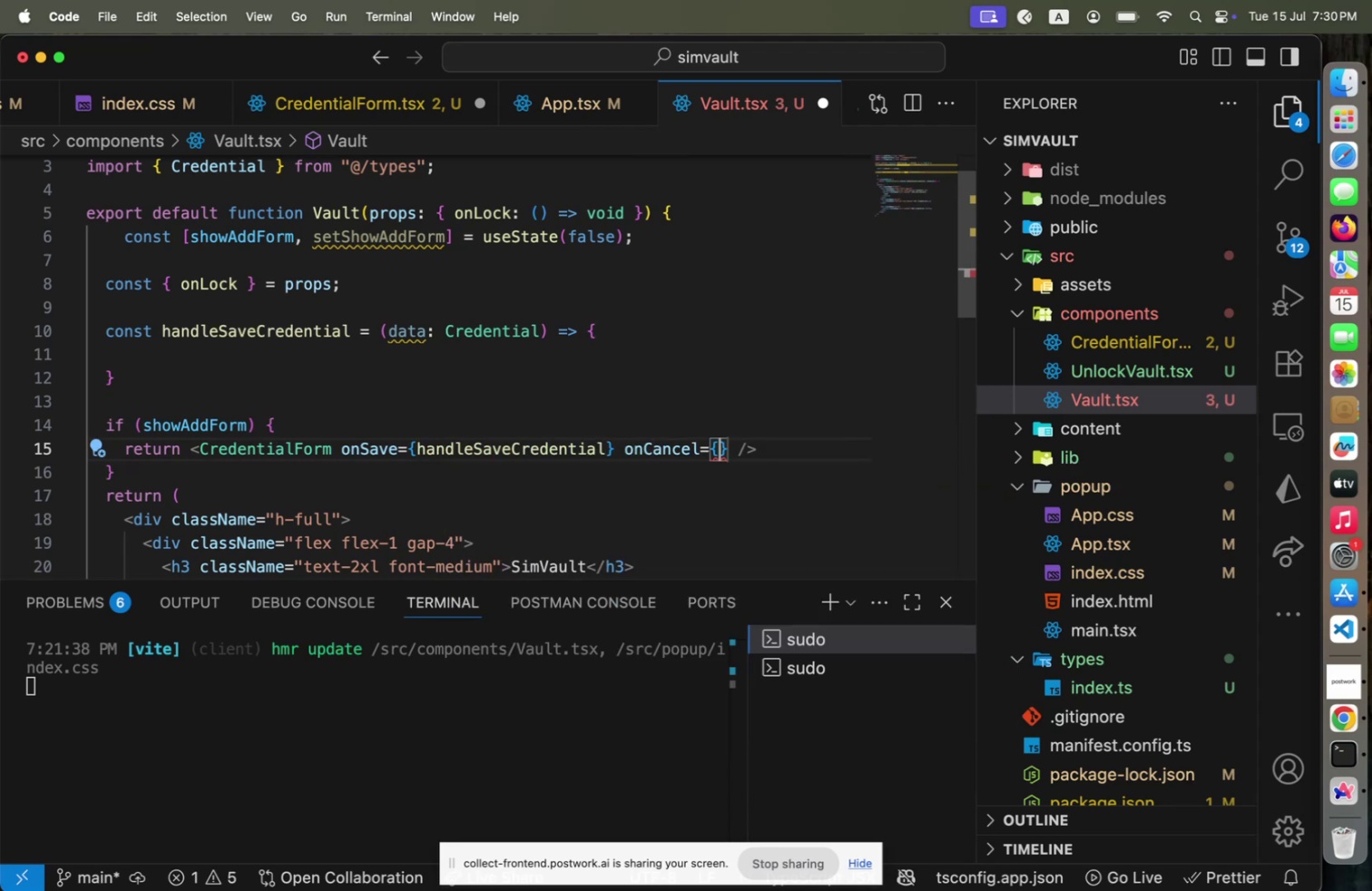 
type(() = )
key(Backspace)
type(> set)
 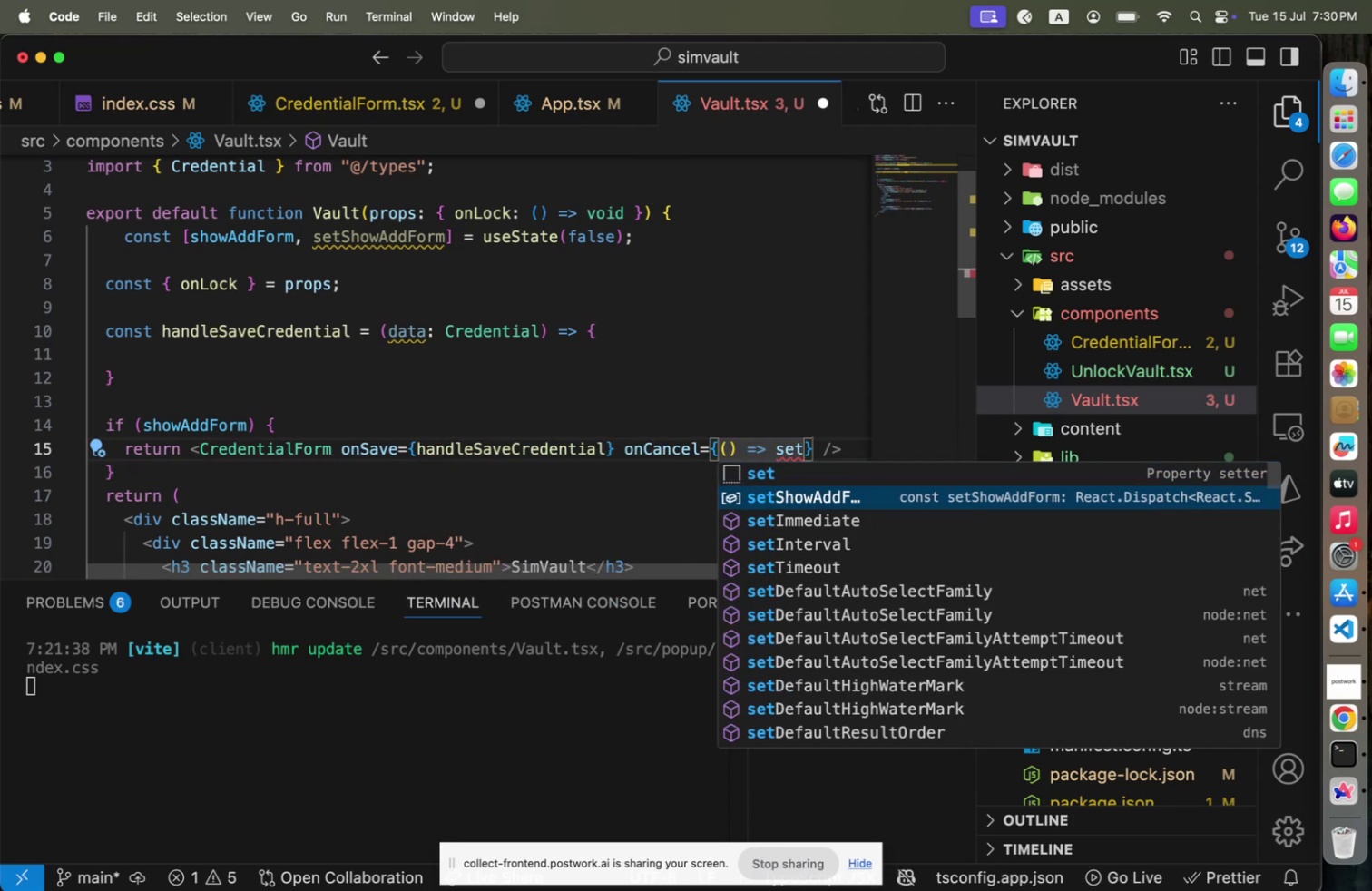 
key(ArrowDown)
 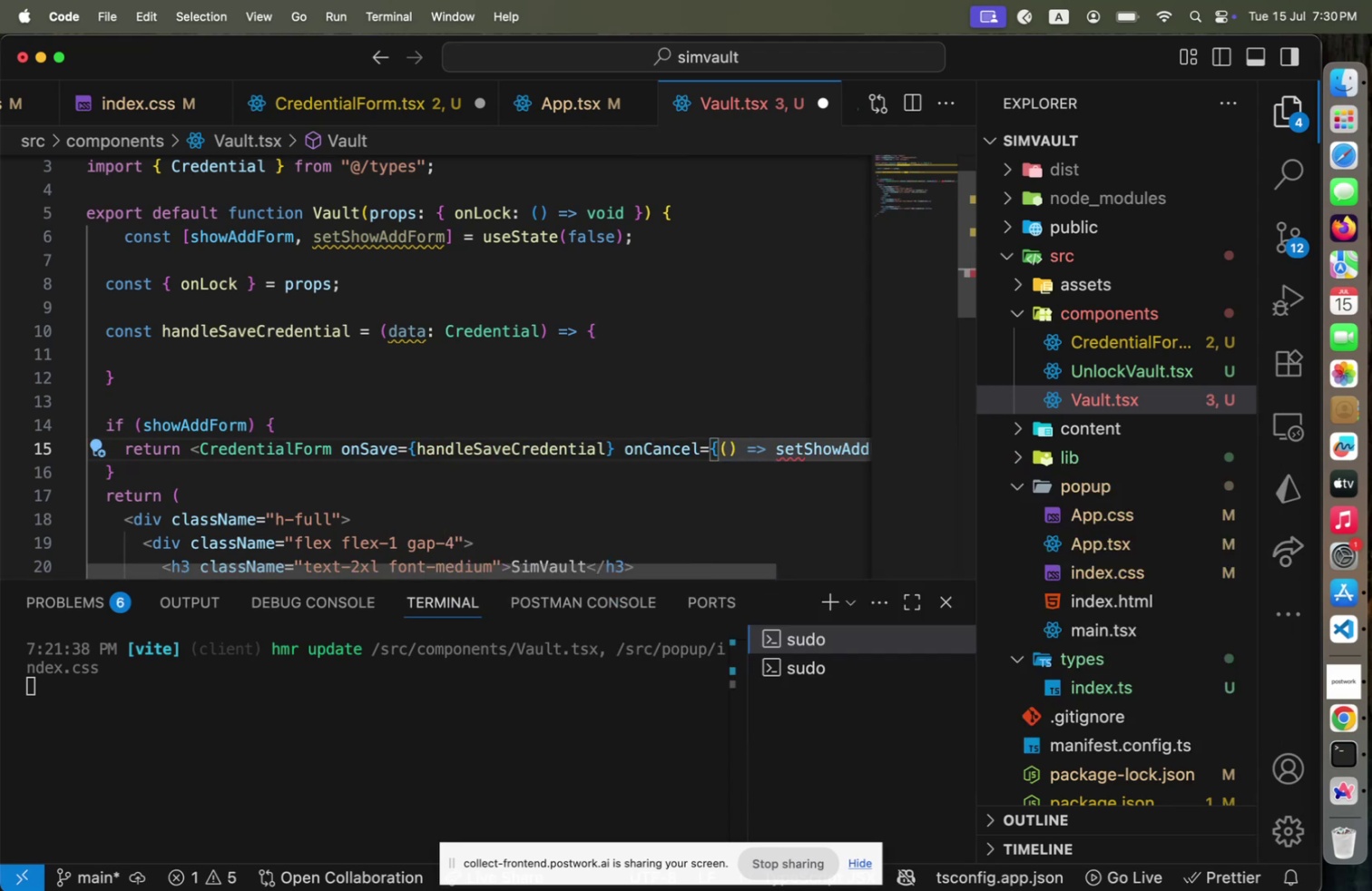 
key(Enter)
 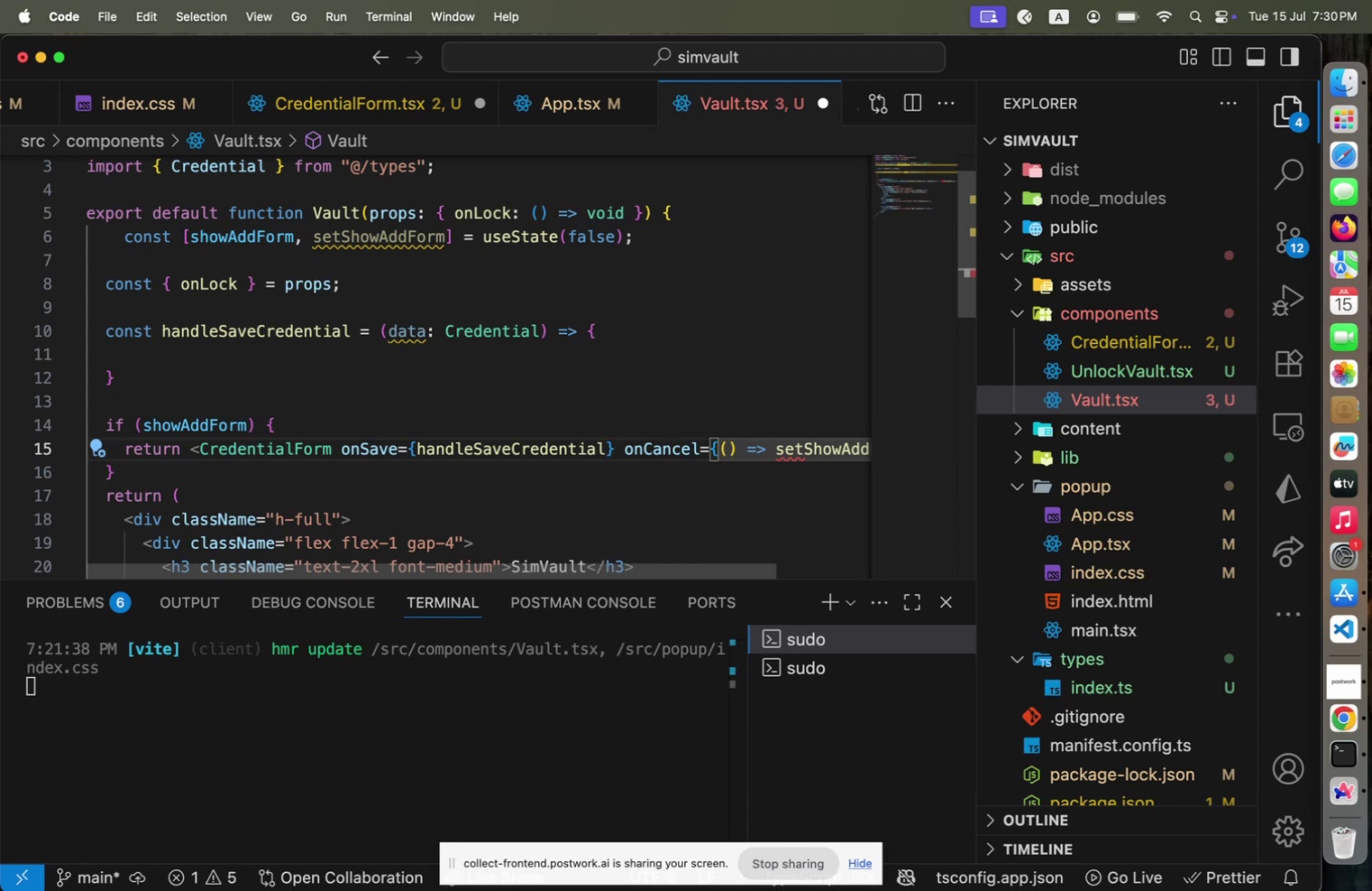 
type((false)
 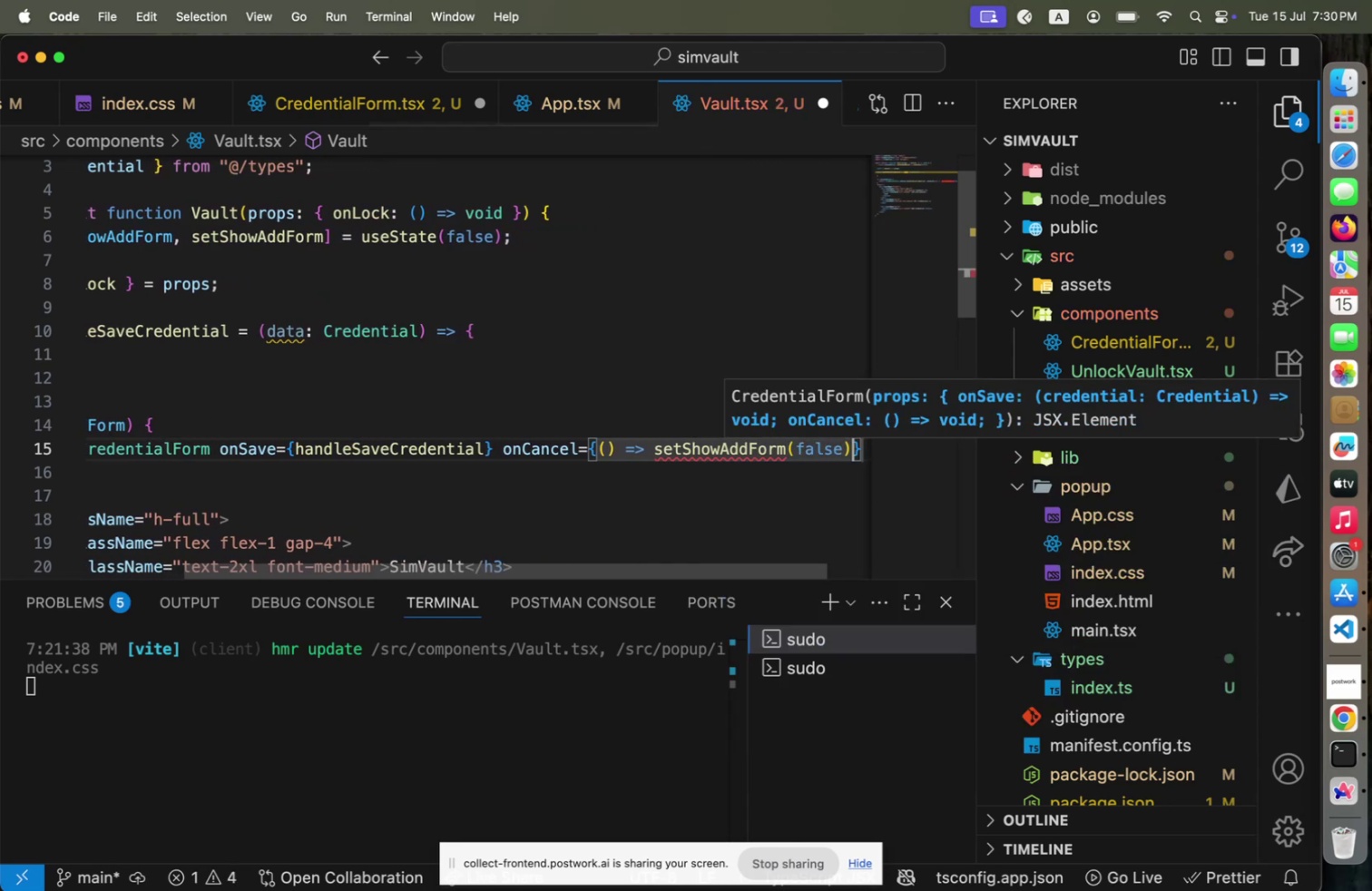 
key(ArrowRight)
 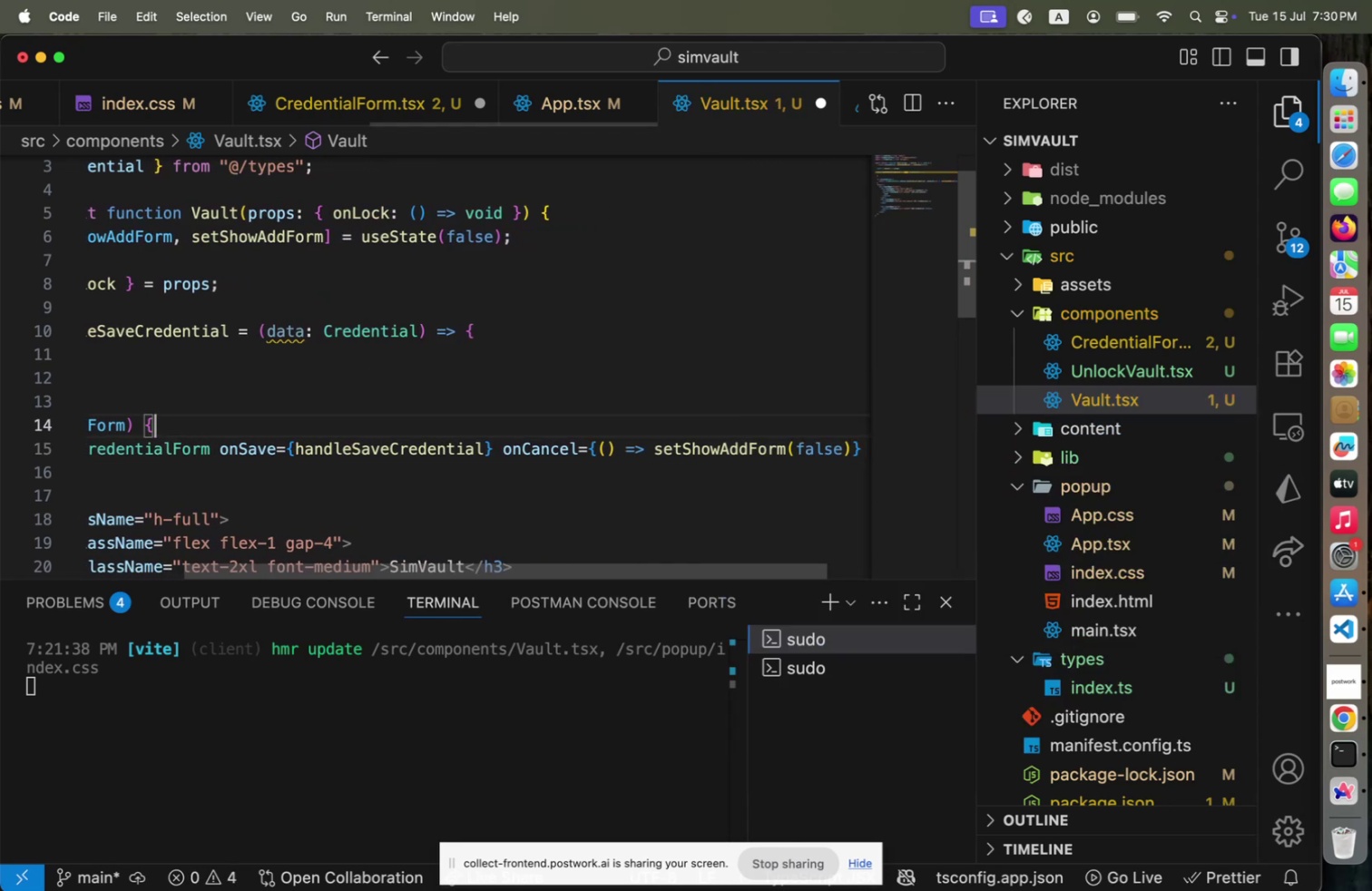 
key(ArrowUp)
 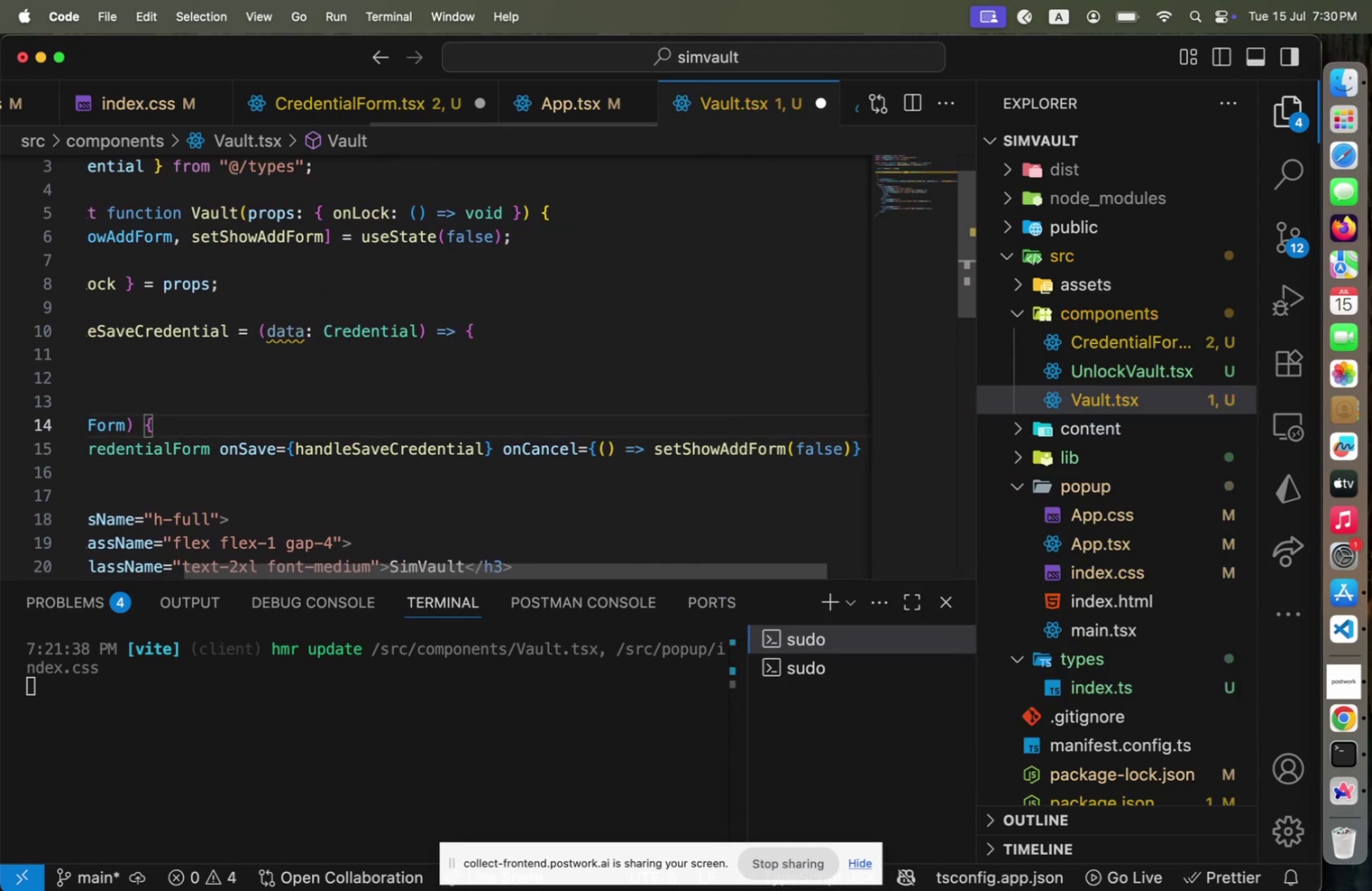 
key(Alt+Shift+F)
 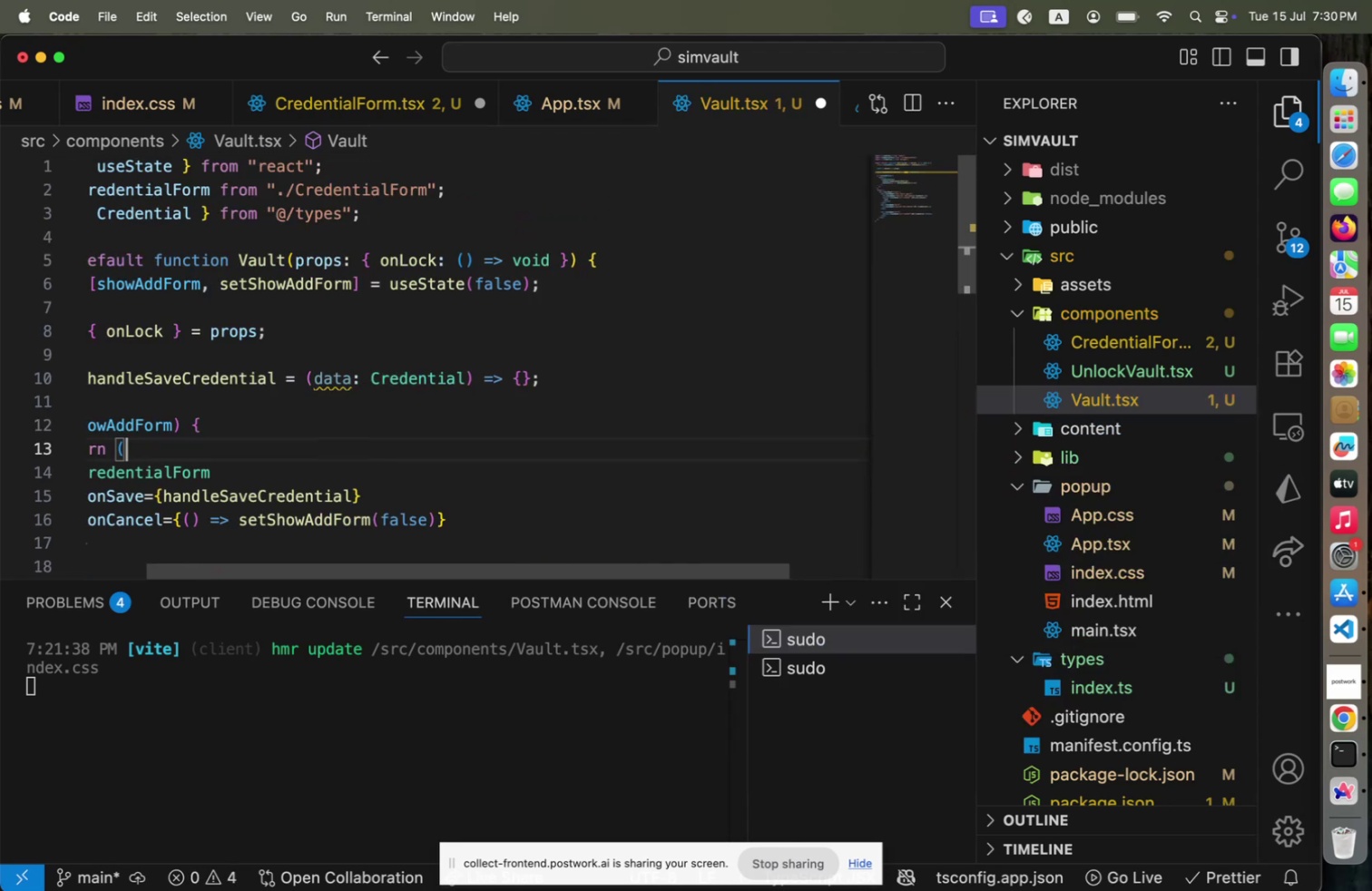 
key(ArrowDown)
 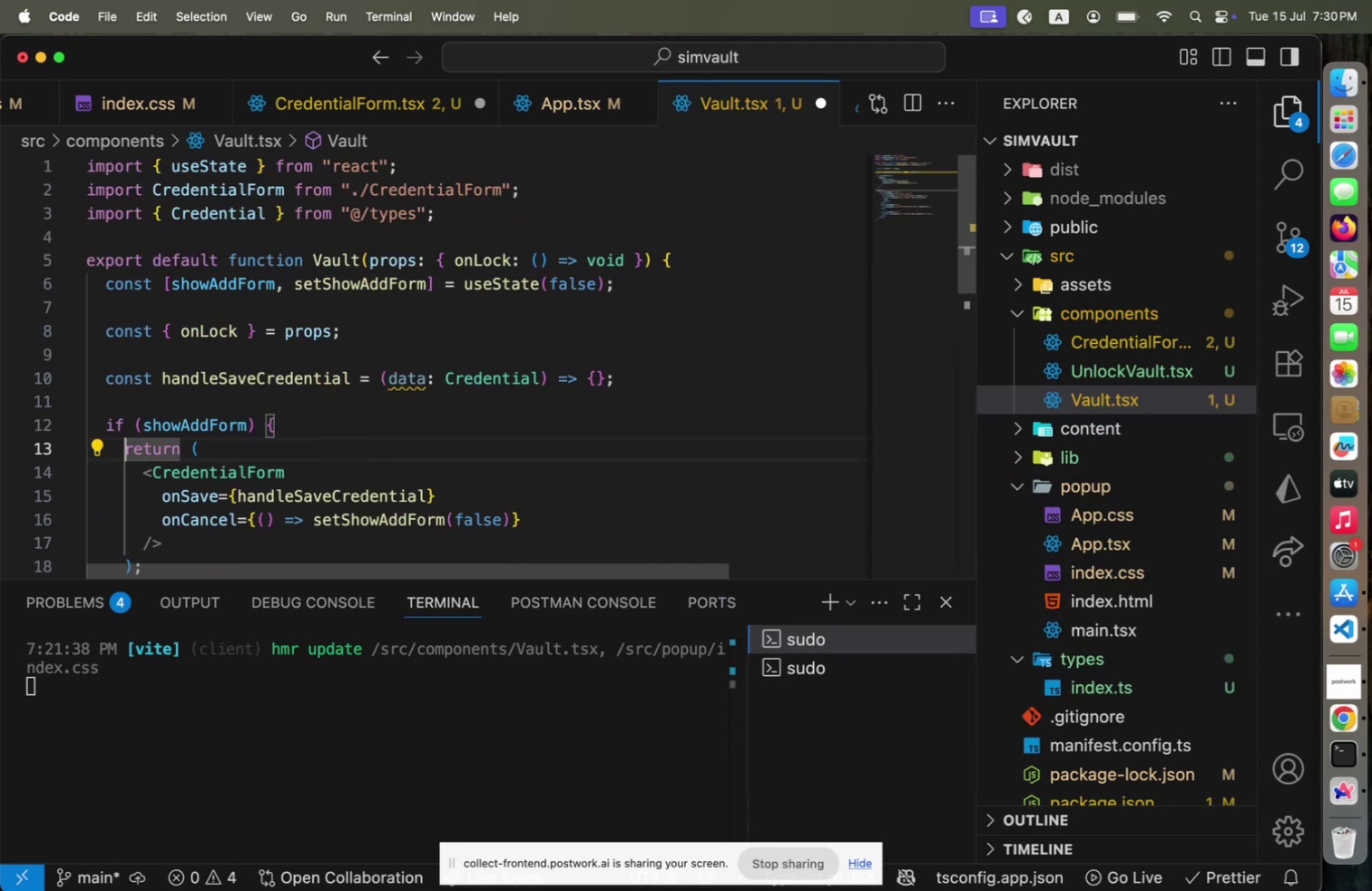 
key(Home)
 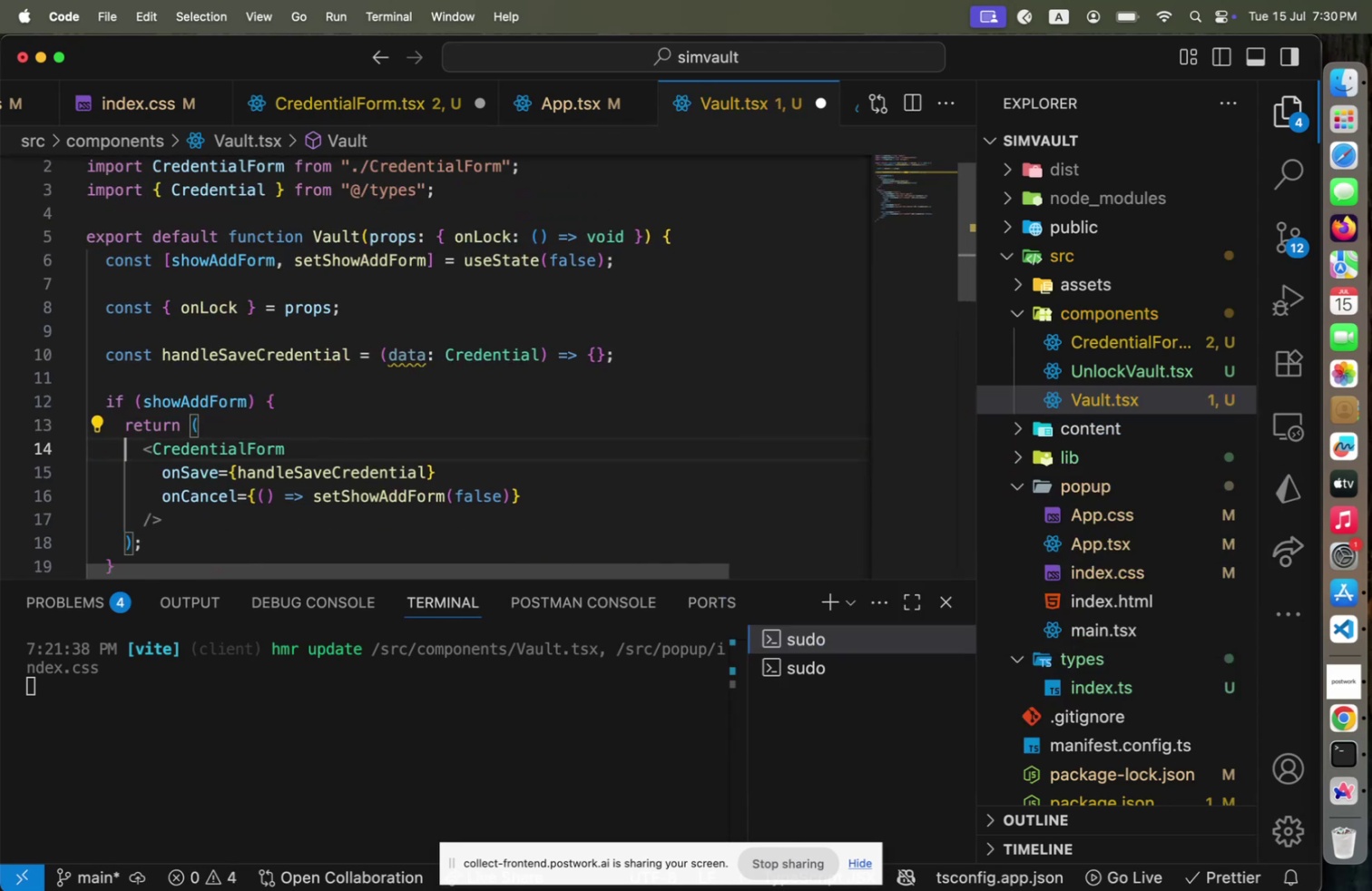 
hold_key(key=ArrowDown, duration=0.68)
 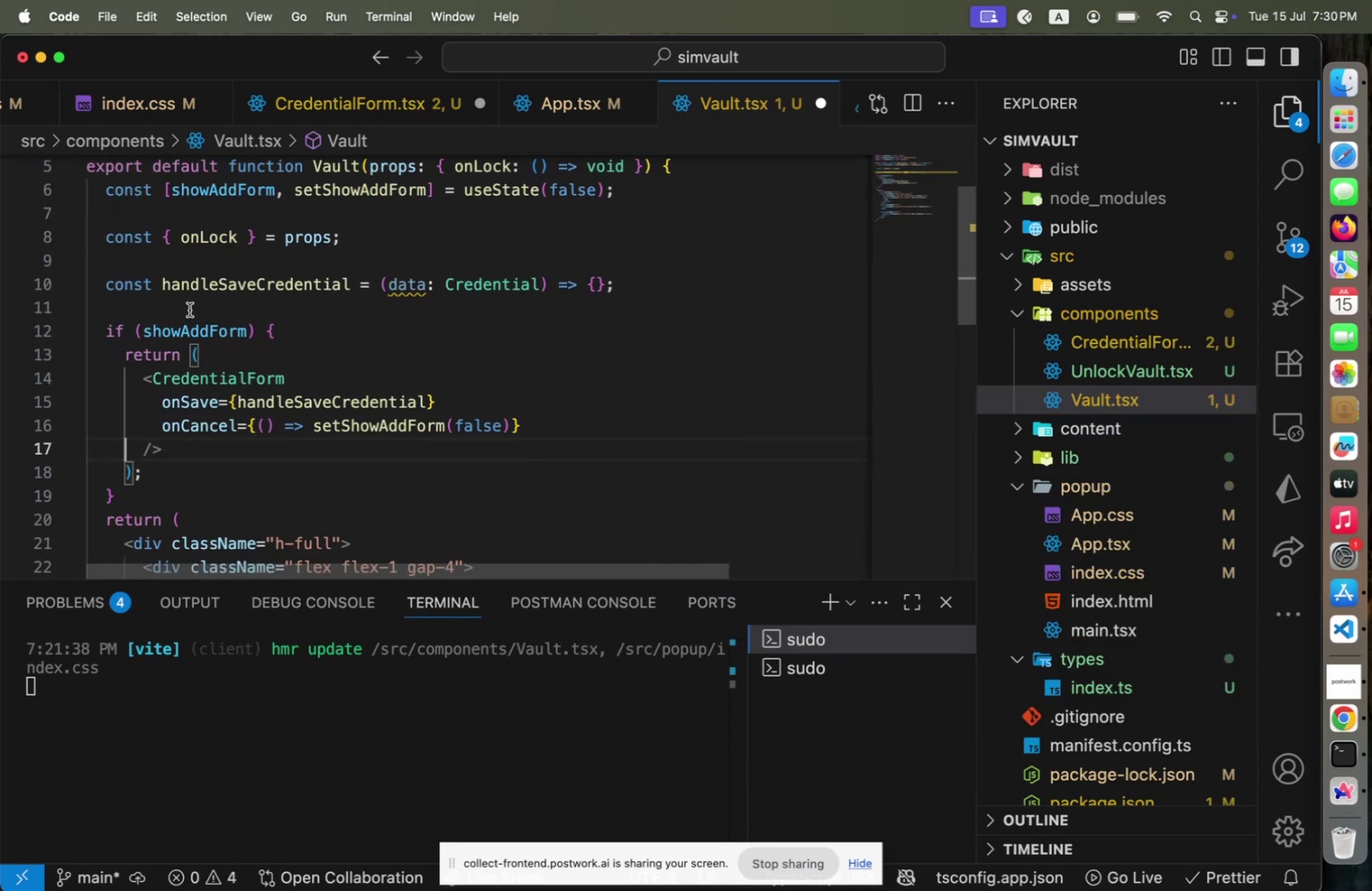 
scroll: coordinate [210, 315], scroll_direction: down, amount: 4.0
 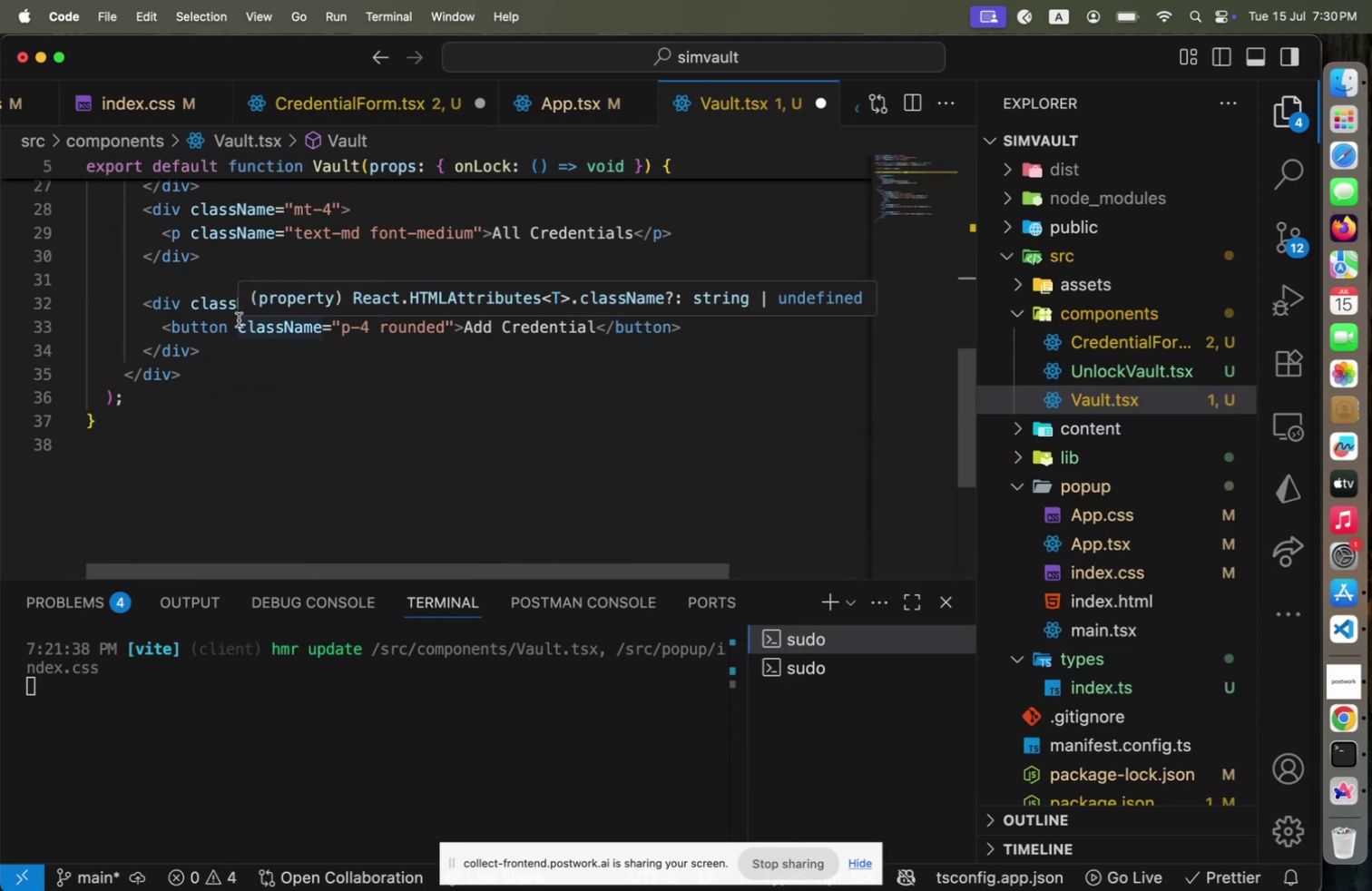 
left_click_drag(start_coordinate=[239, 319], to_coordinate=[244, 319])
 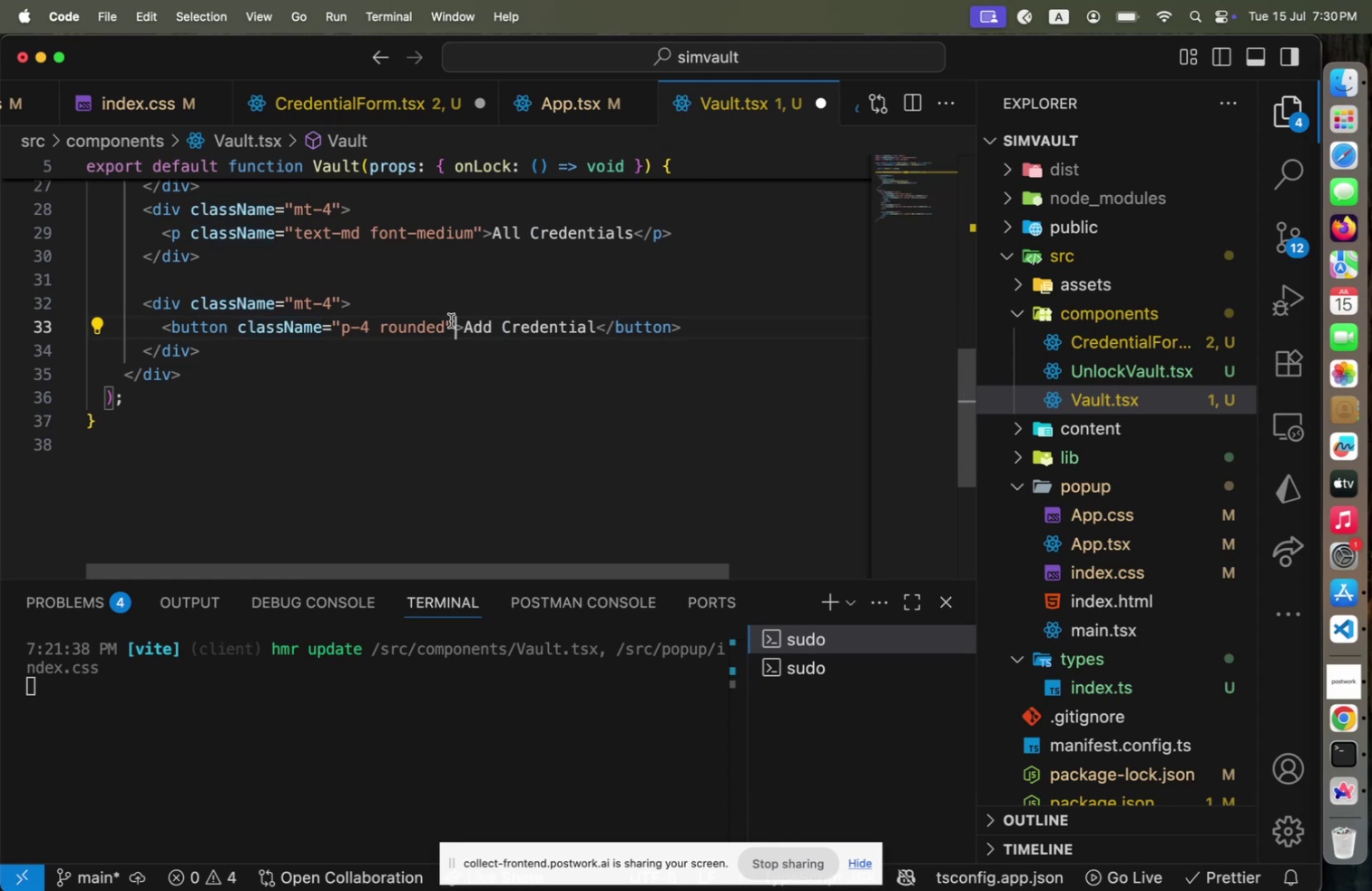 
left_click([451, 319])
 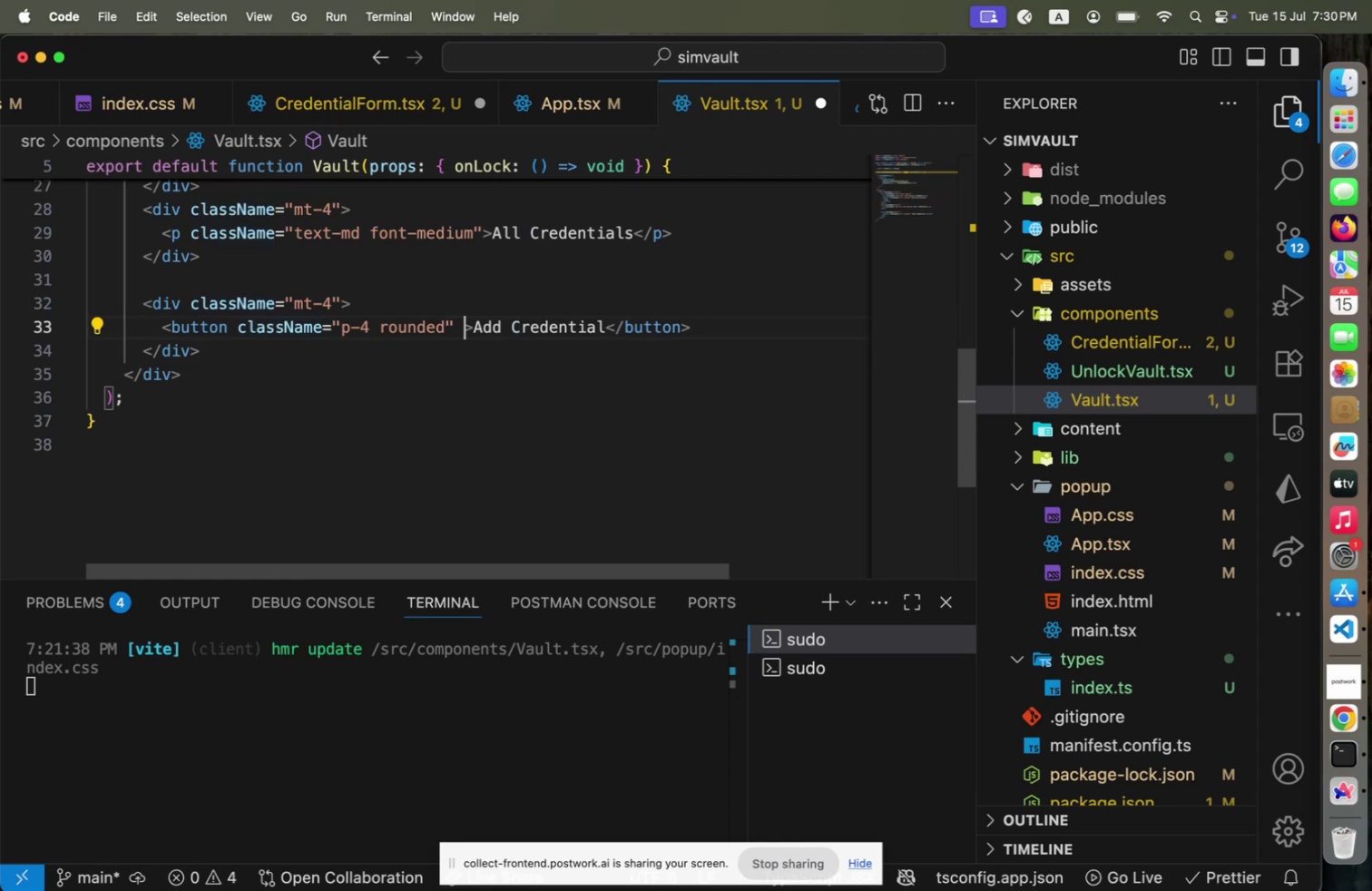 
type( onClic)
 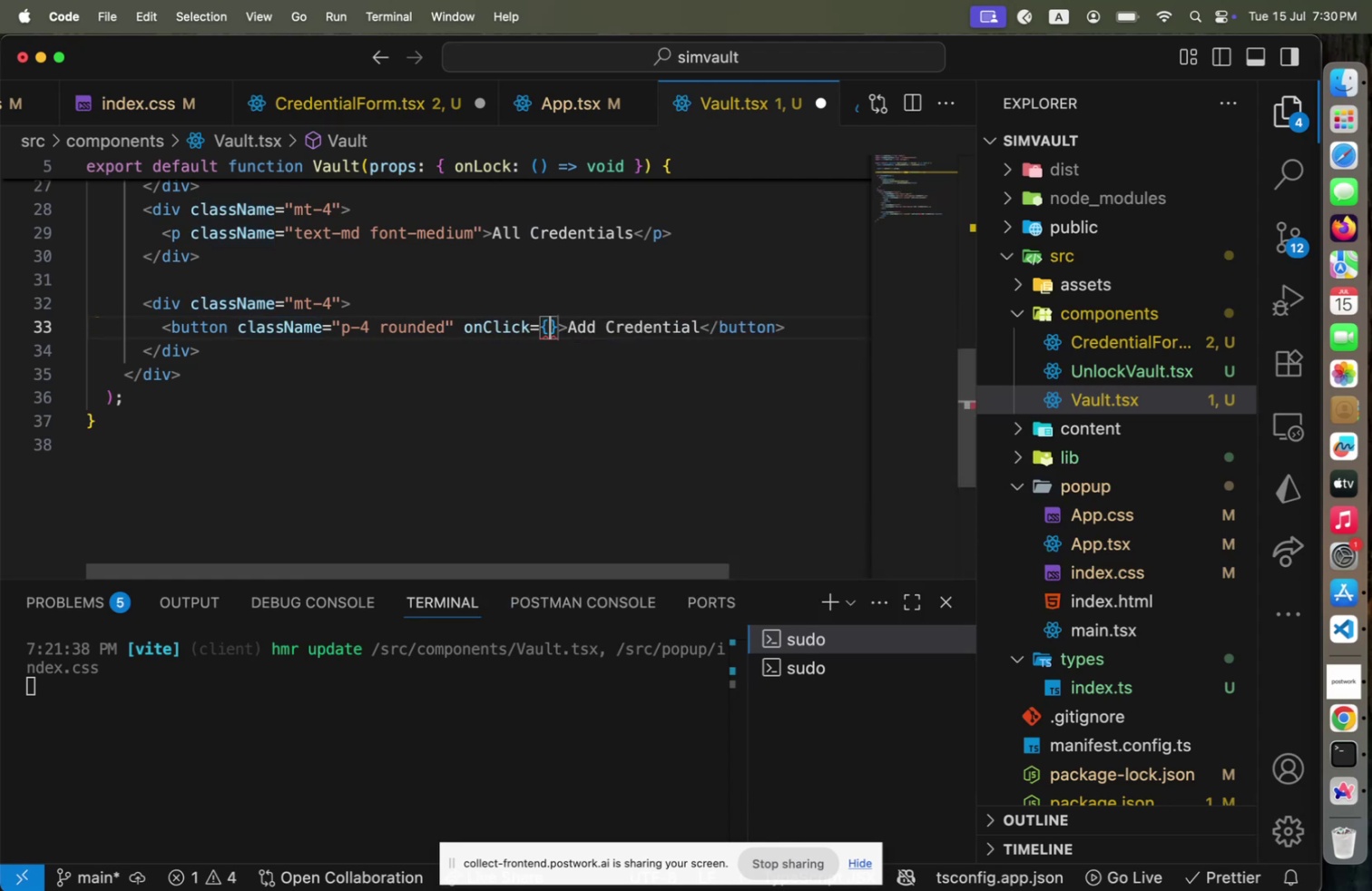 
 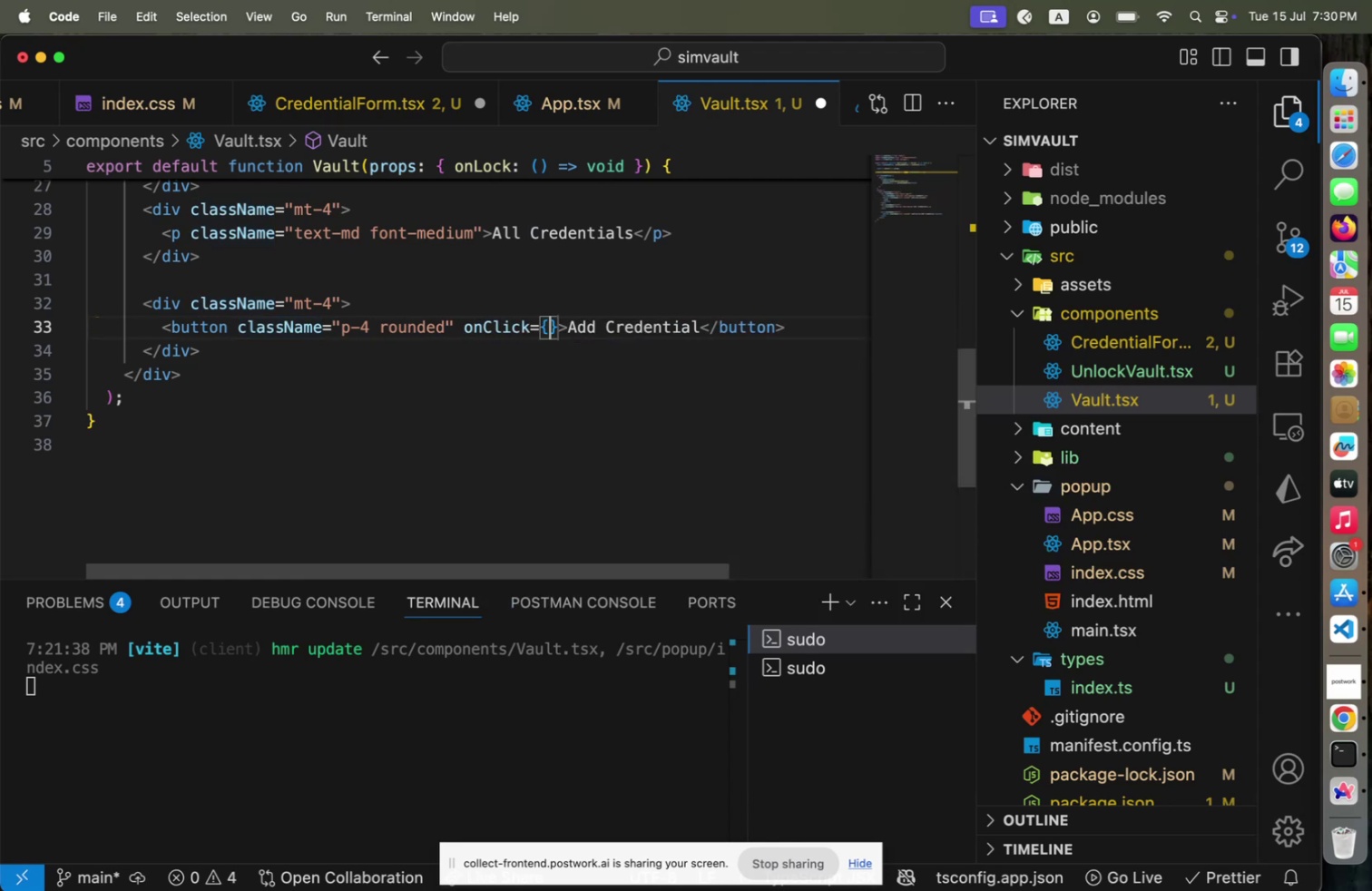 
key(Enter)
 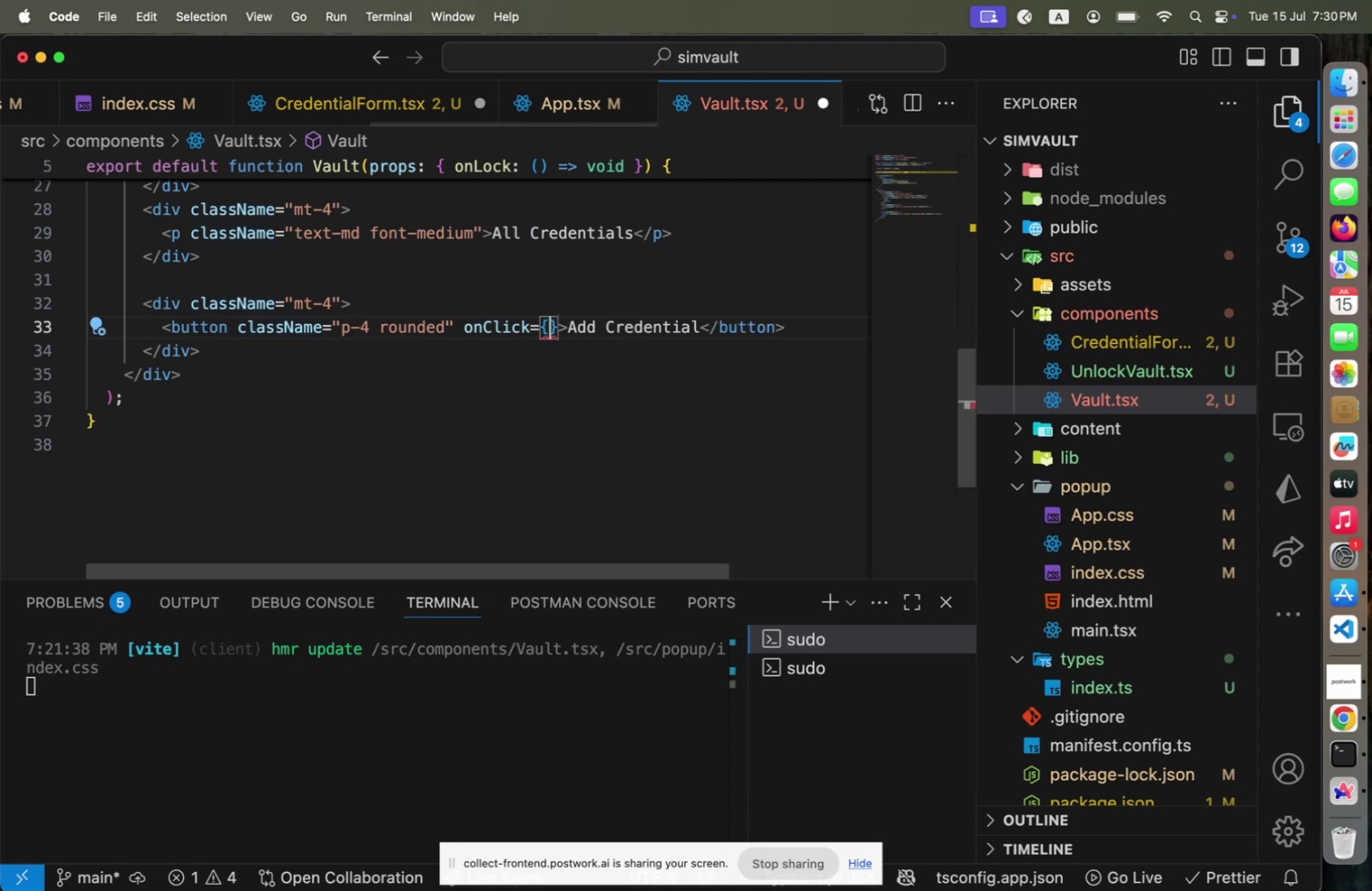 
key(Shift+9)
 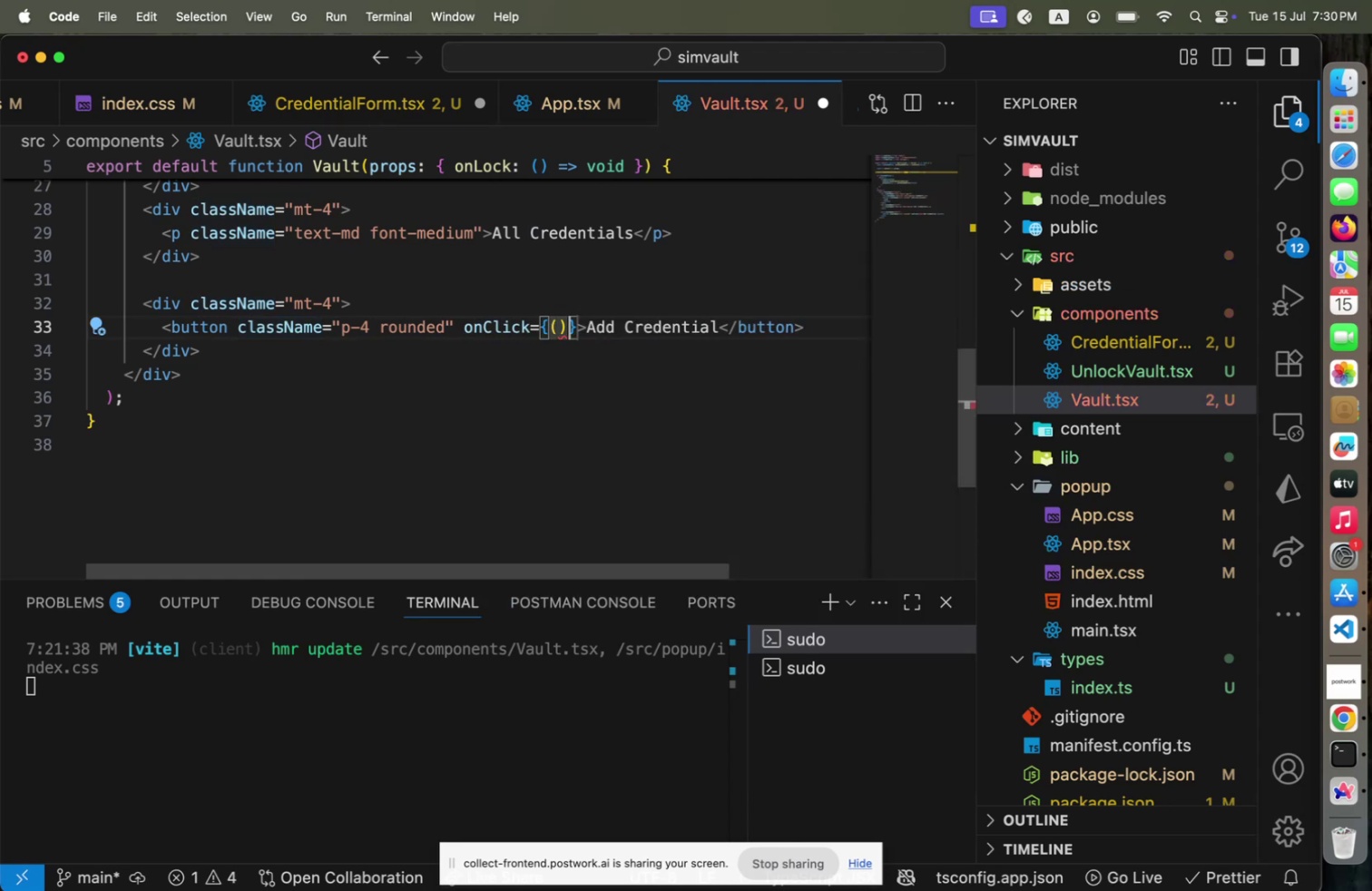 
key(ArrowRight)
 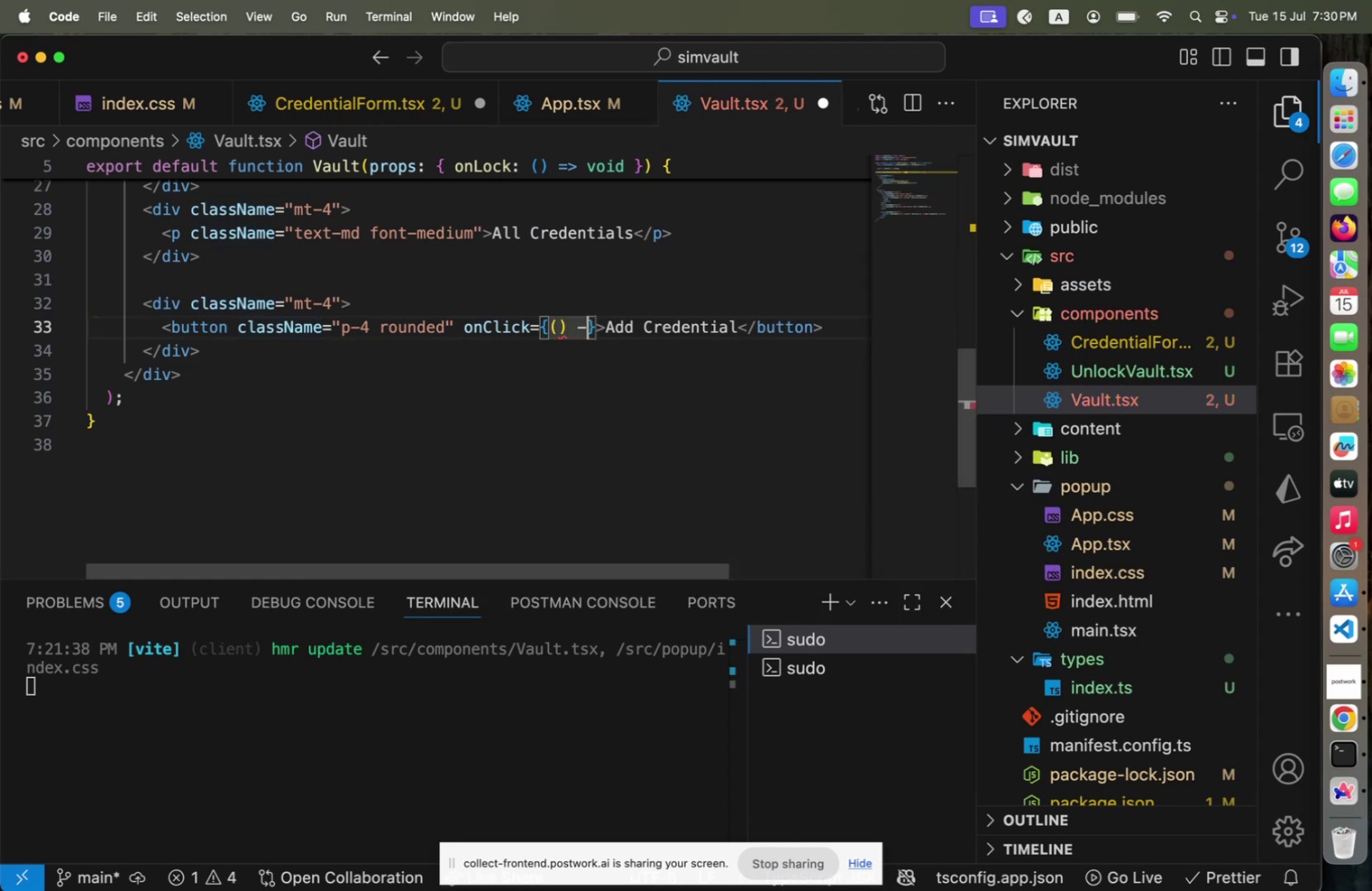 
type( -)
key(Backspace)
type(=> set)
 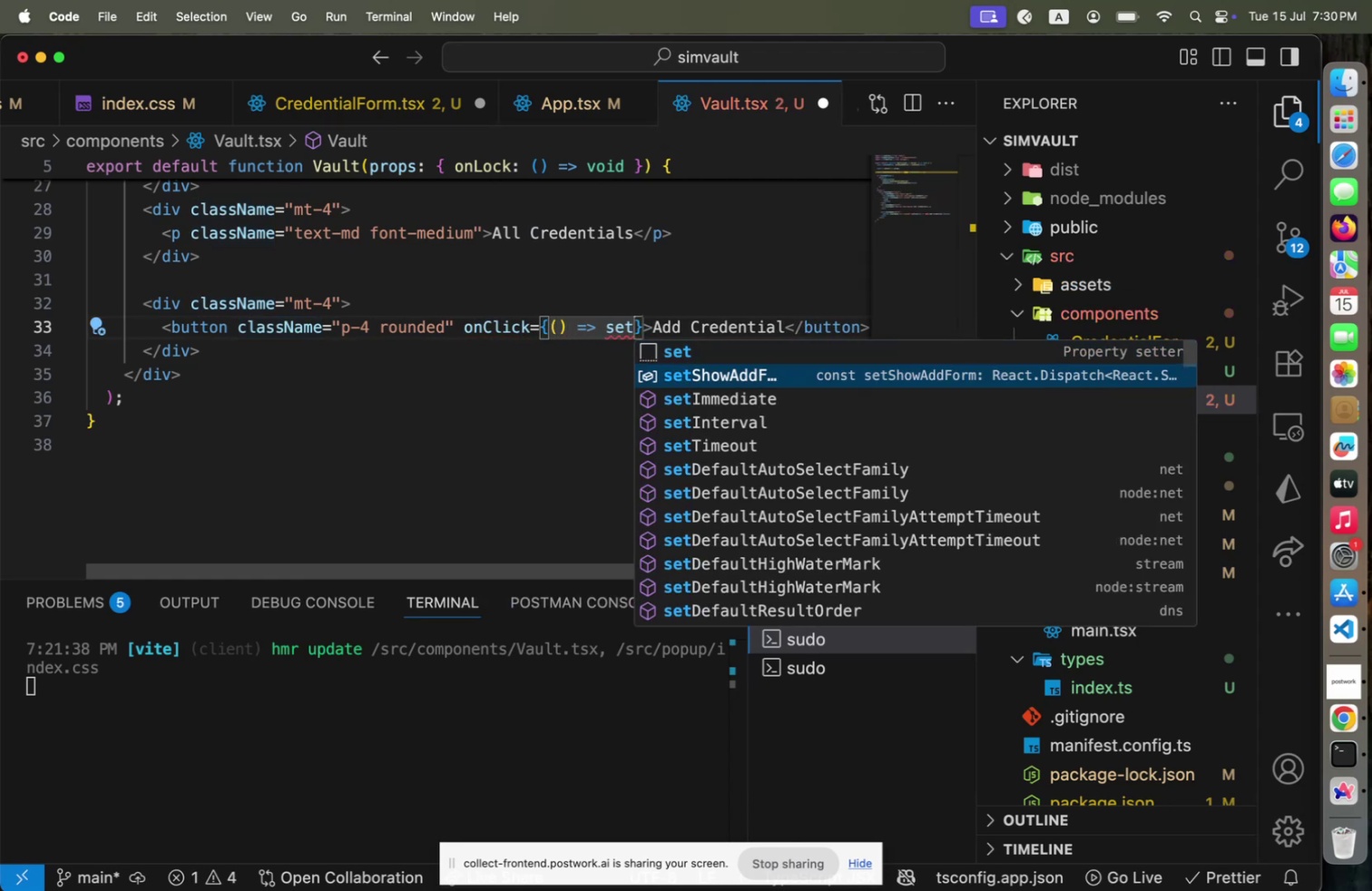 
key(ArrowDown)
 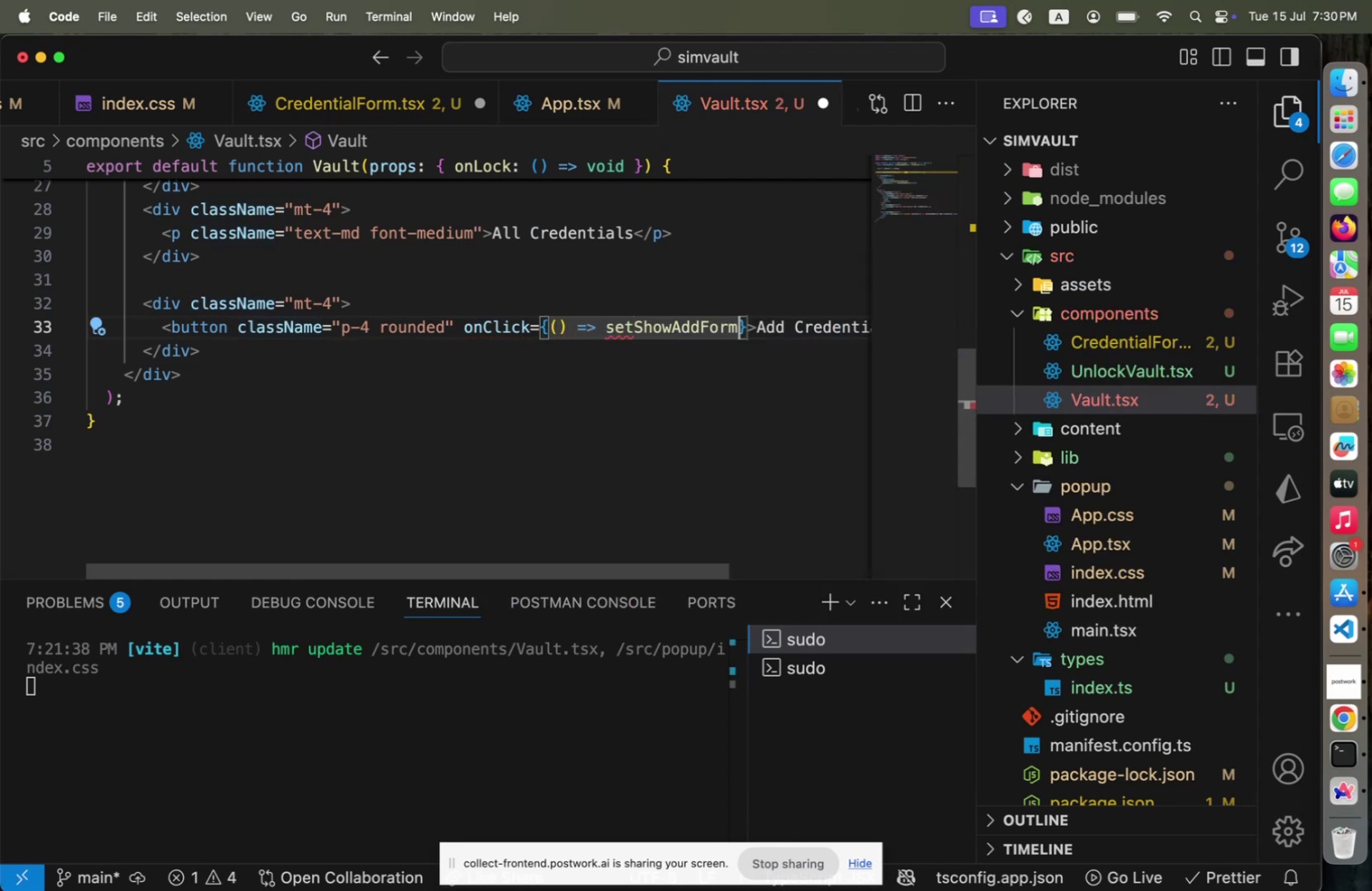 
key(Enter)
 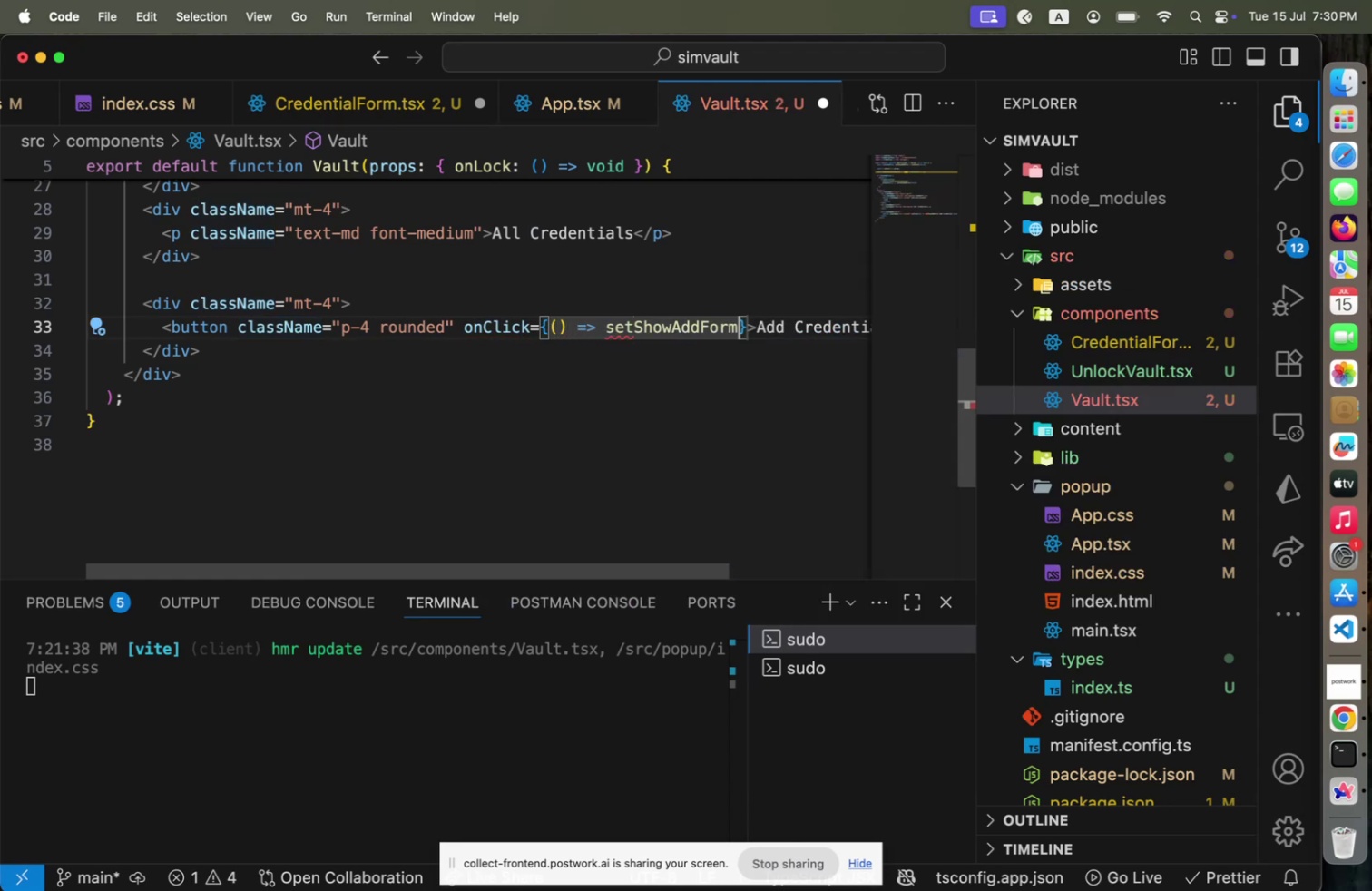 
type((true)
 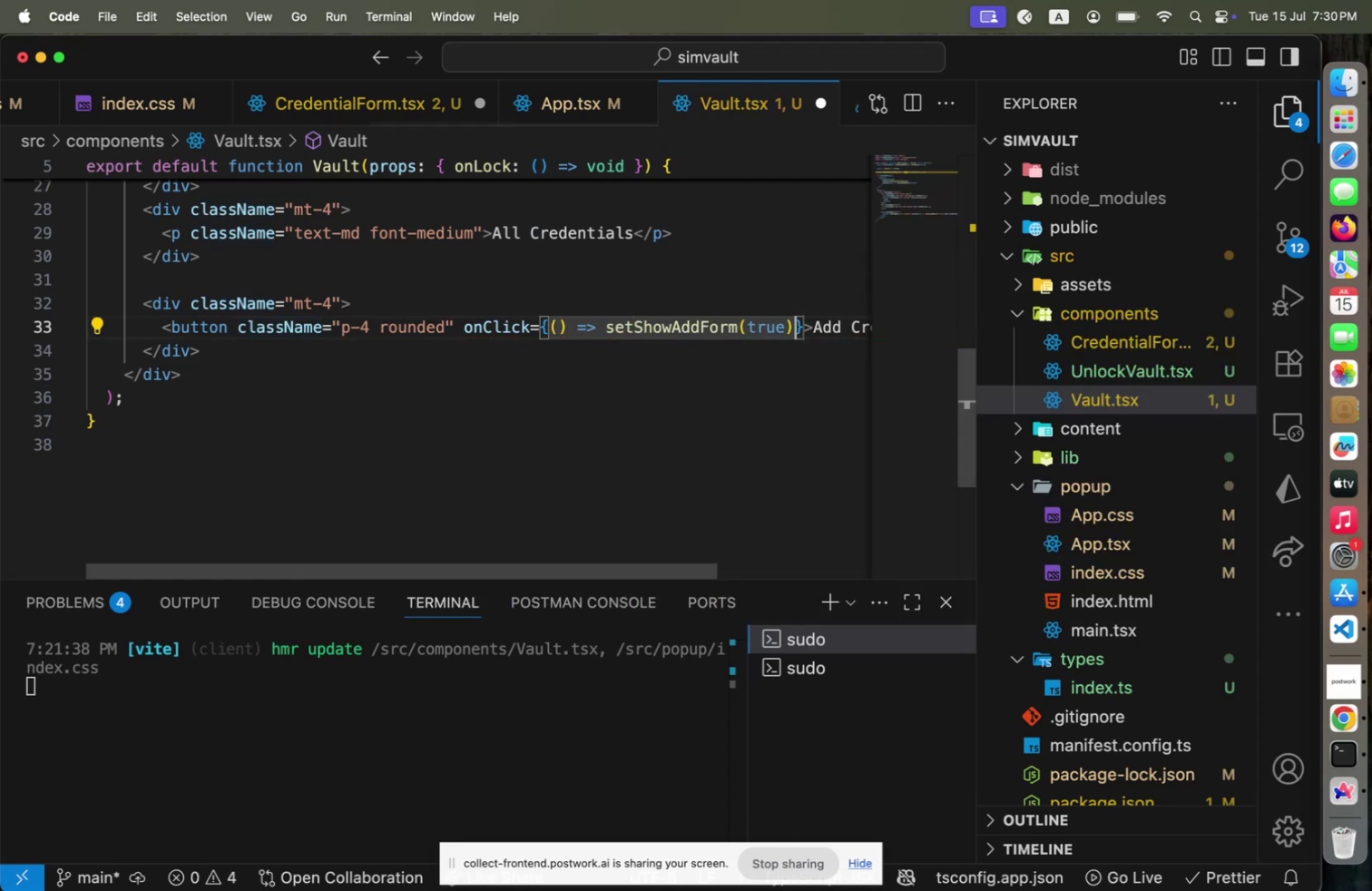 
key(ArrowRight)
 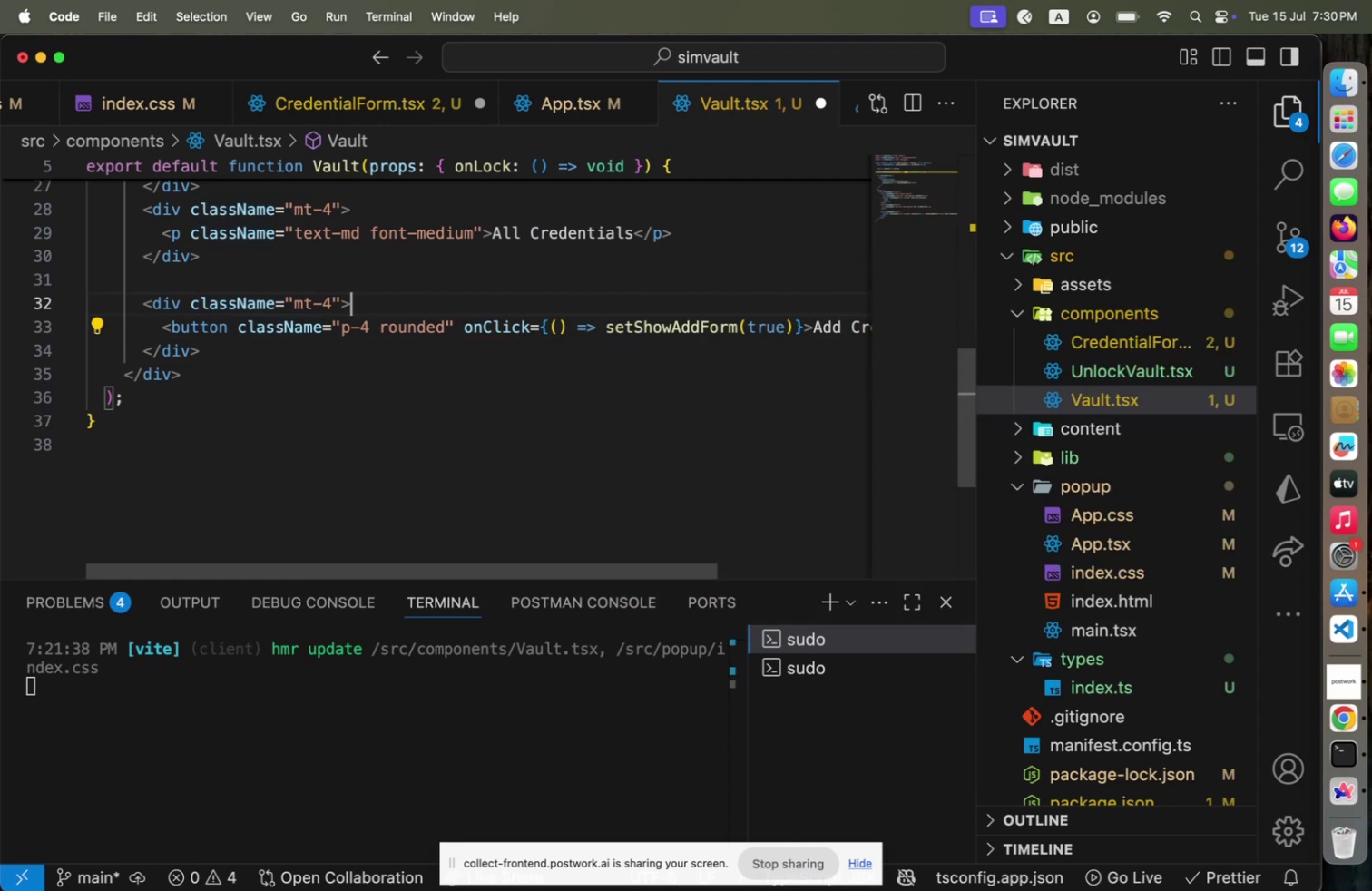 
key(ArrowUp)
 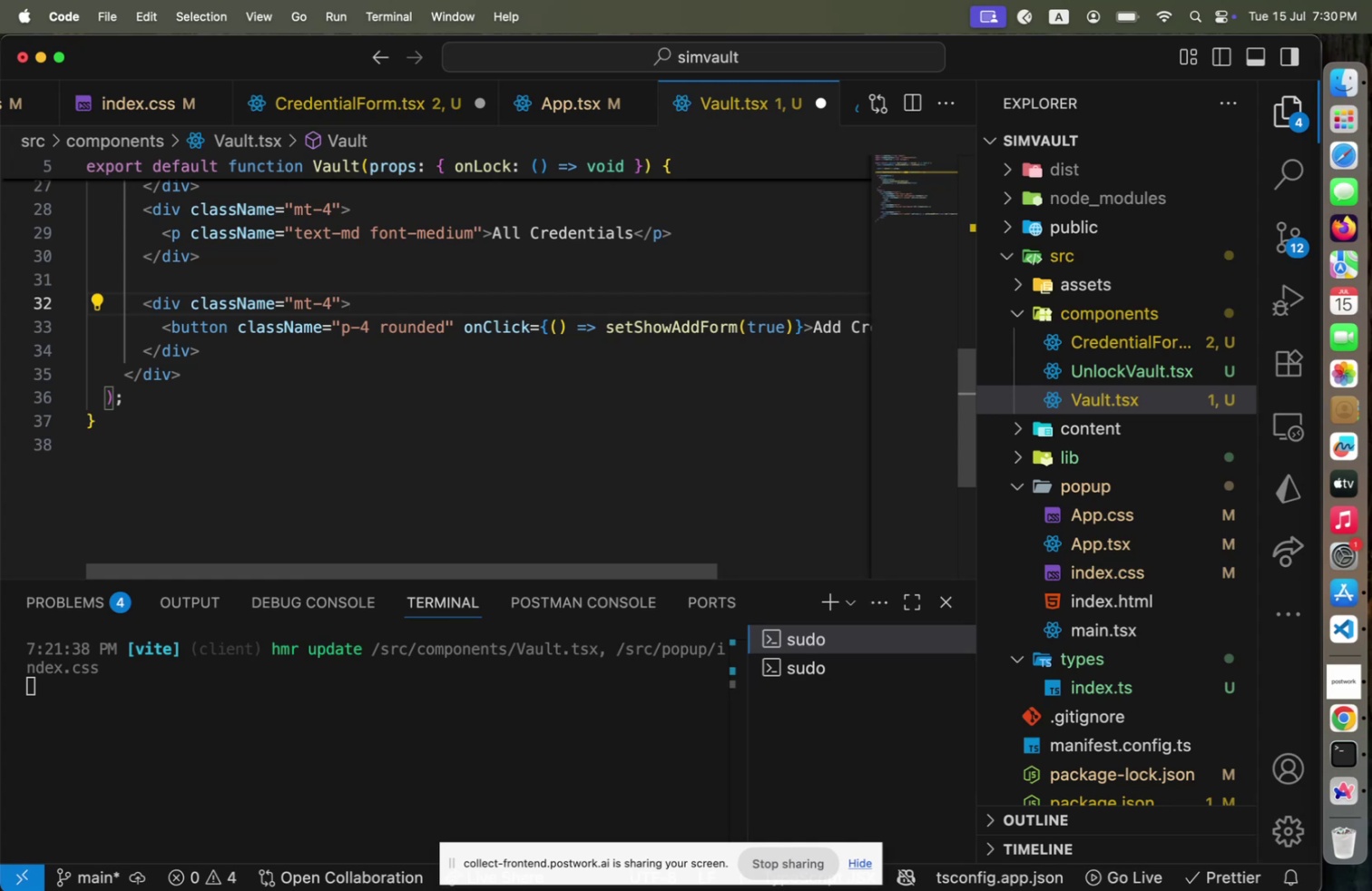 
key(Alt+Shift+F)
 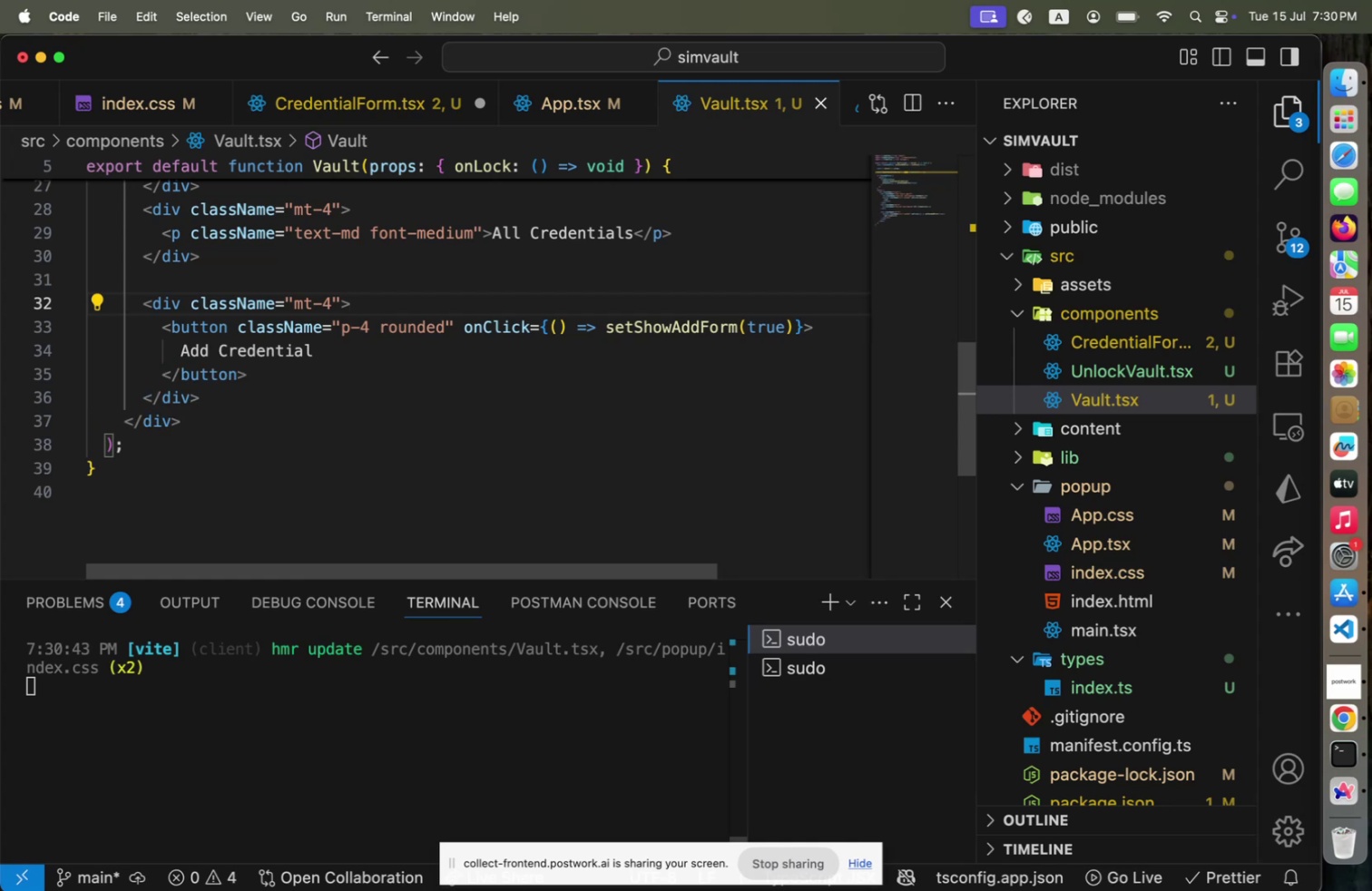 
key(Meta+CommandLeft)
 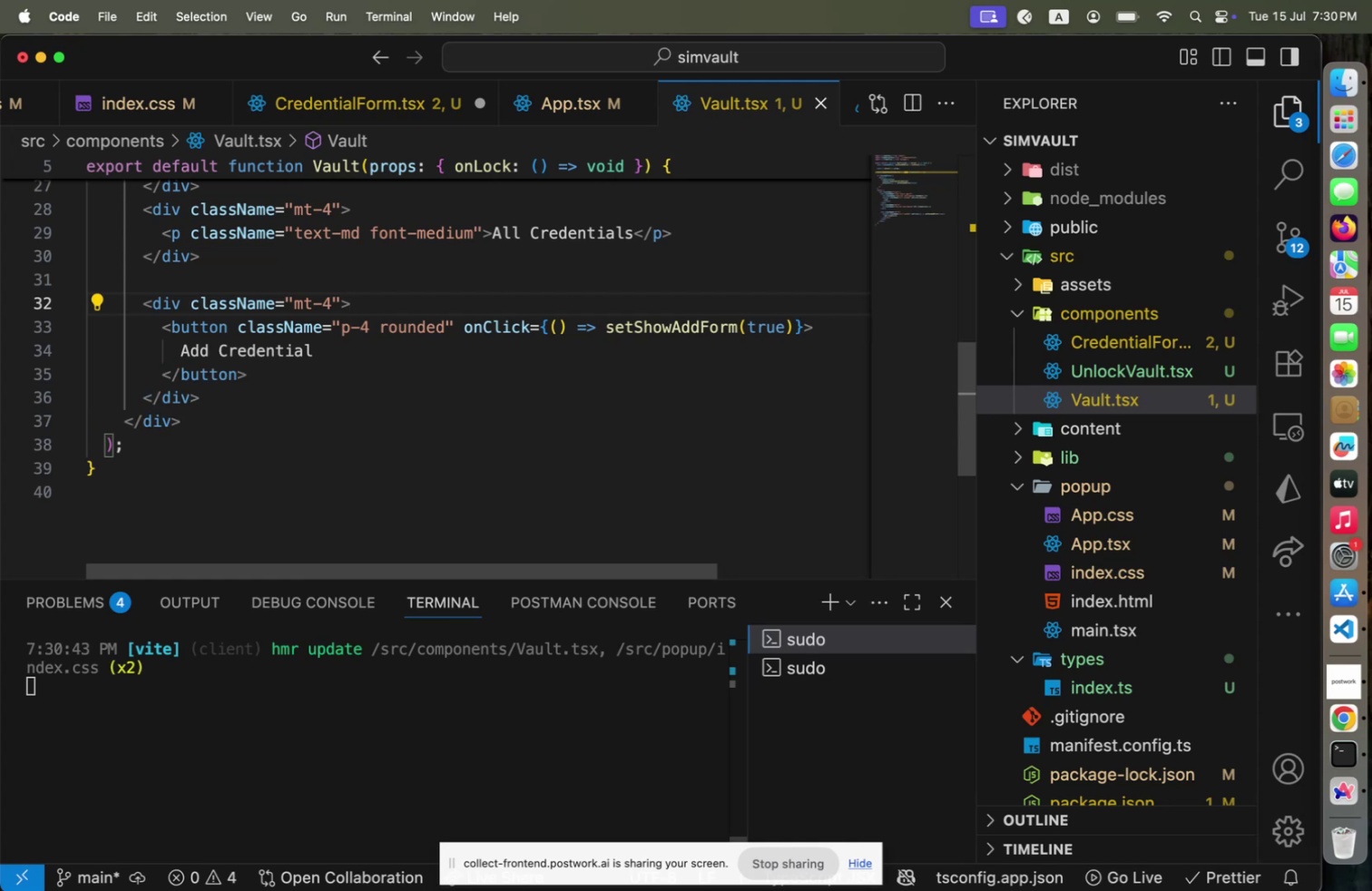 
key(Meta+S)
 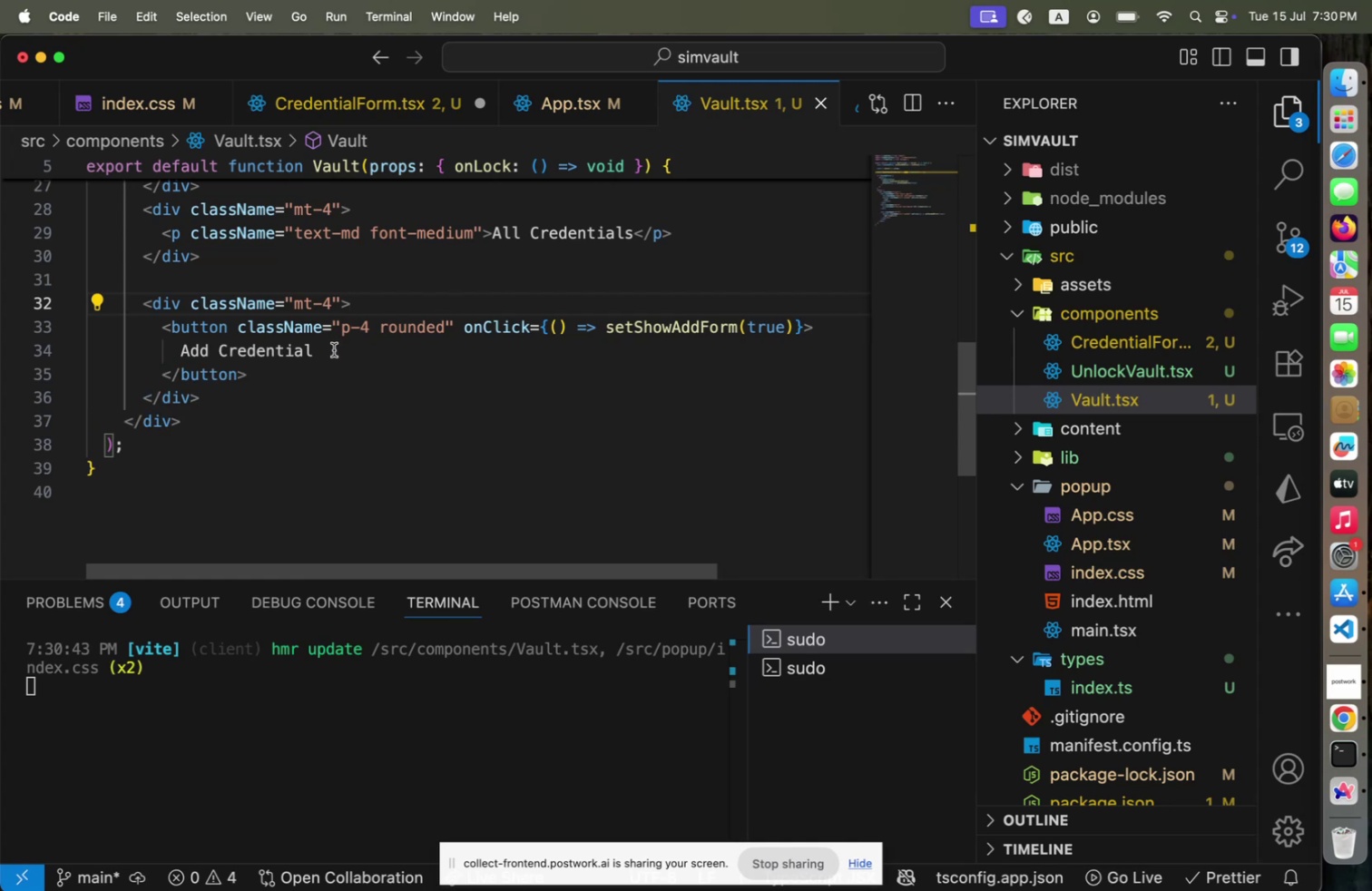 
scroll: coordinate [337, 354], scroll_direction: up, amount: 6.0
 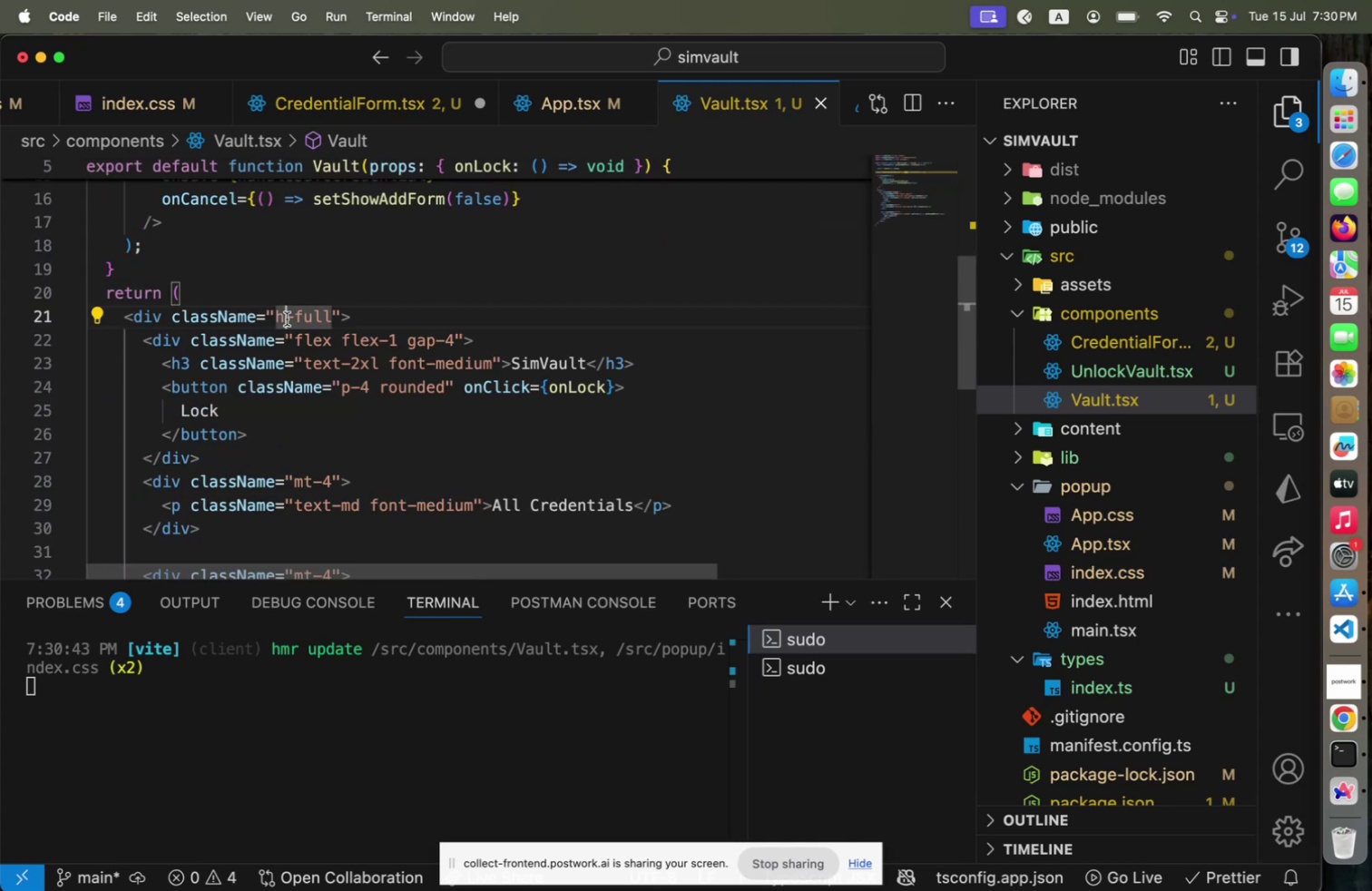 
key(ArrowLeft)
 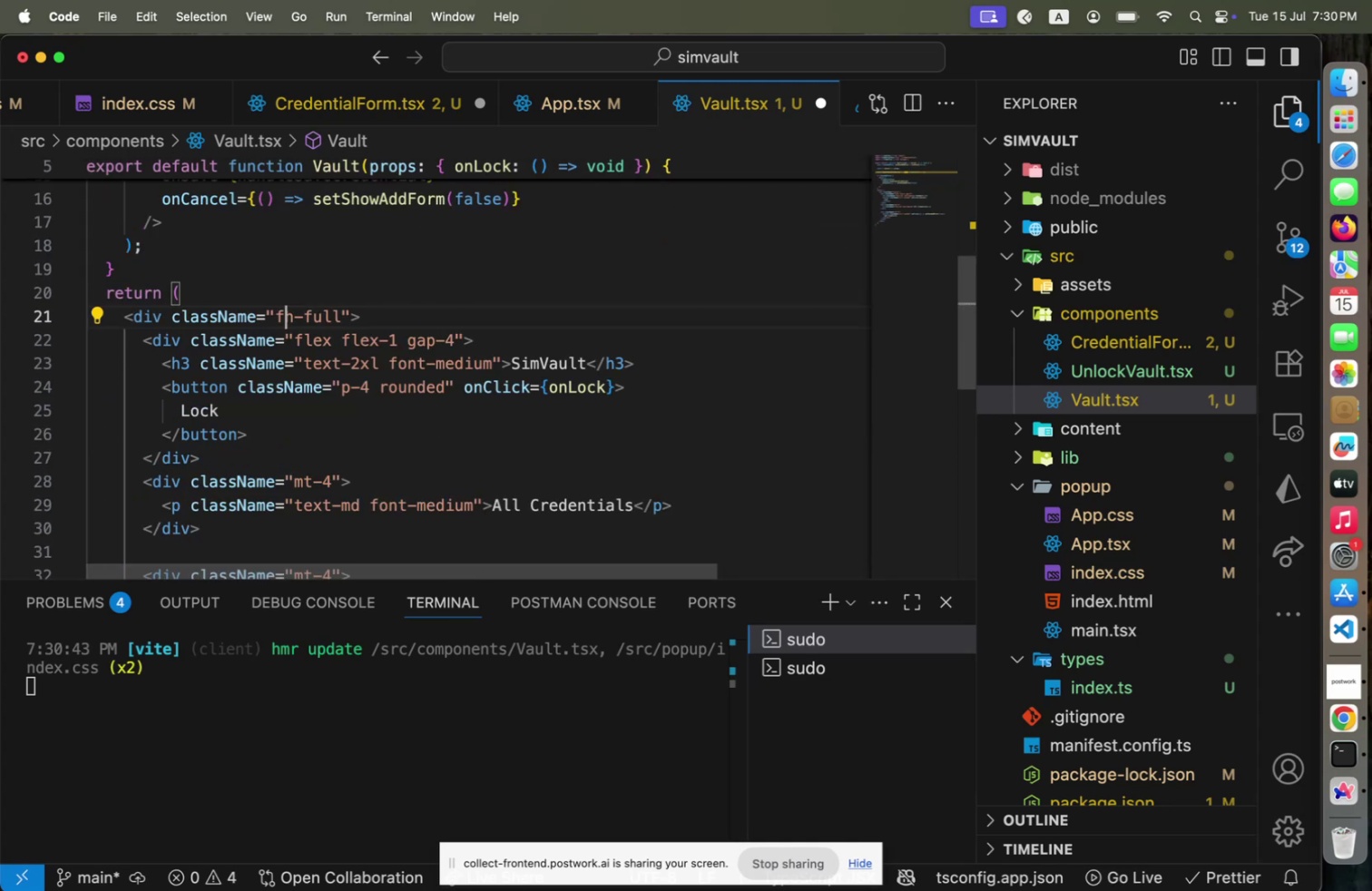 
type(fe)
key(Backspace)
type(lex-1 )
 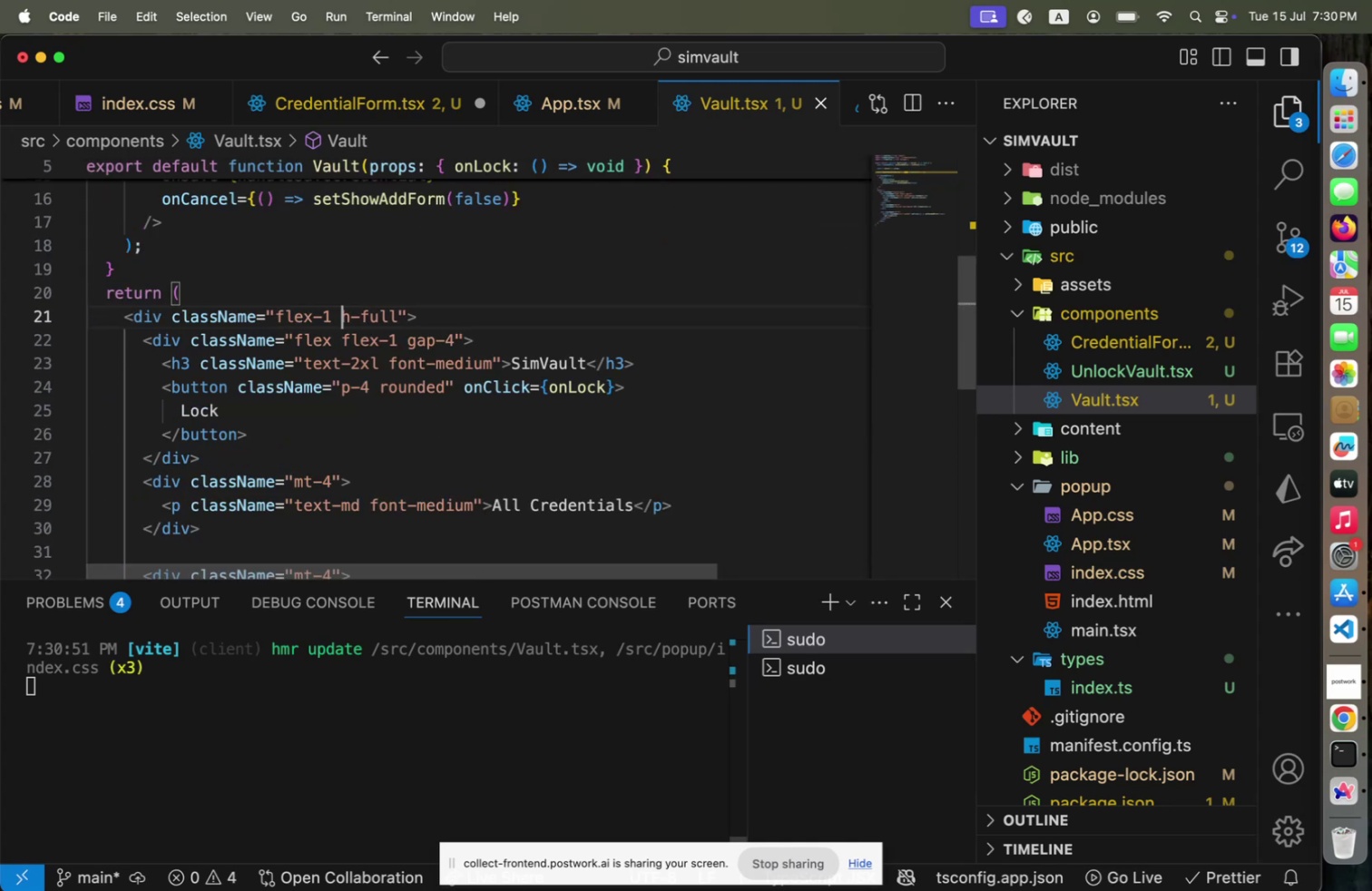 
key(Meta+CommandLeft)
 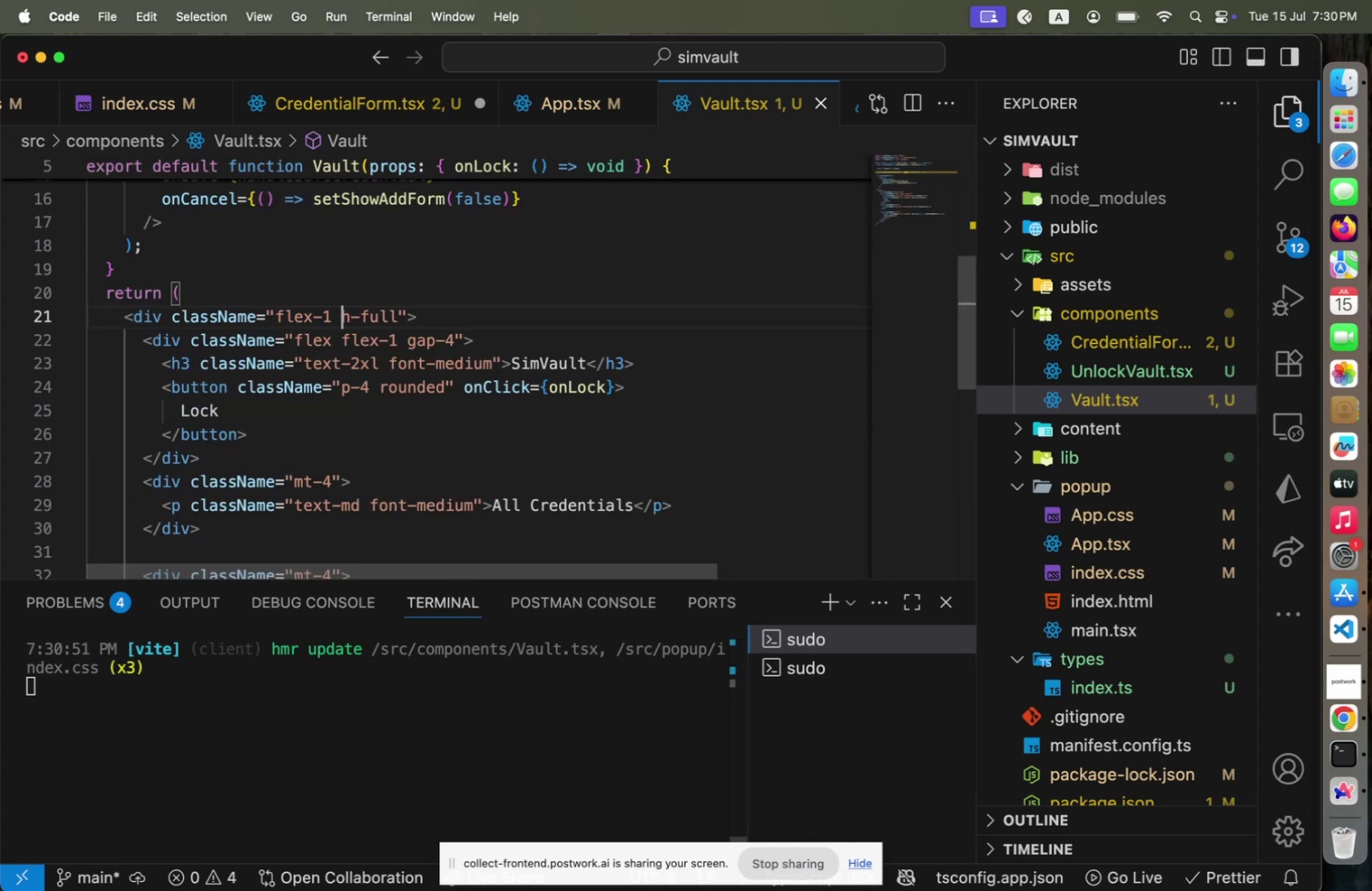 
key(Meta+S)
 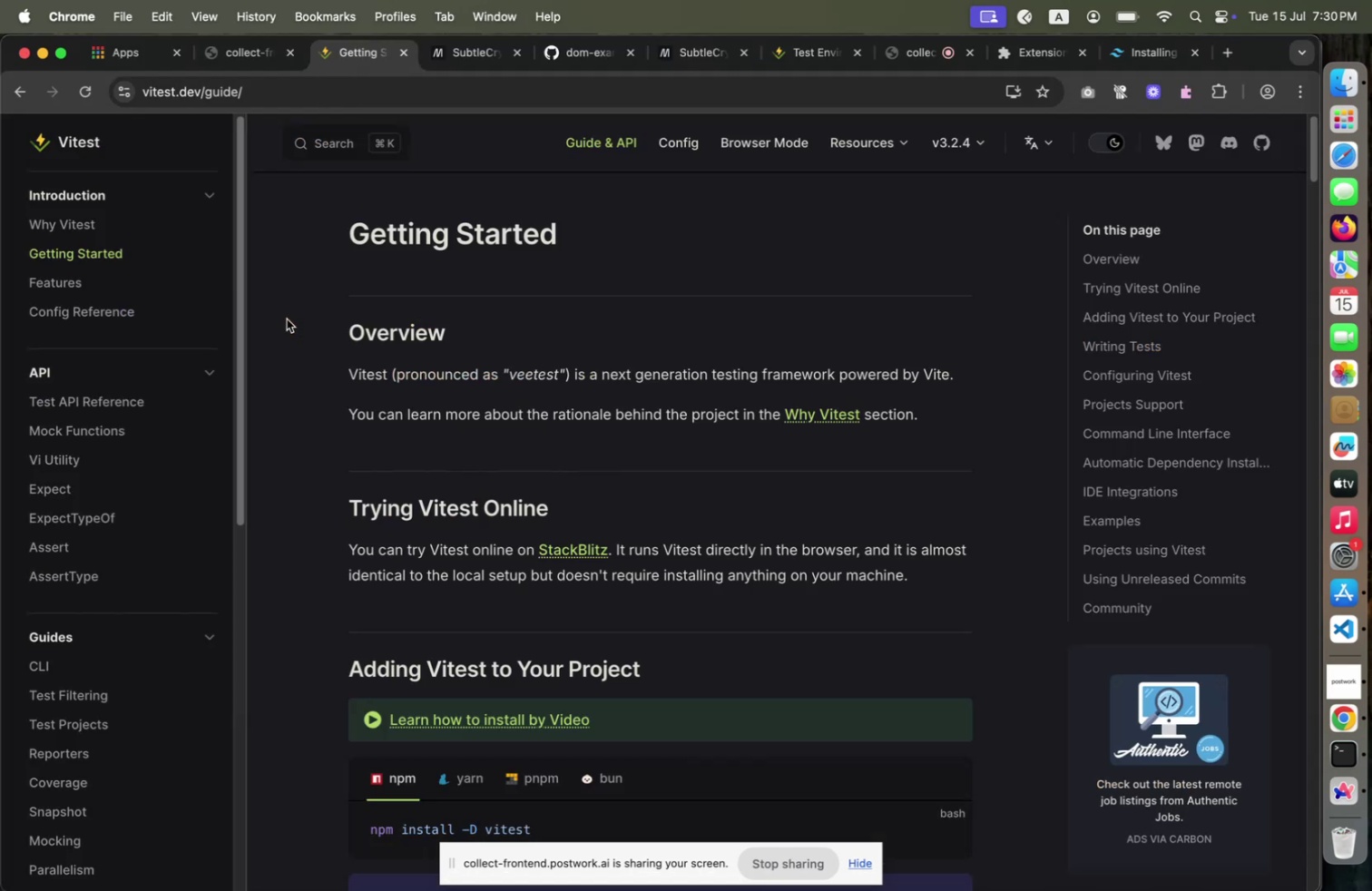 
key(Meta+CommandLeft)
 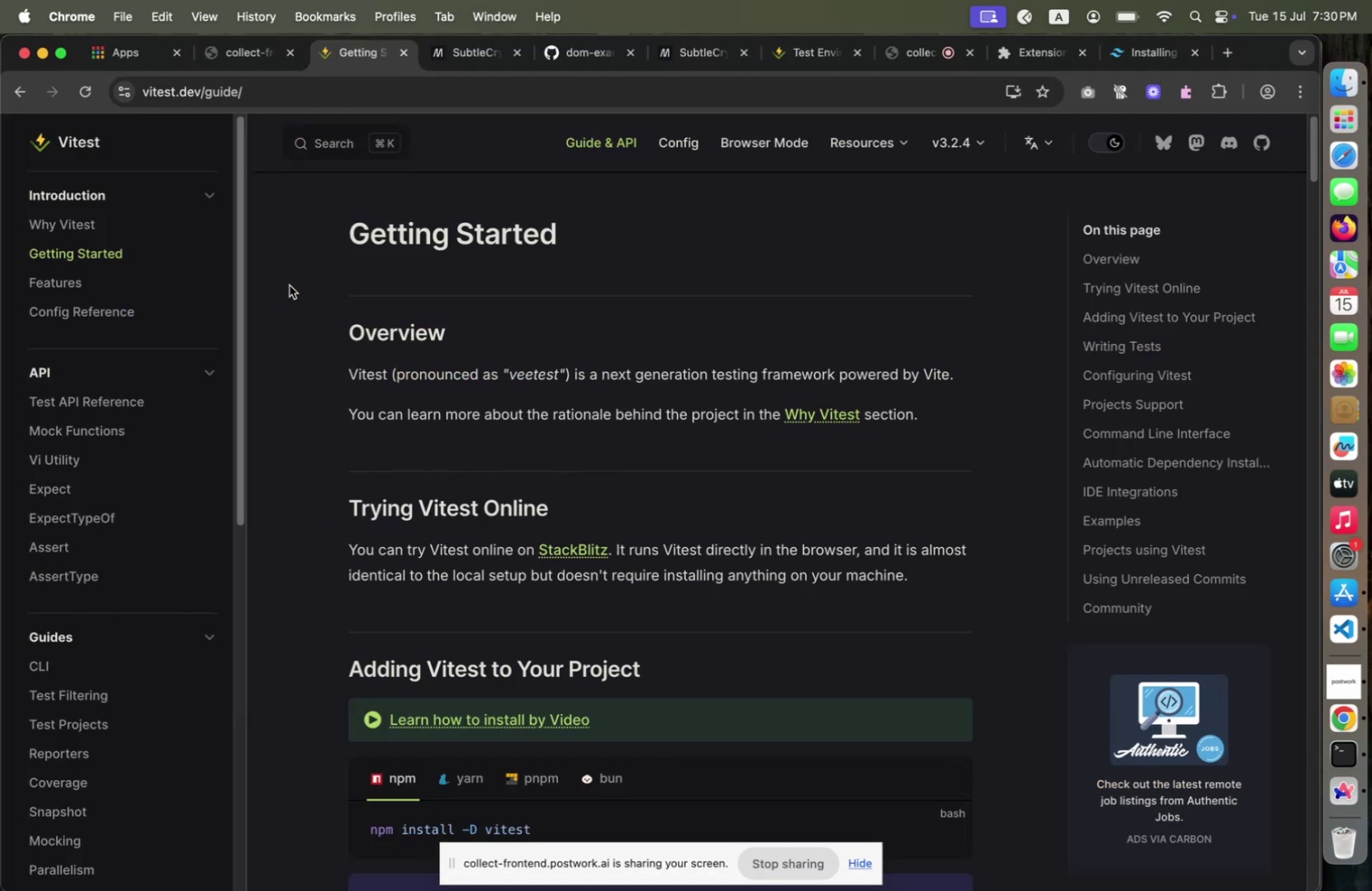 
key(Meta+Tab)
 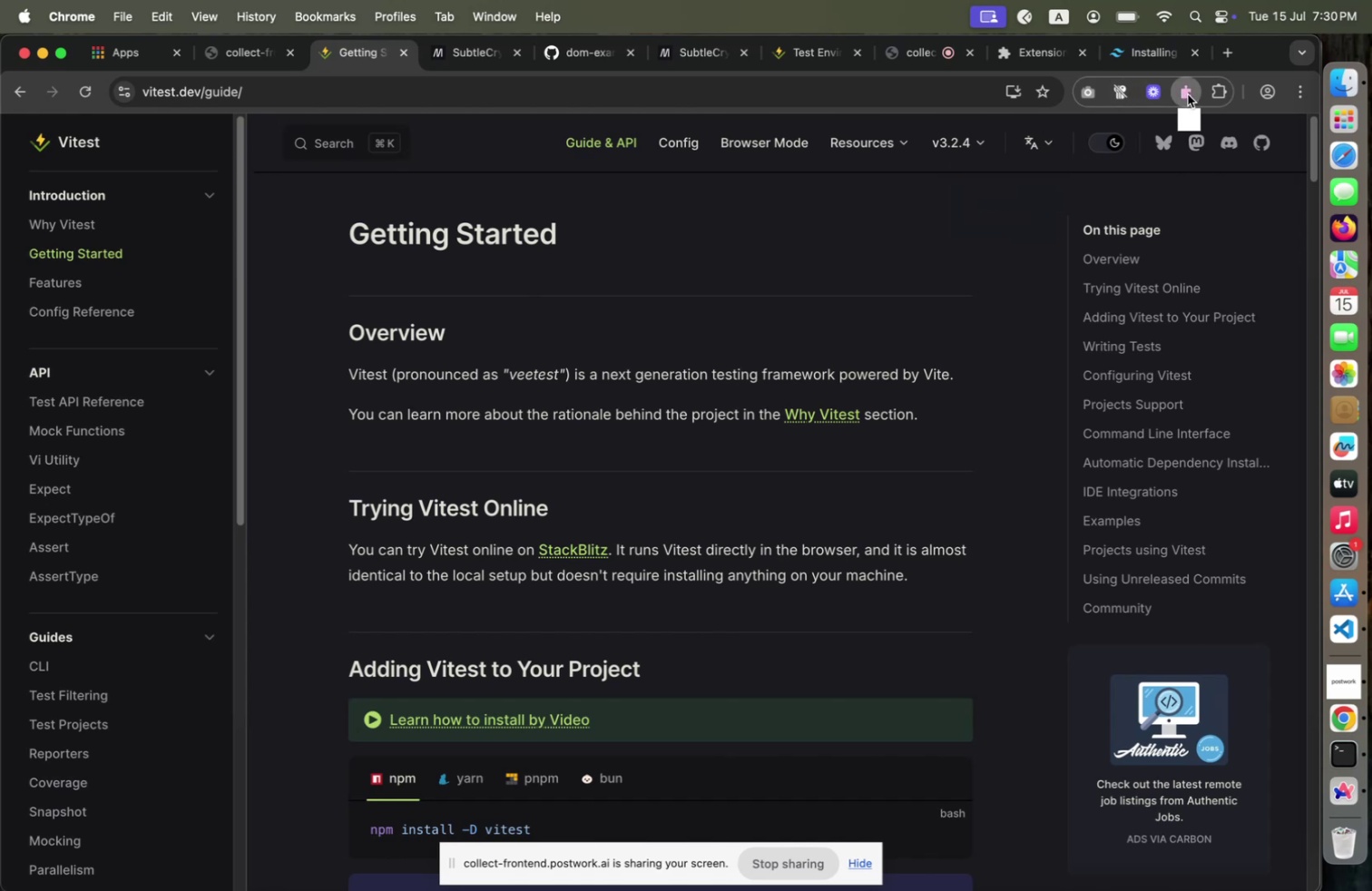 
left_click([1188, 94])
 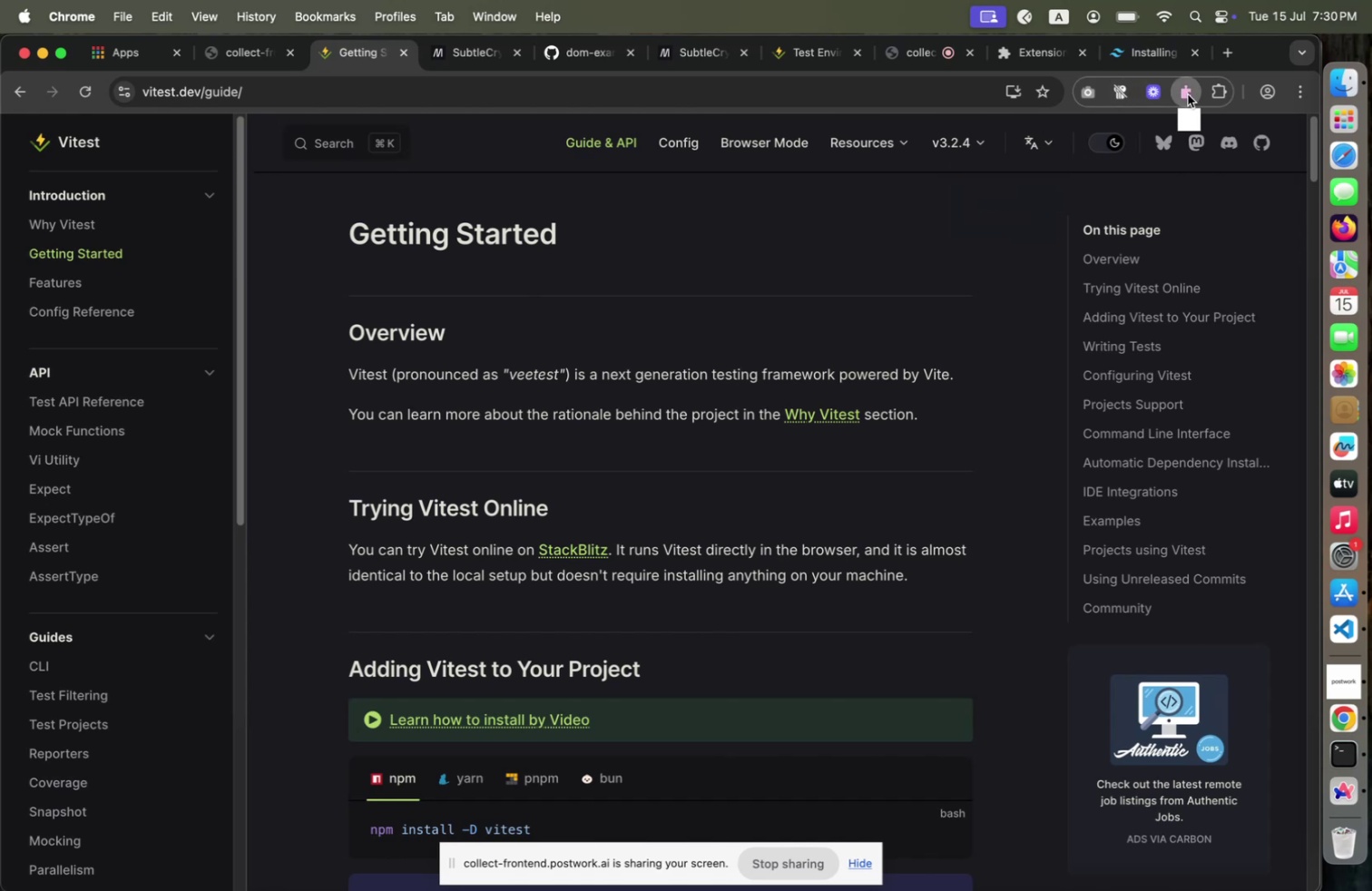 
left_click([1188, 94])
 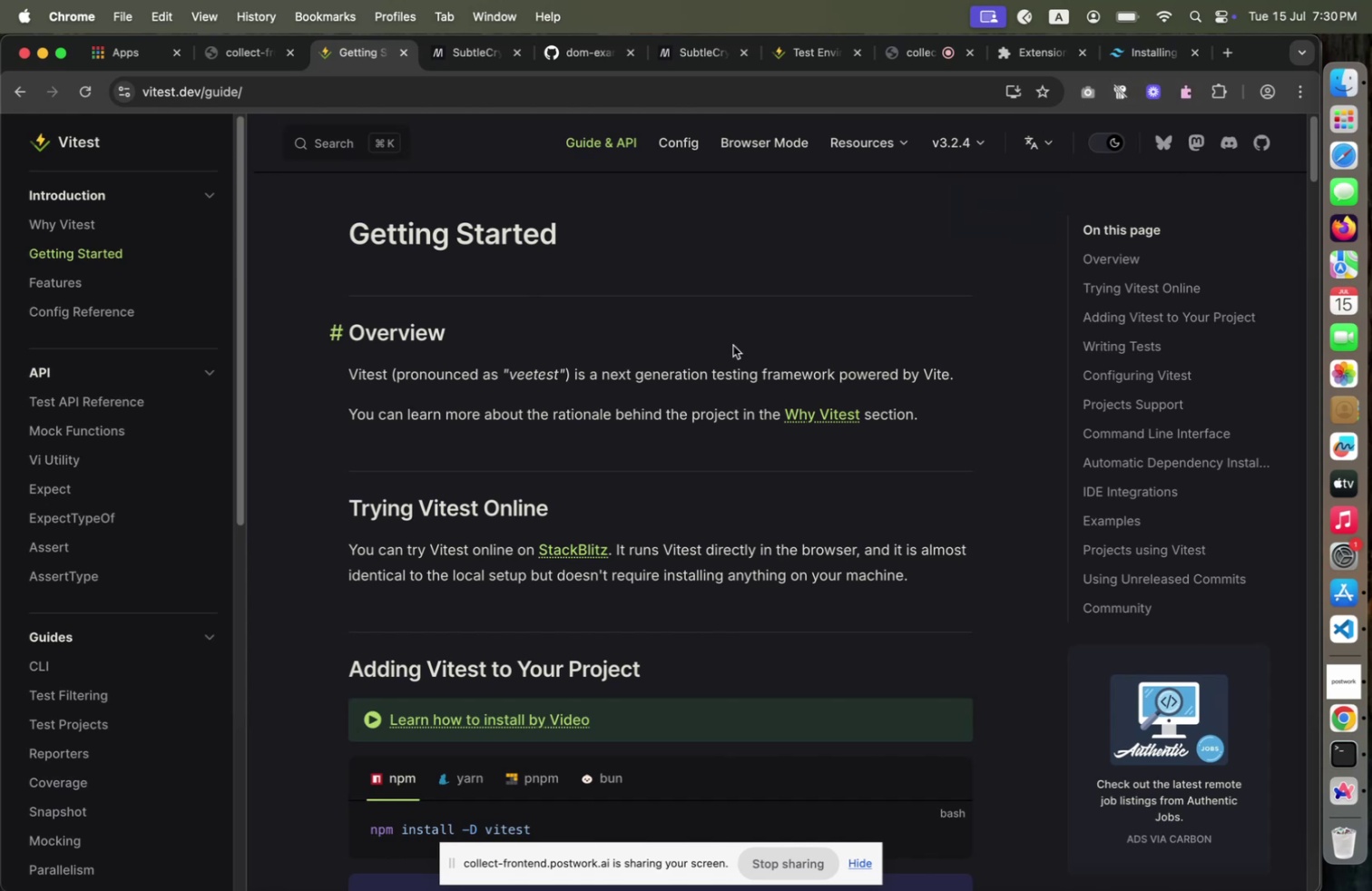 
key(Meta+CommandLeft)
 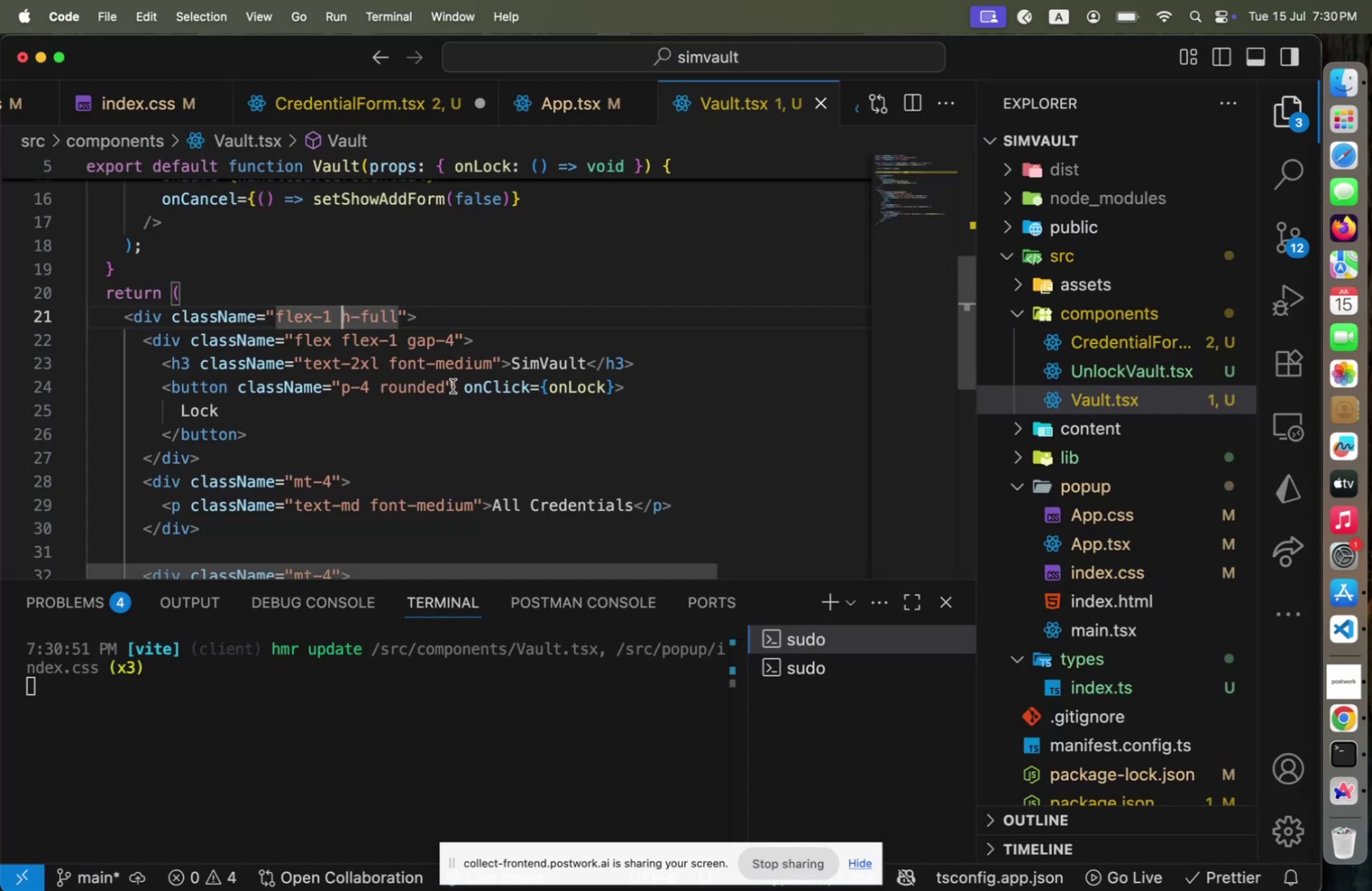 
key(Meta+Tab)
 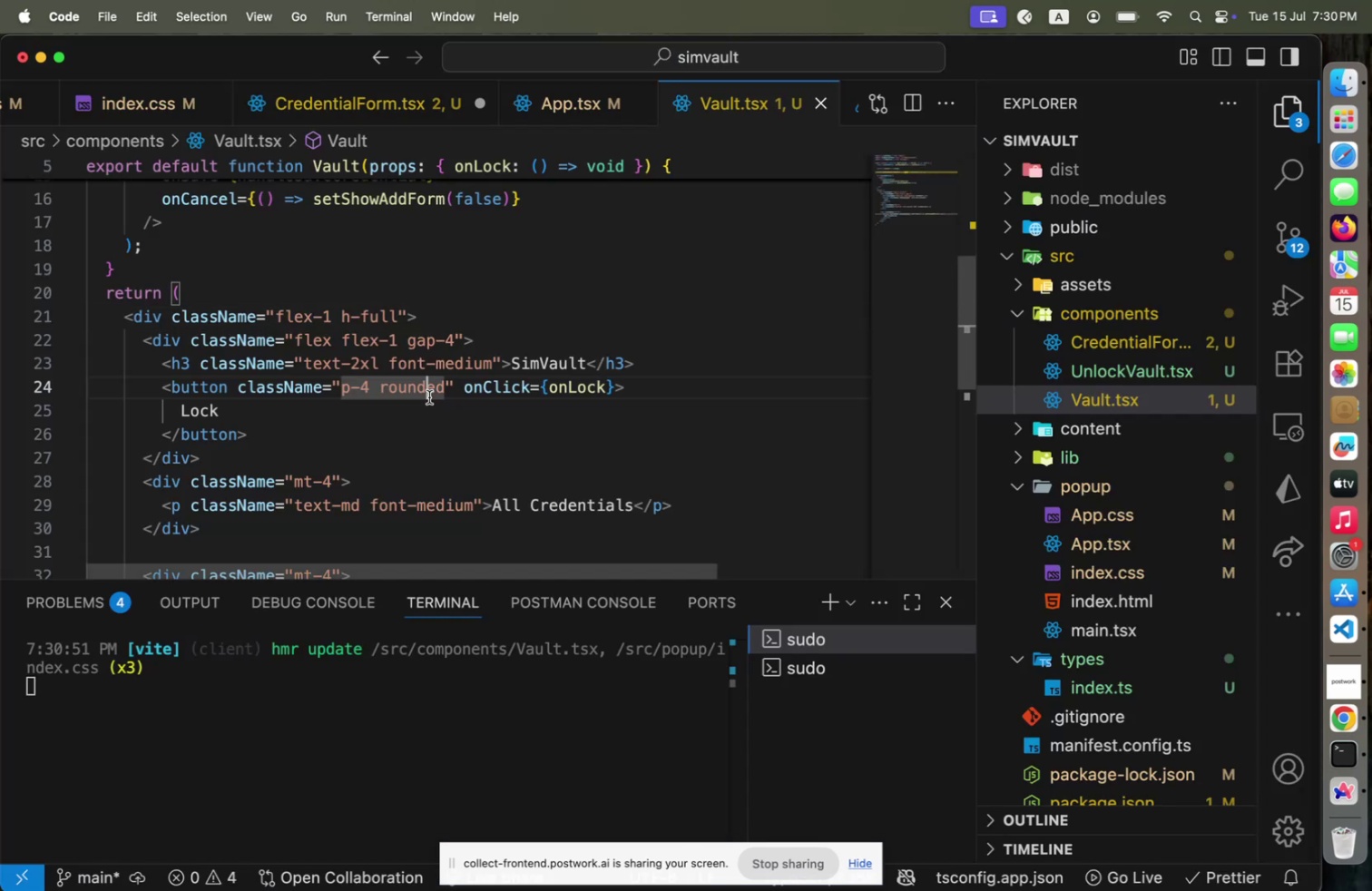 
left_click([429, 397])
 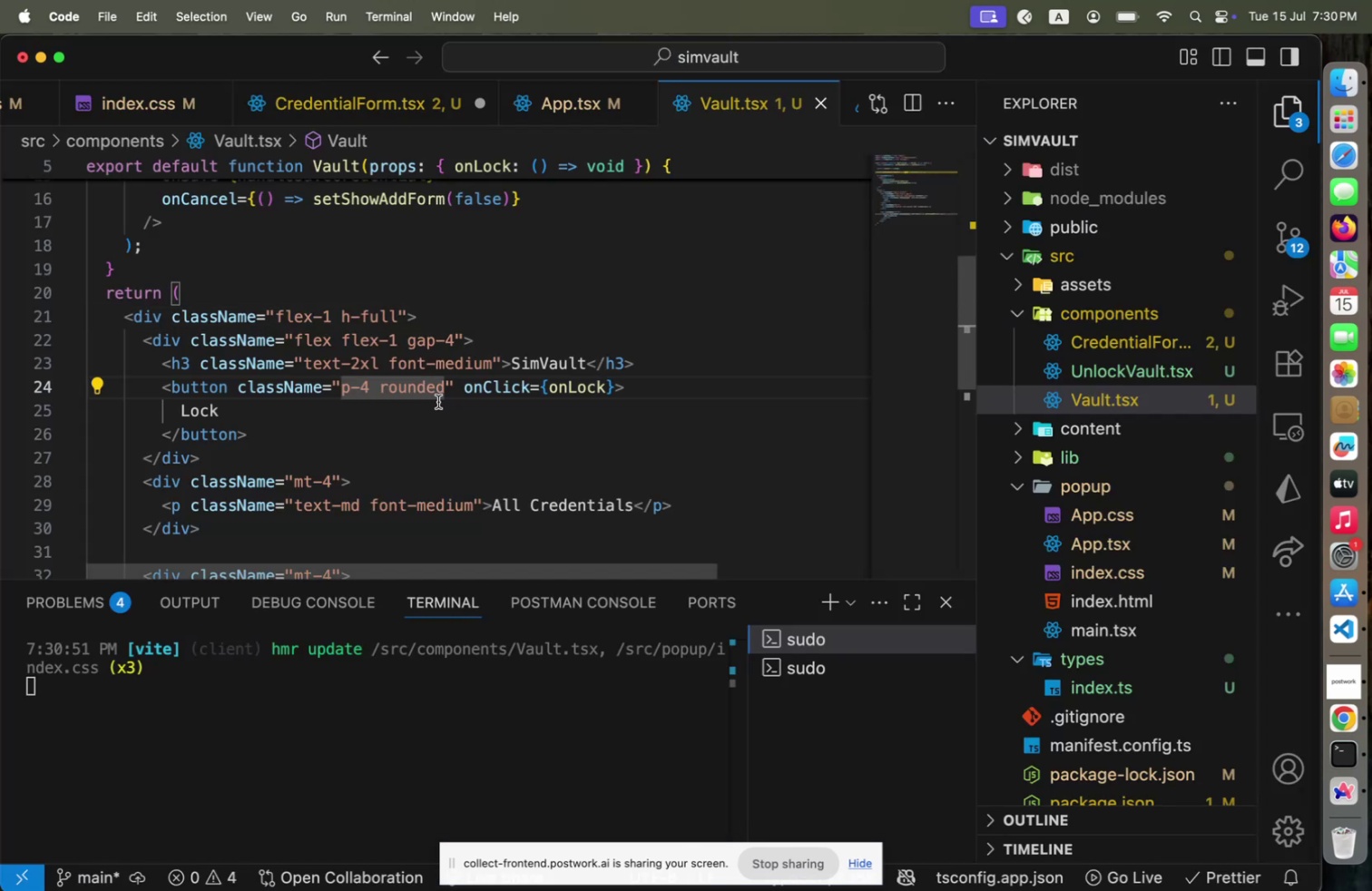 
scroll: coordinate [439, 401], scroll_direction: down, amount: 4.0
 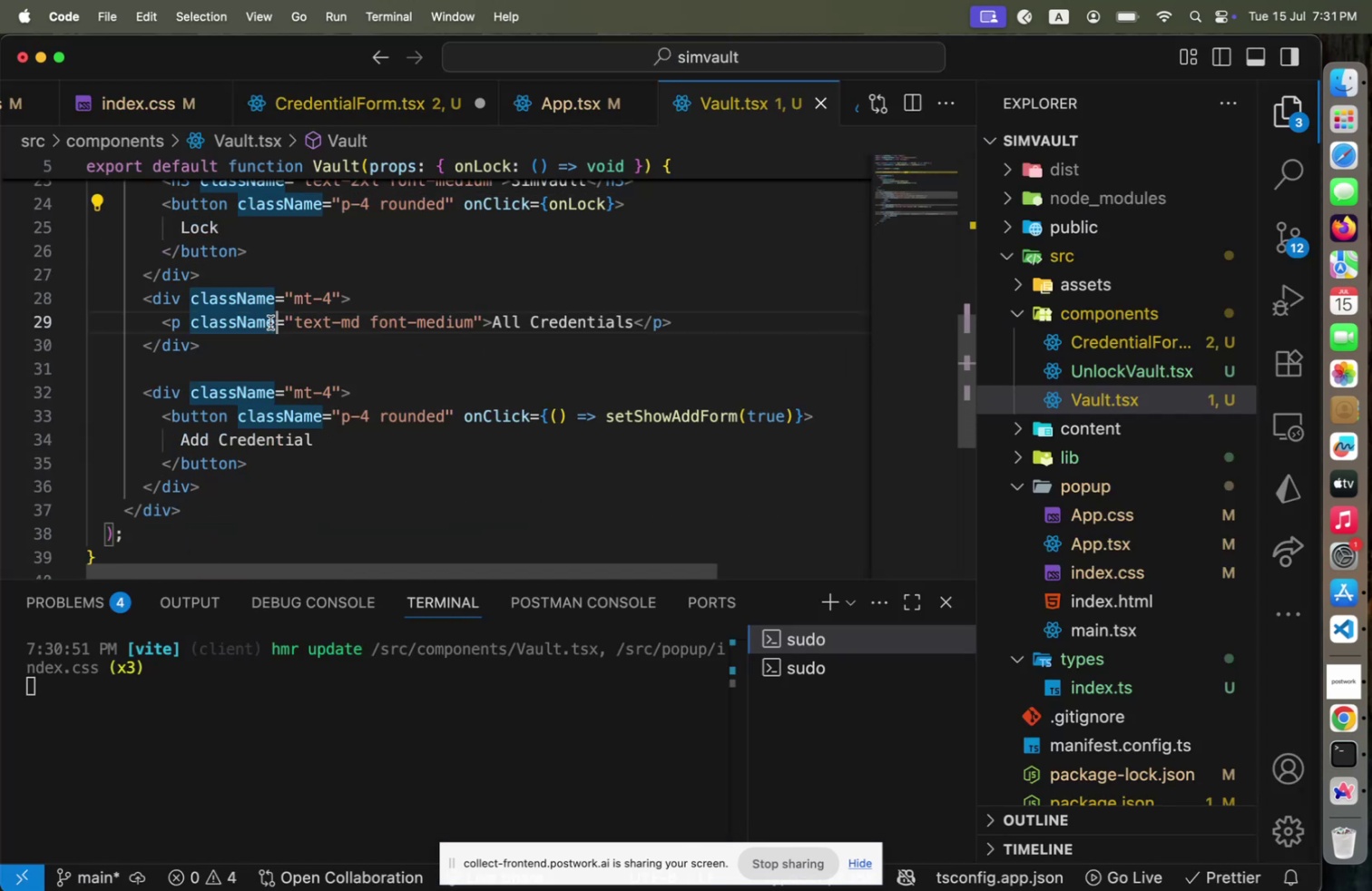 
left_click([270, 322])
 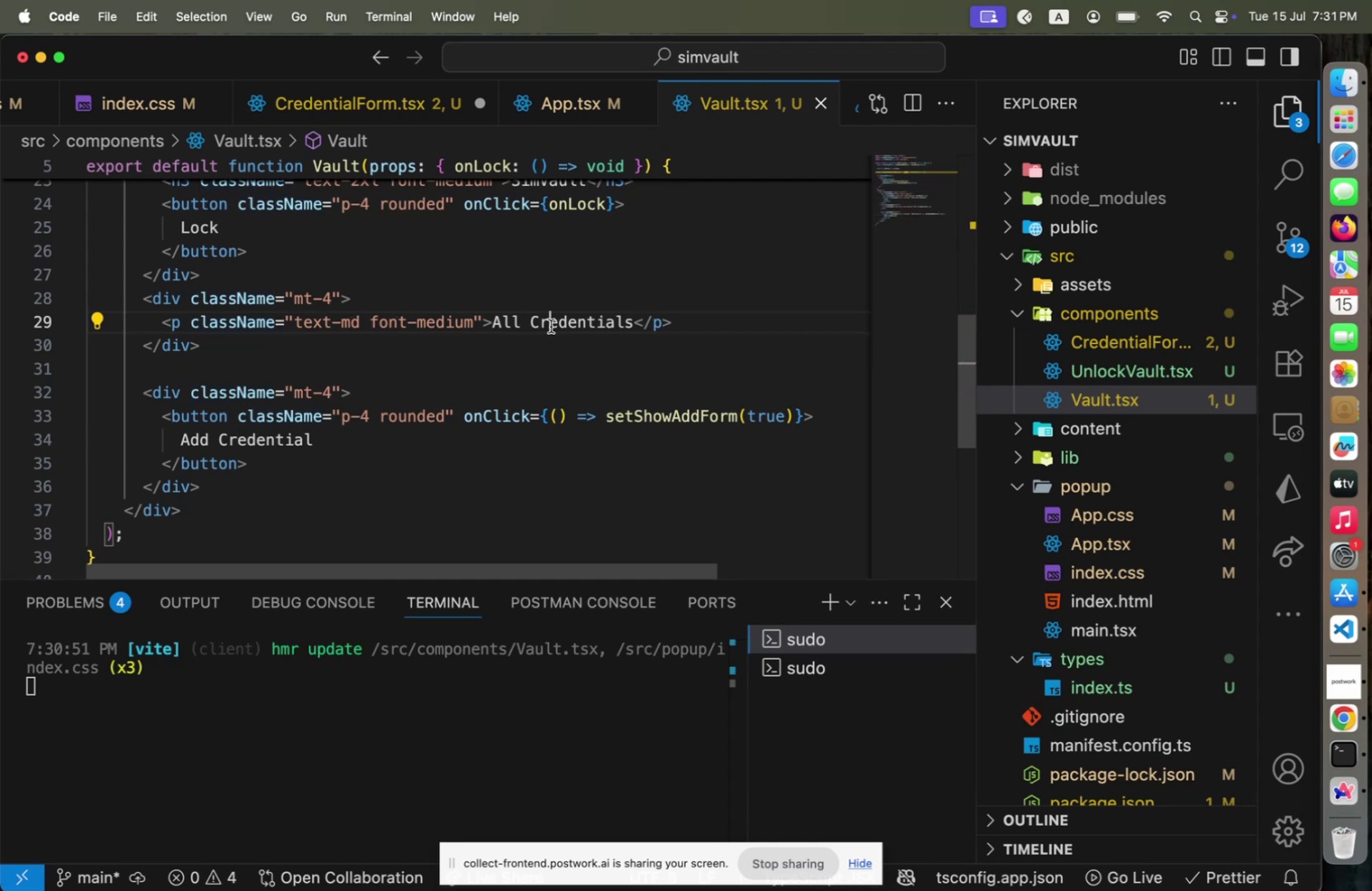 
left_click([551, 326])
 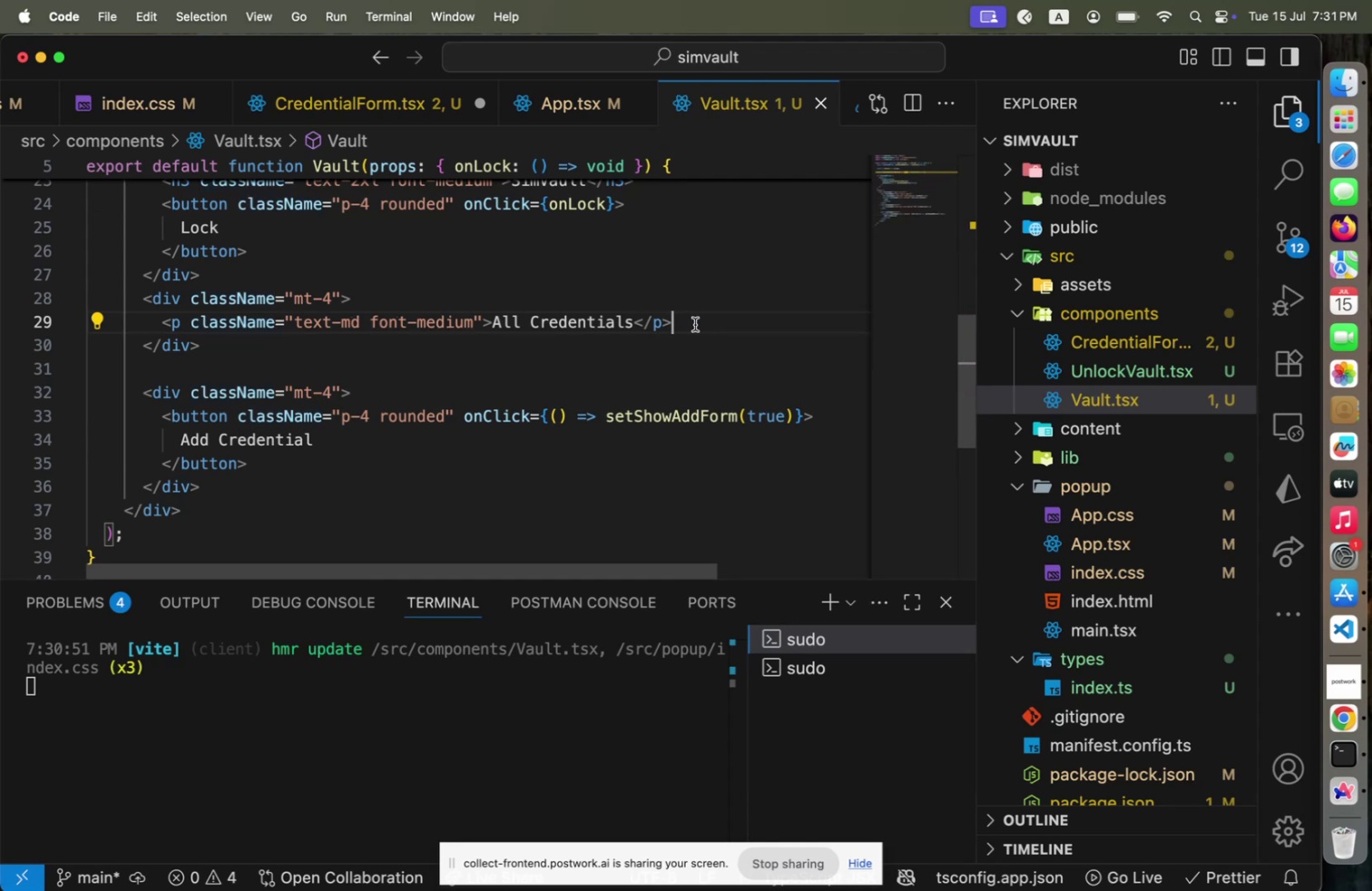 
left_click([695, 324])
 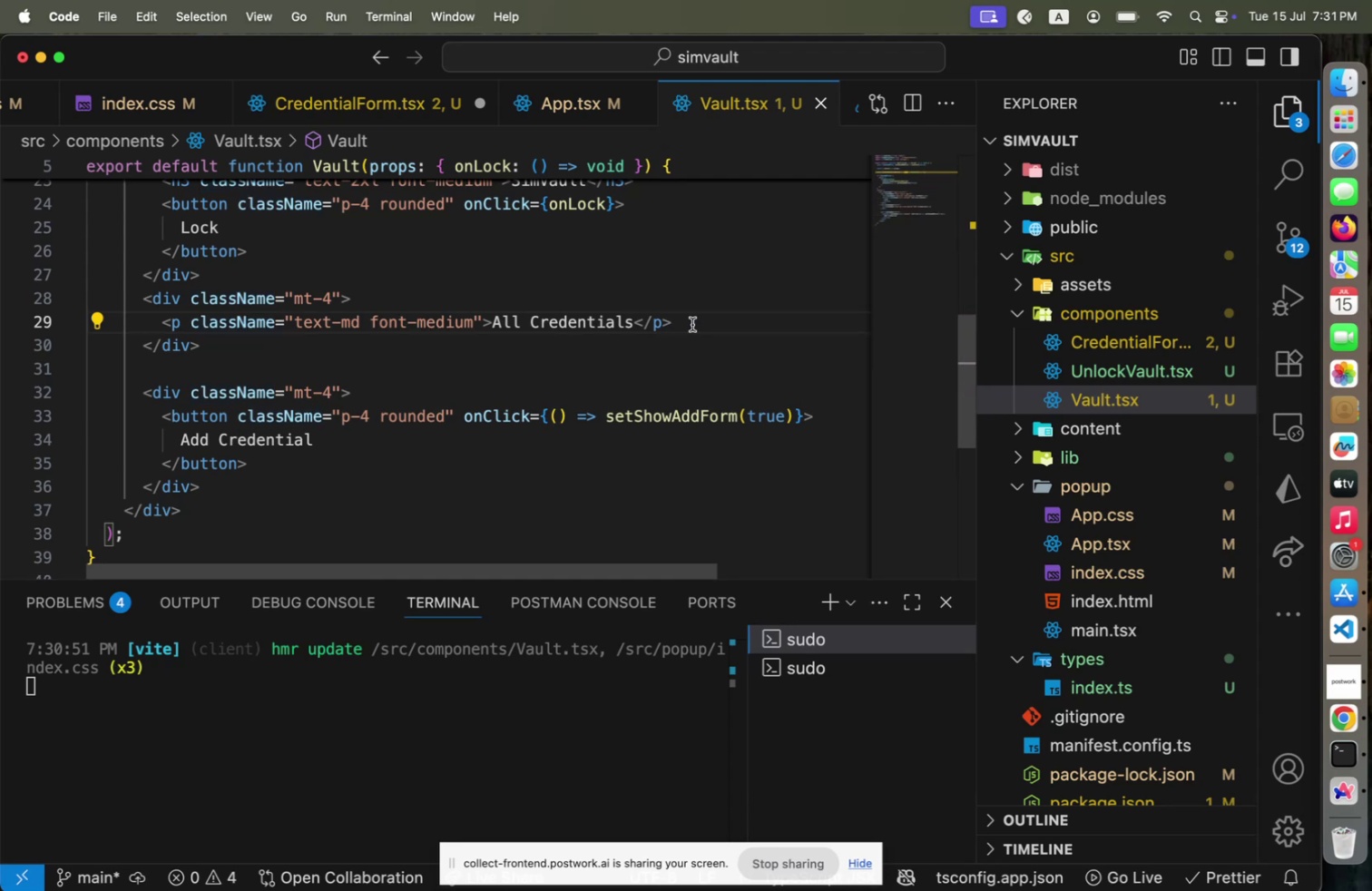 
scroll: coordinate [691, 324], scroll_direction: up, amount: 17.0
 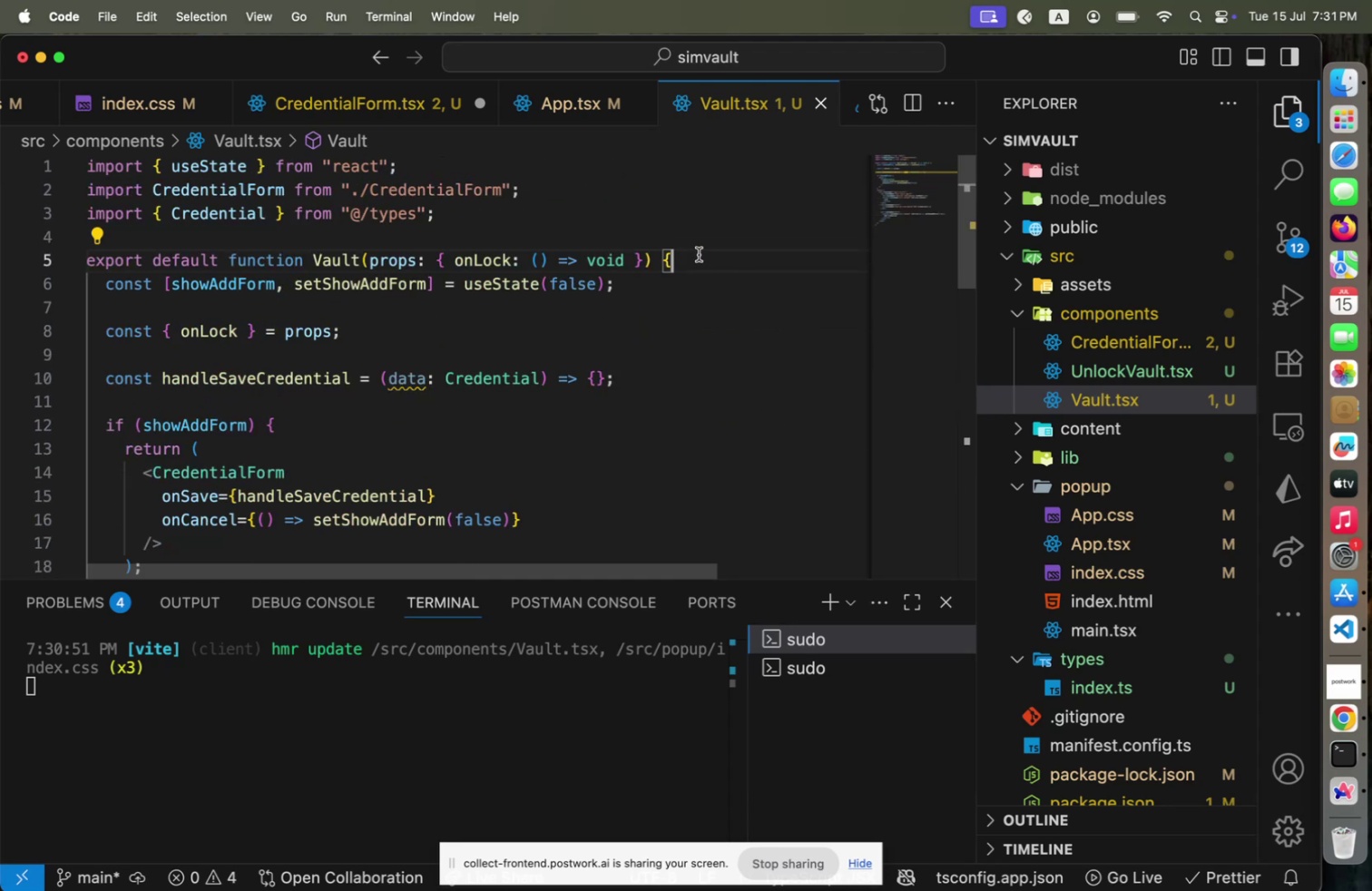 
key(Enter)
 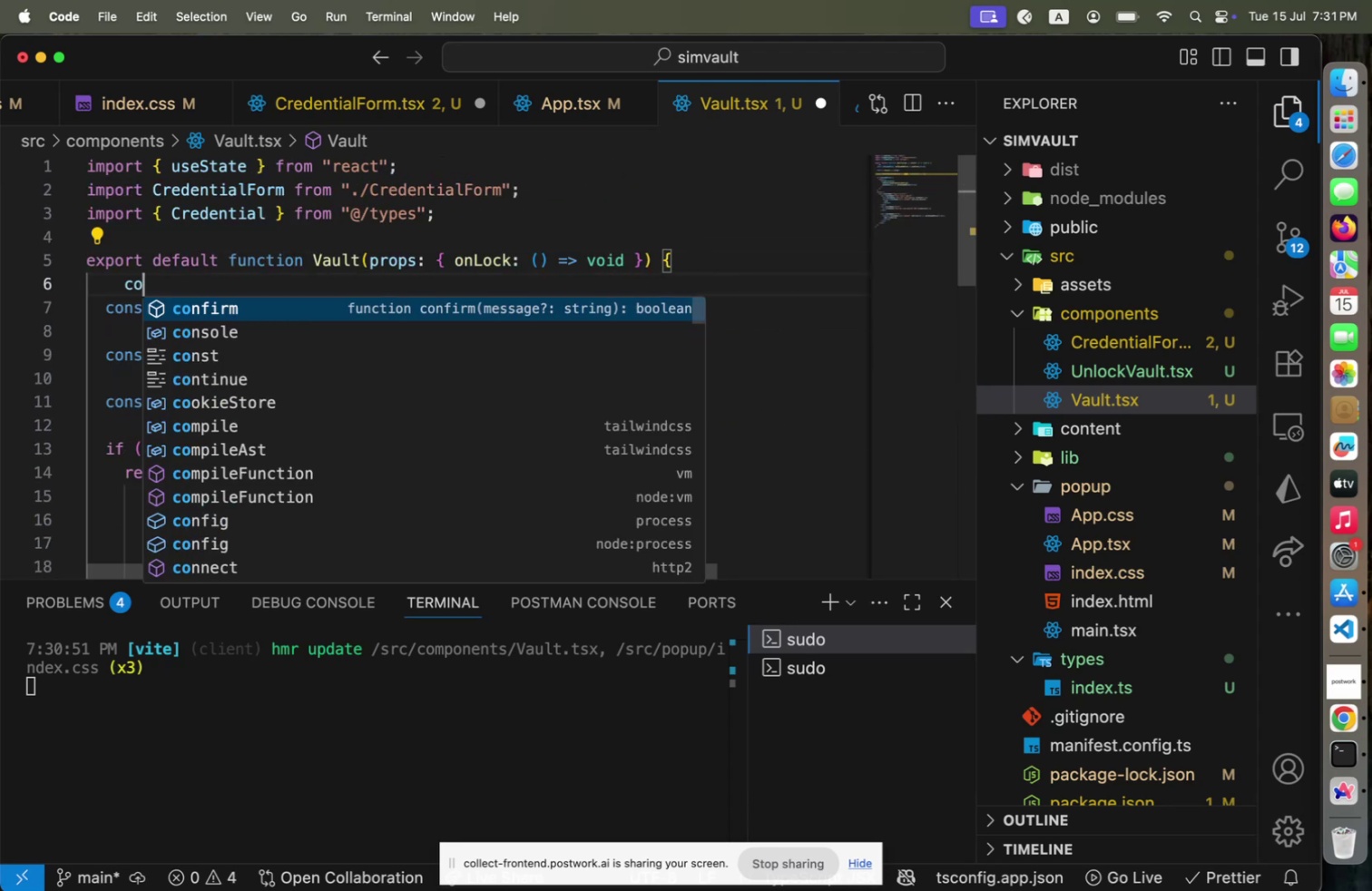 
type(const p)
key(Backspace)
type([creden)
 